 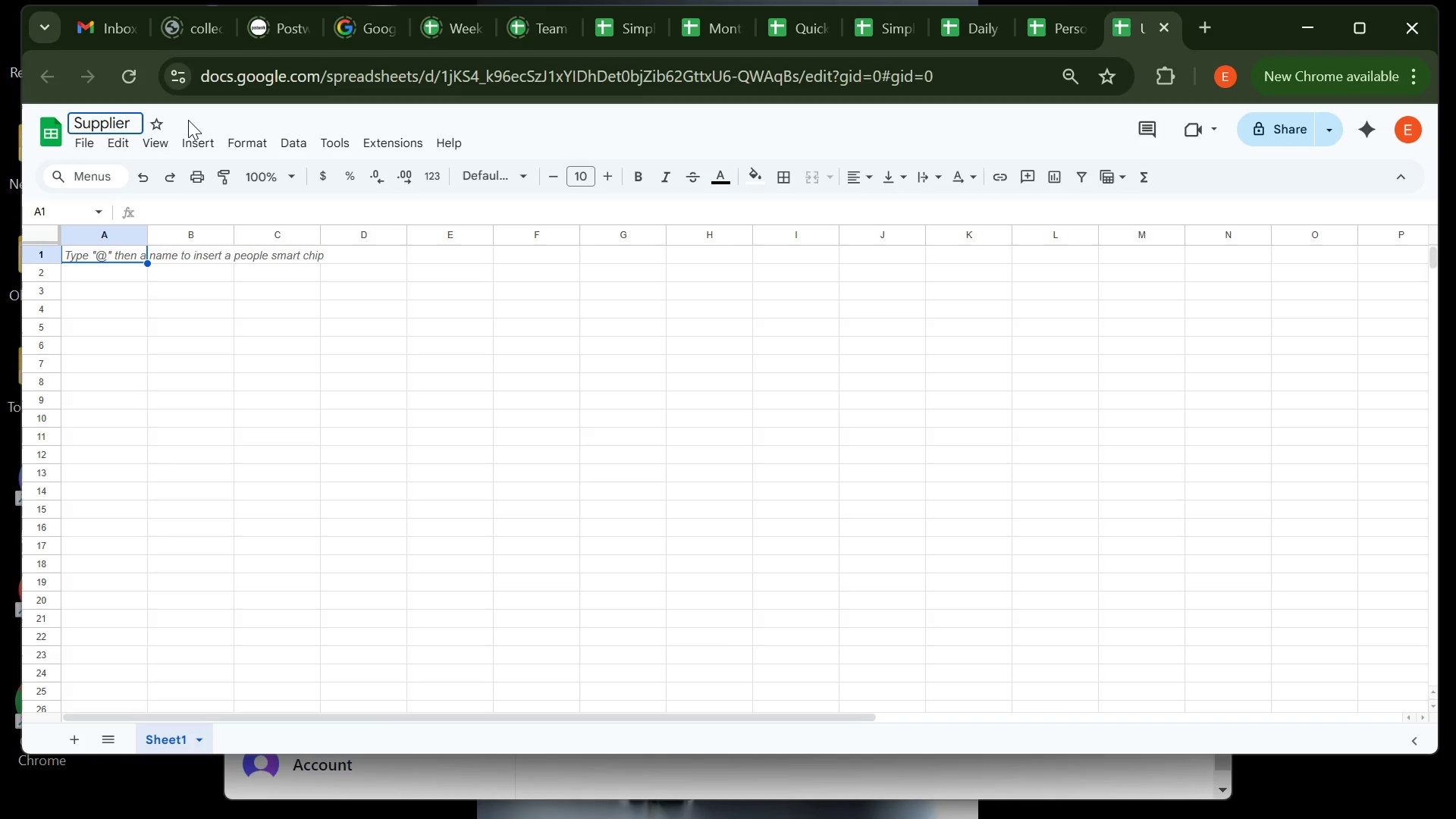 
type(Directory & Certifiv)
key(Backspace)
type(cation)
 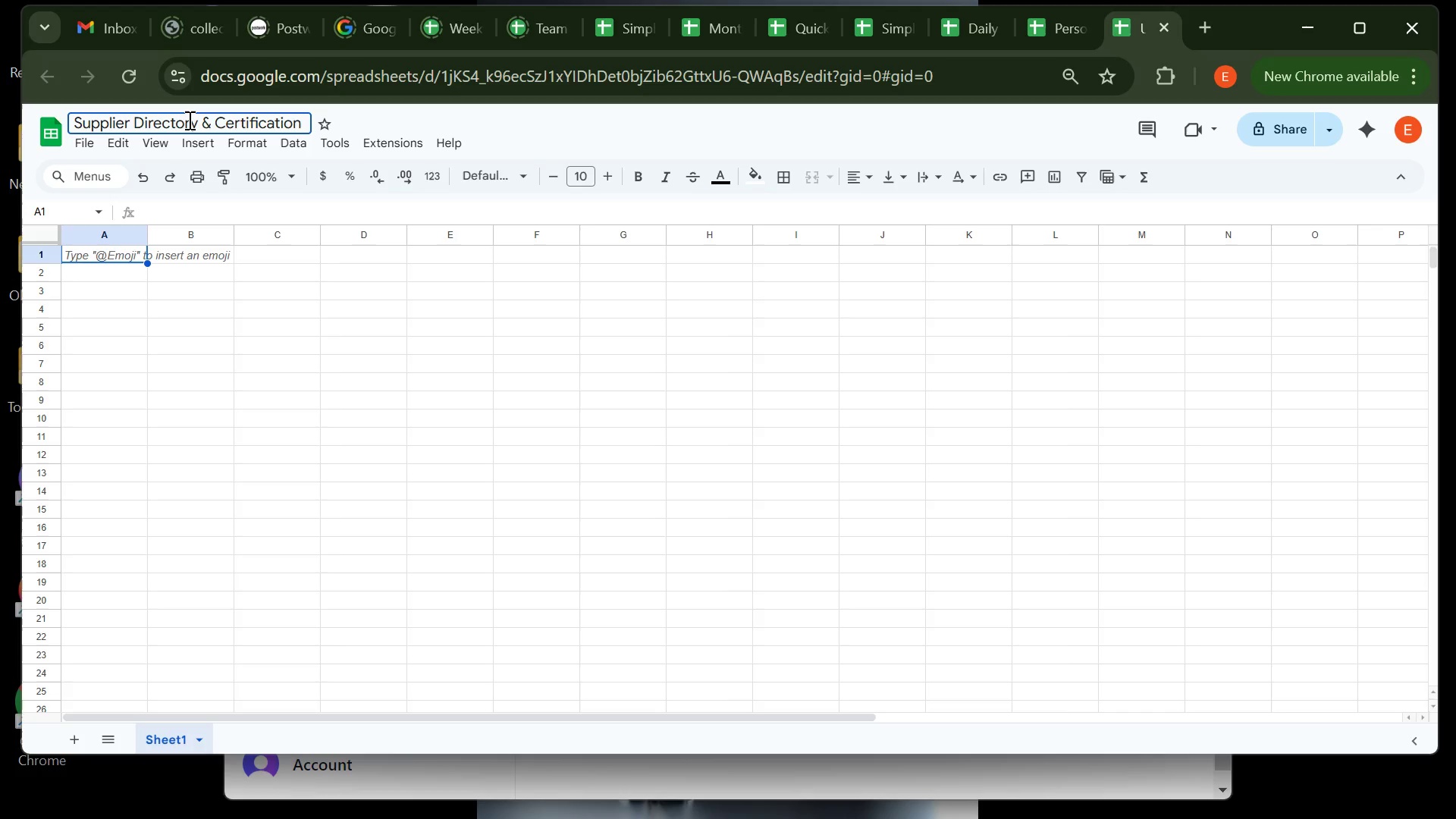 
type(Tracj)
key(Backspace)
type(ker)
 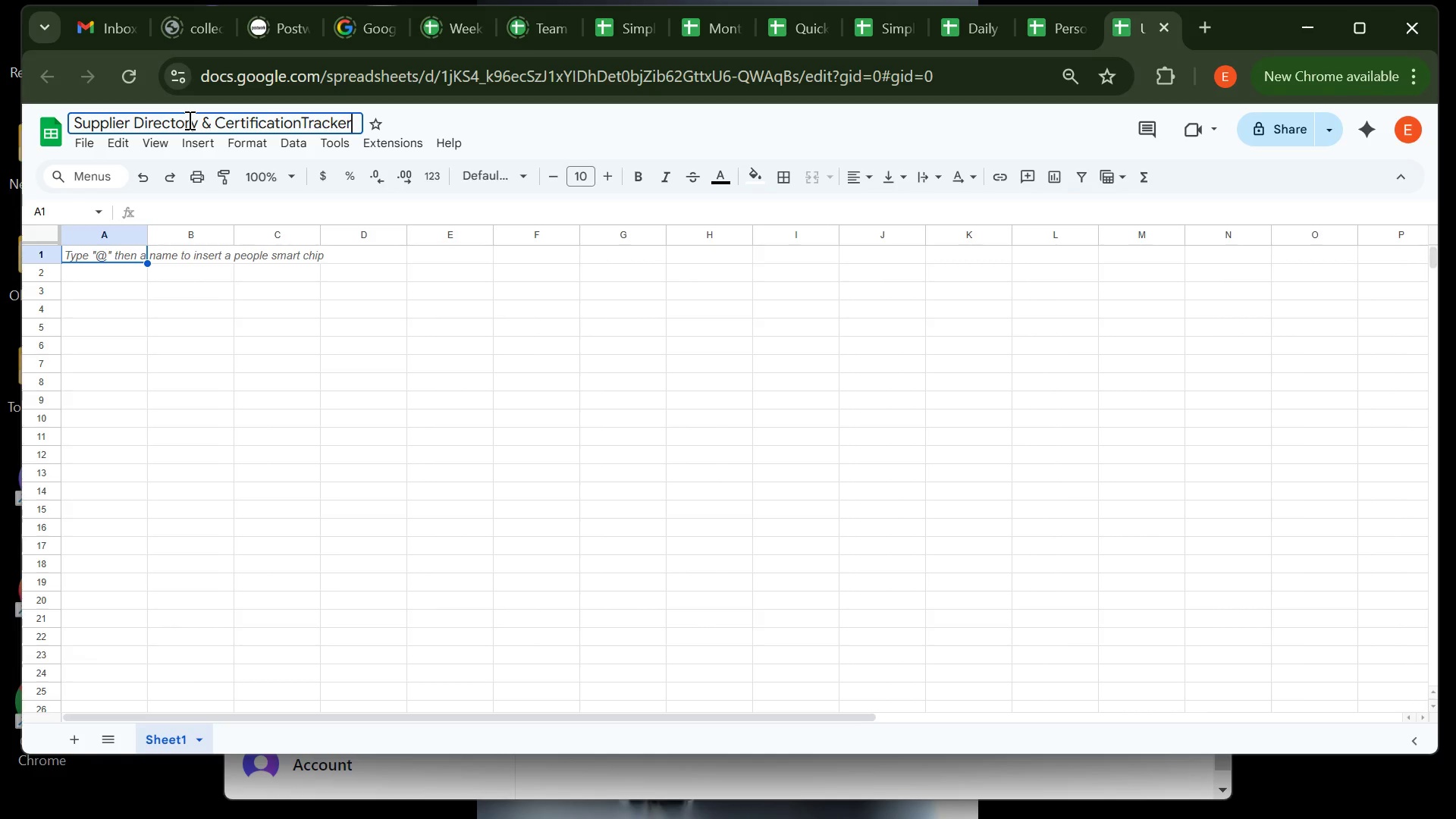 
key(ArrowLeft)
 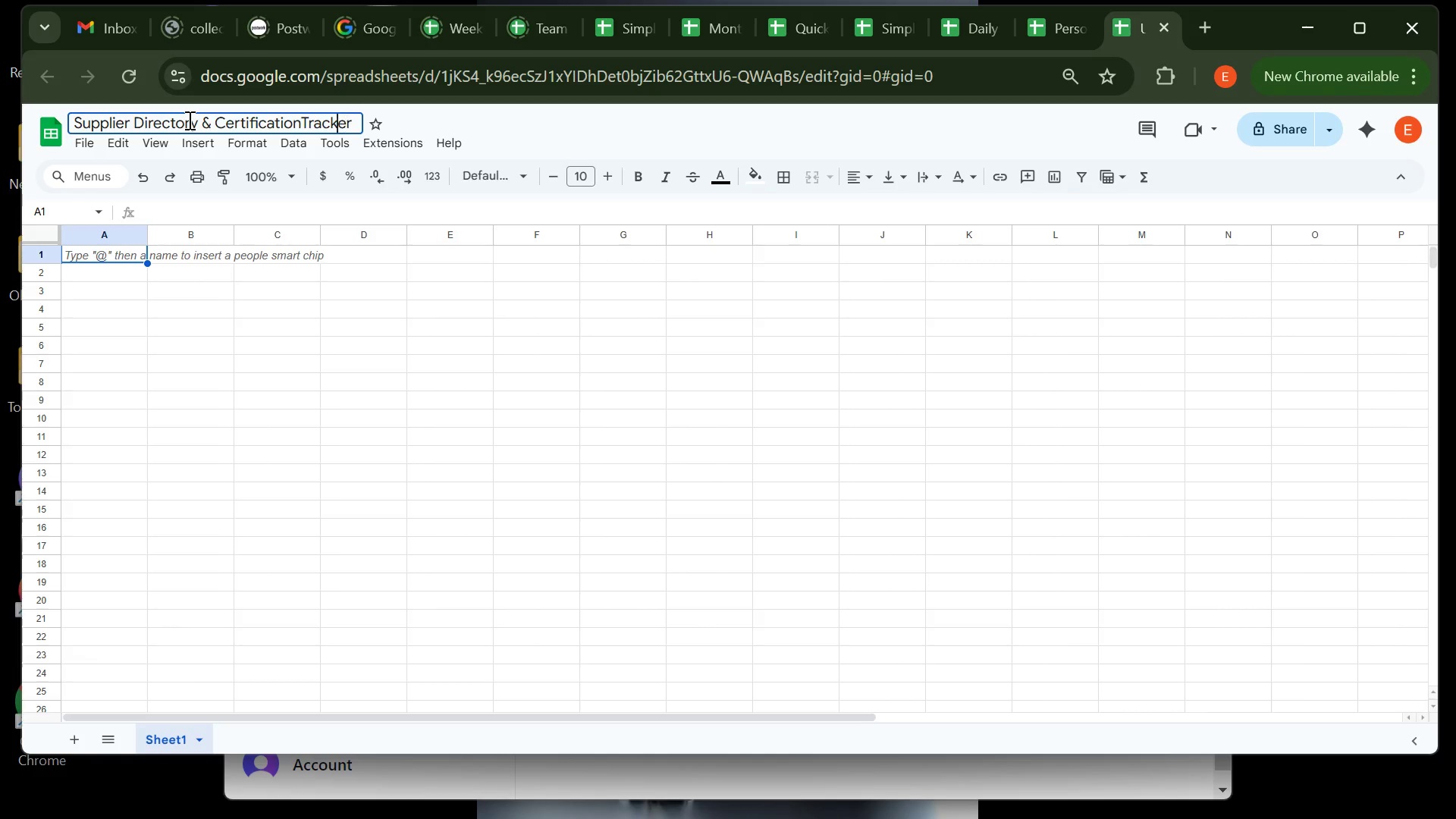 
key(ArrowLeft)
 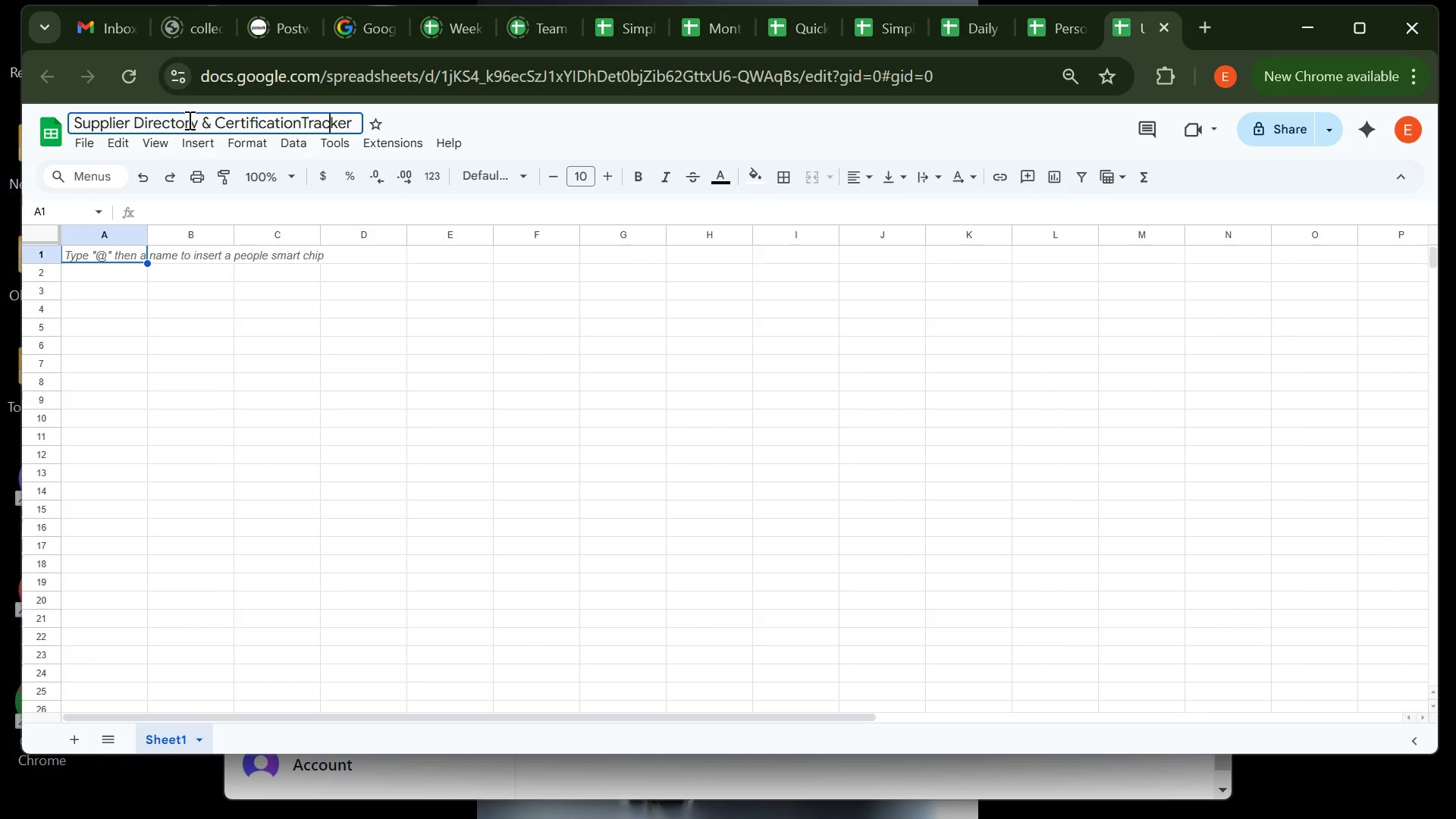 
key(ArrowLeft)
 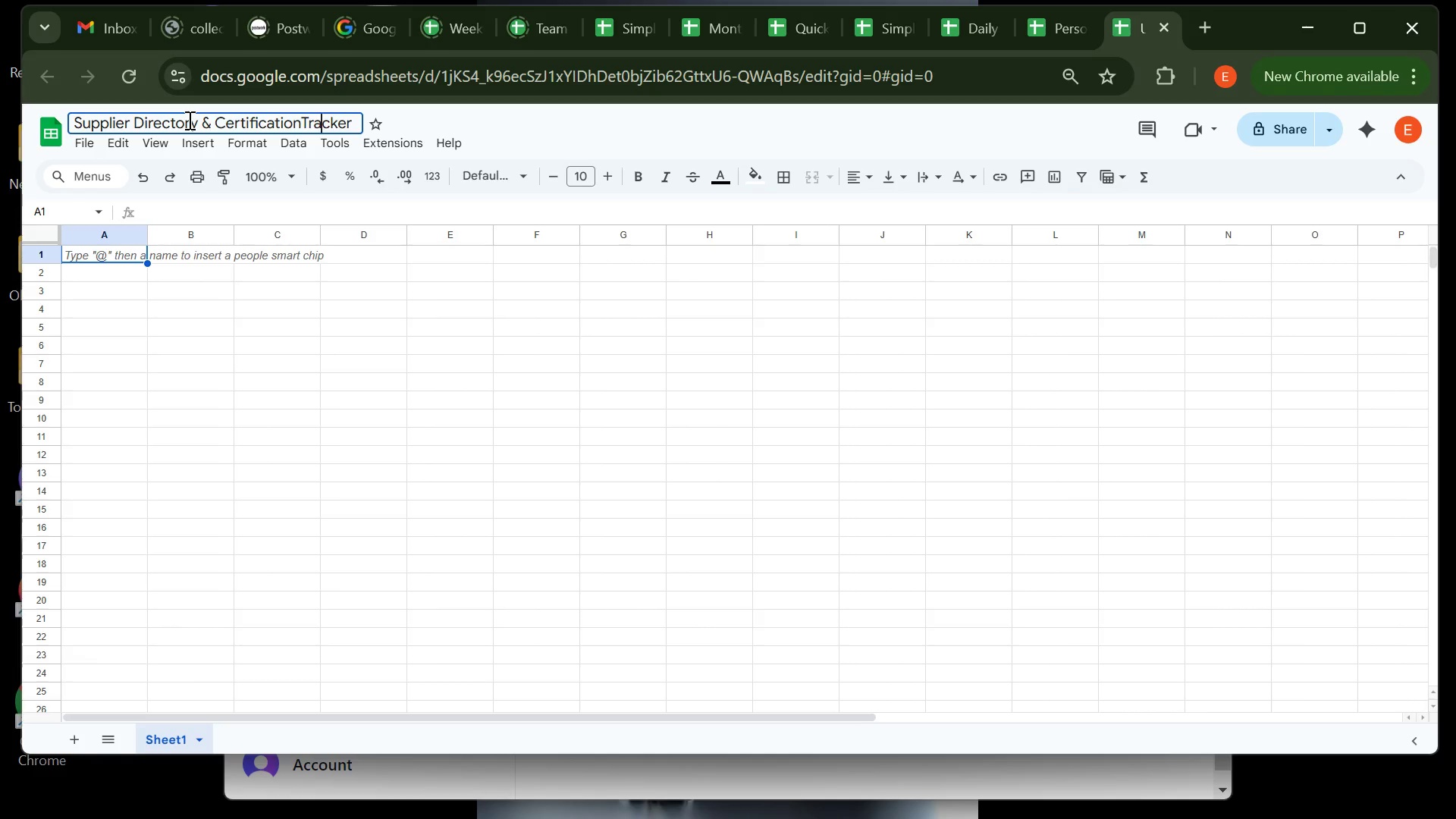 
key(ArrowLeft)
 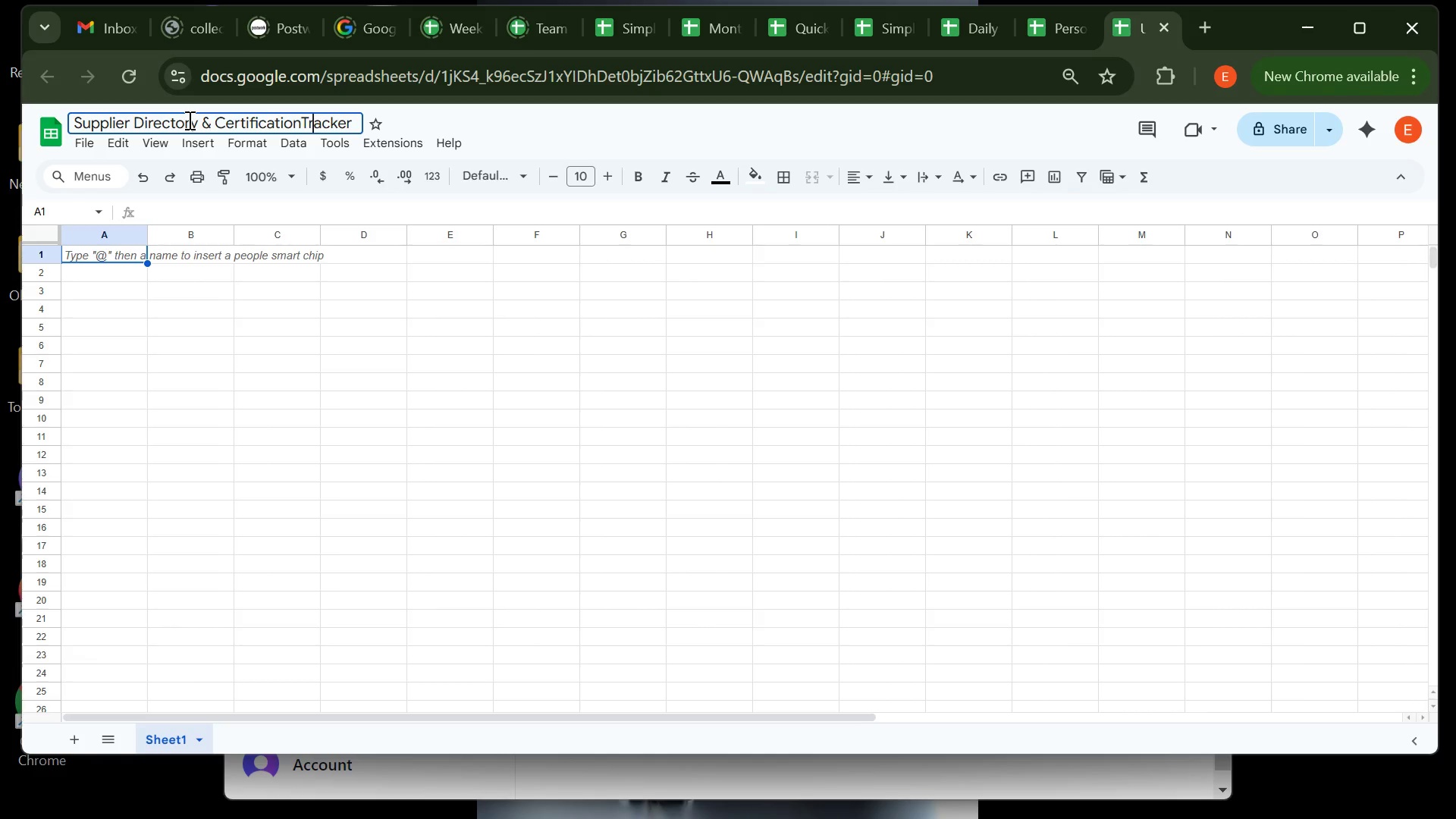 
key(ArrowLeft)
 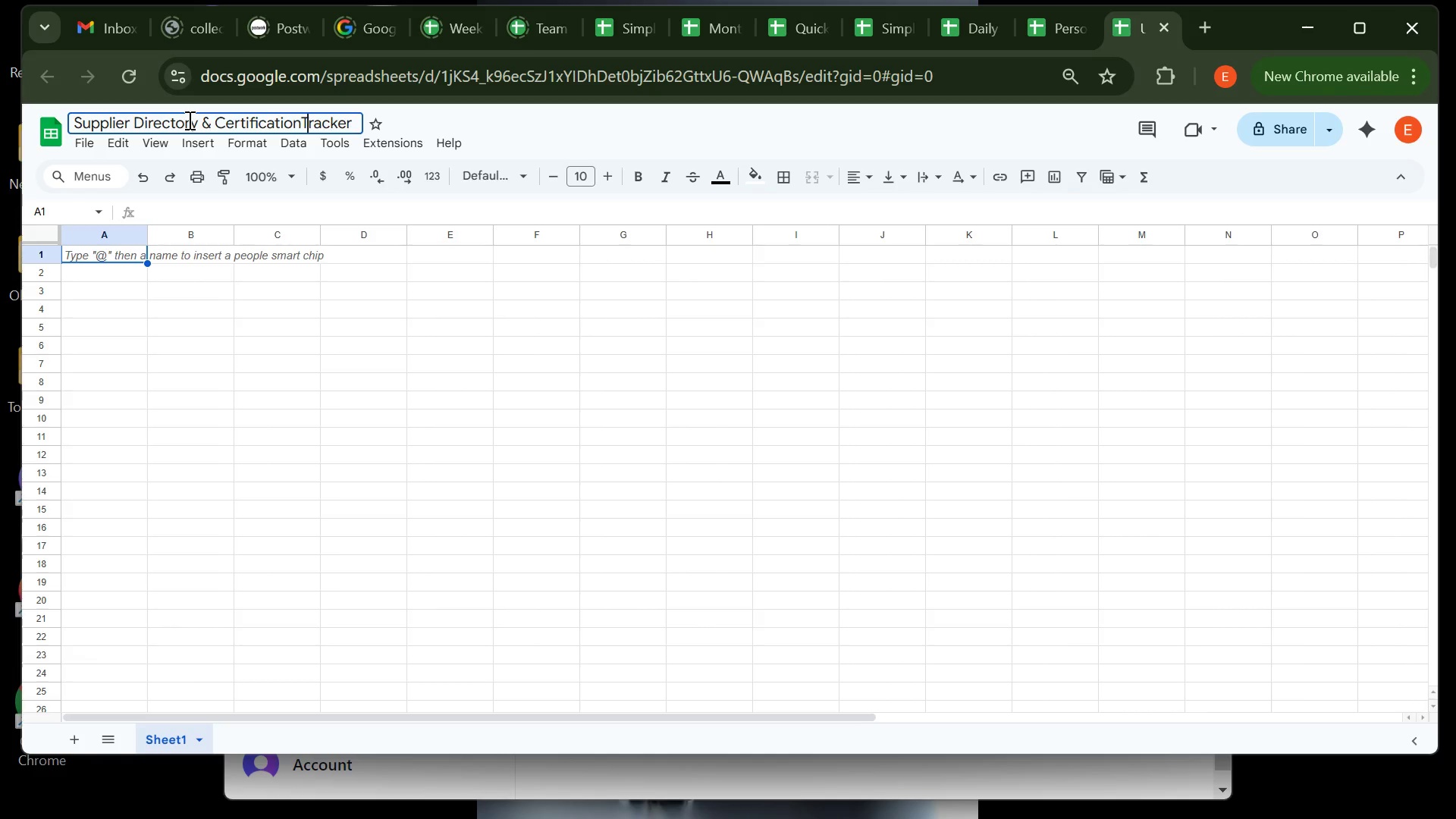 
key(ArrowLeft)
 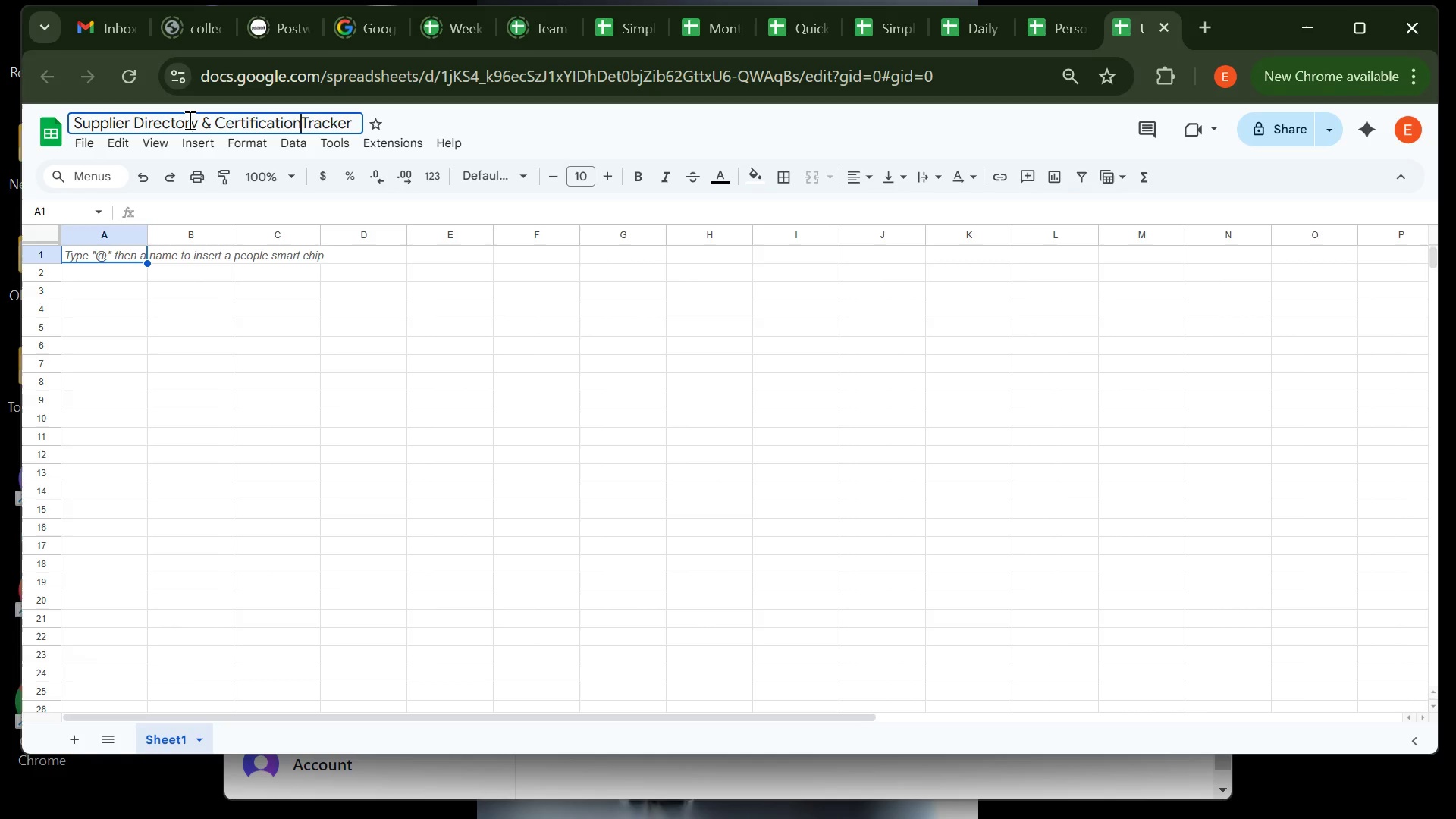 
key(ArrowLeft)
 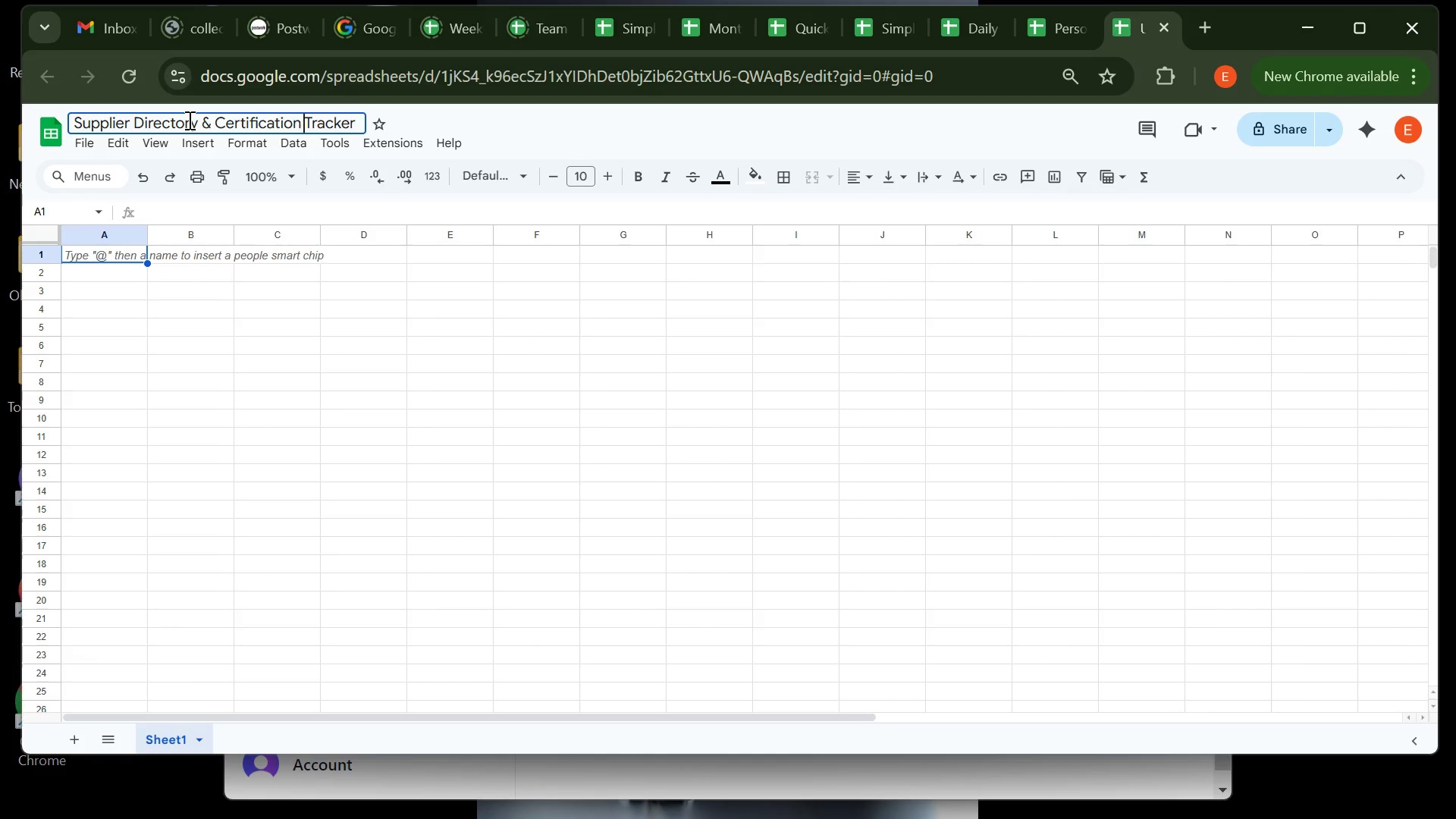 
key(Space)
 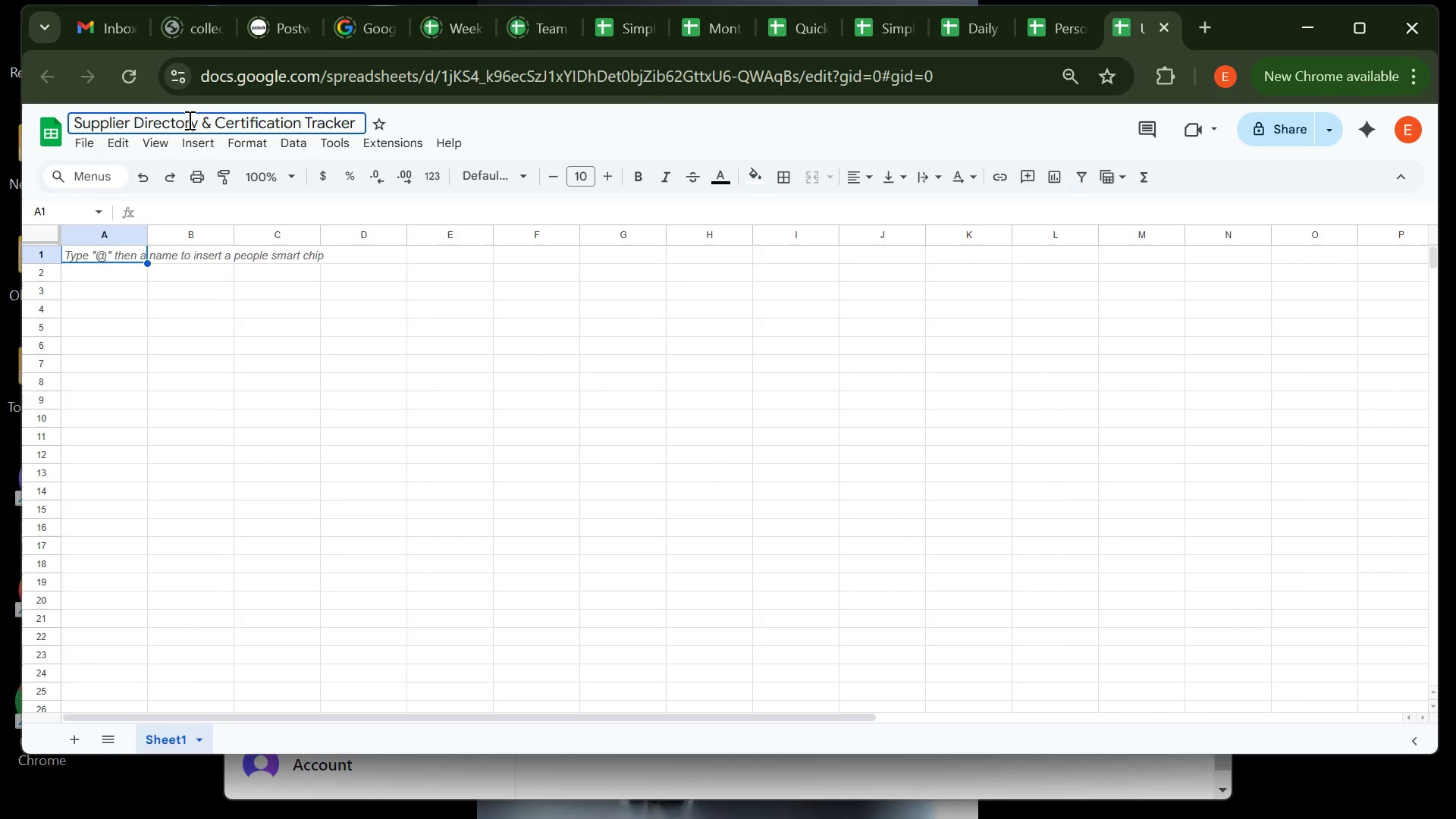 
key(Enter)
 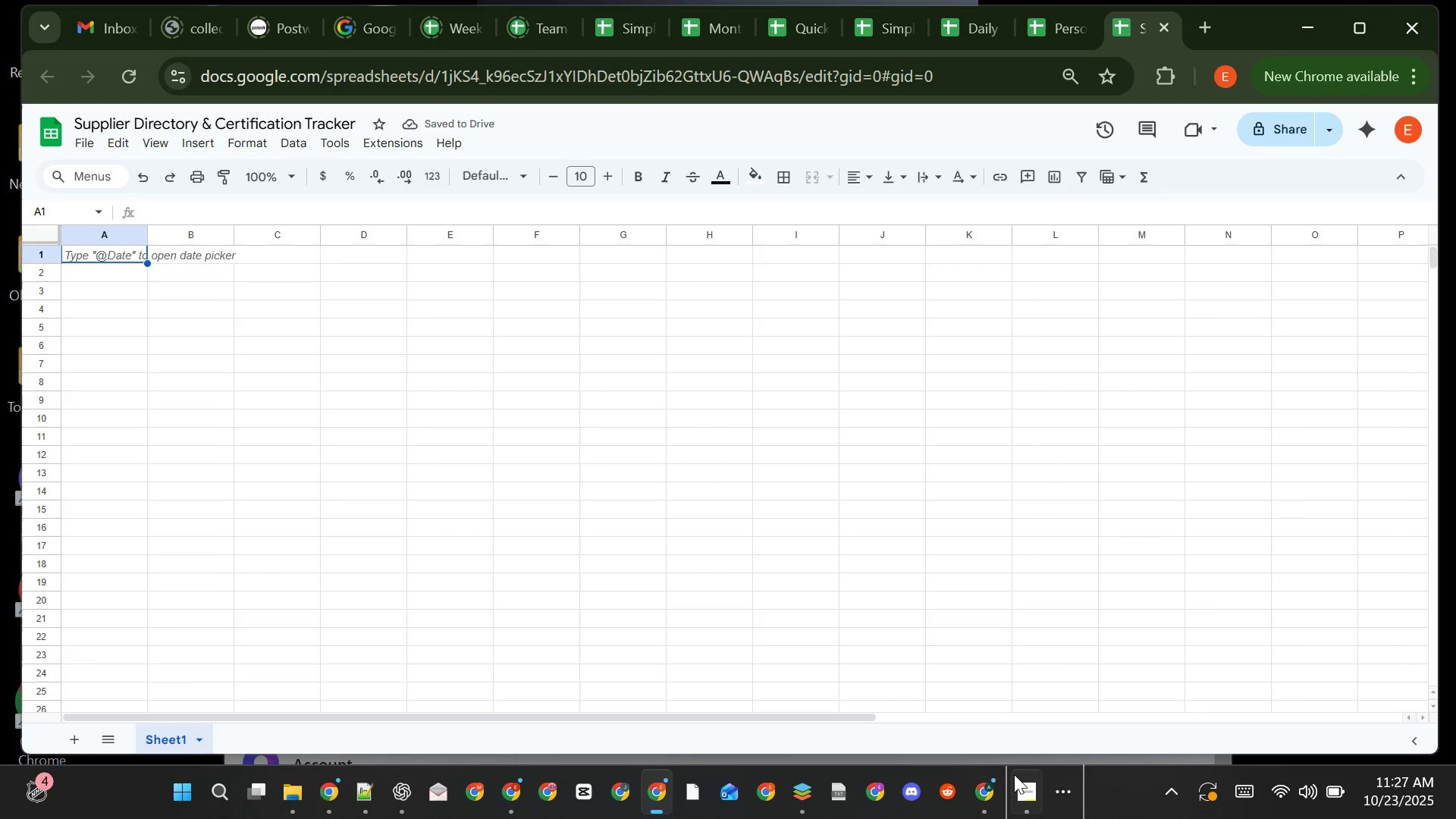 
mouse_move([1015, 774])
 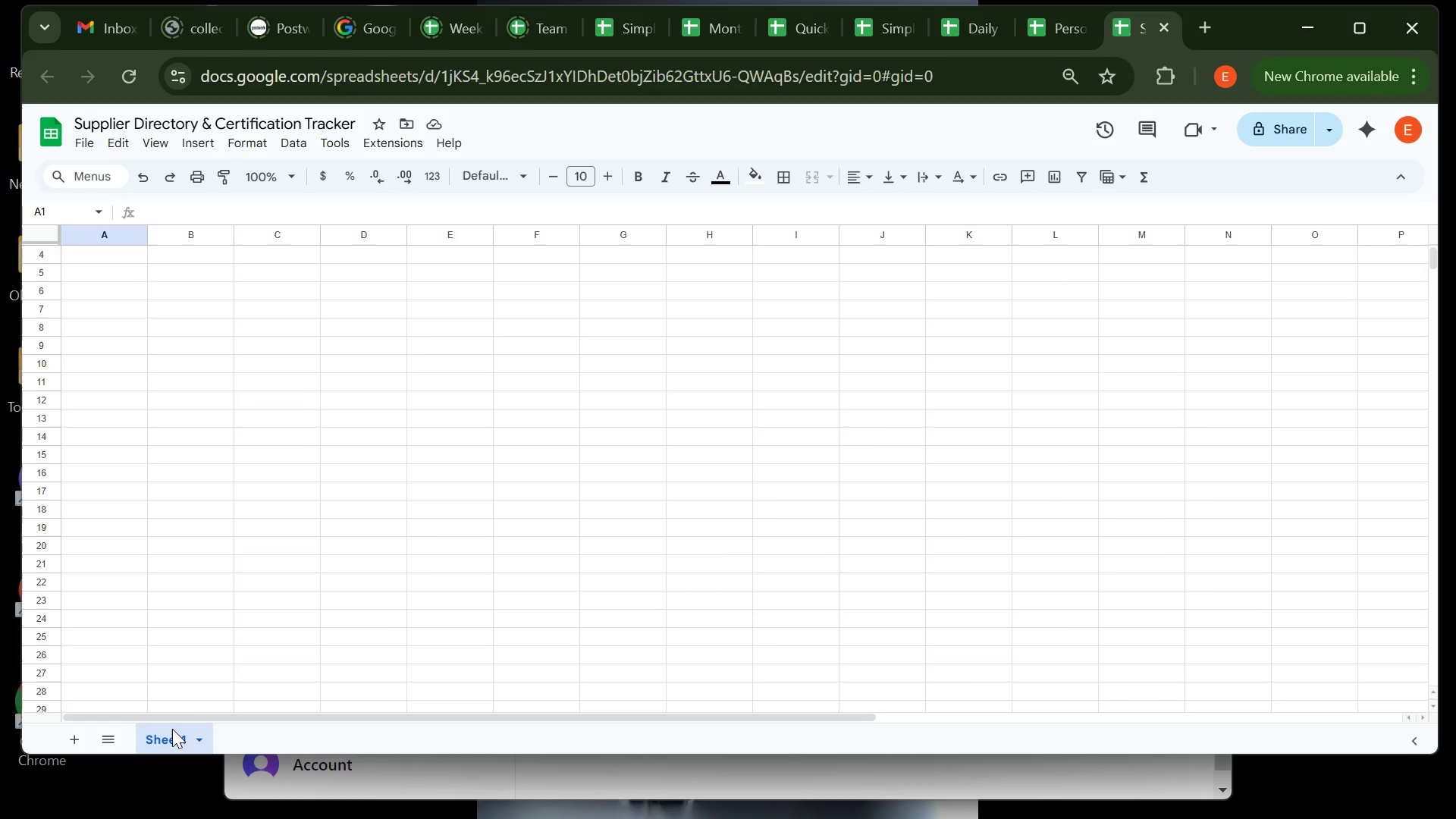 
wait(11.95)
 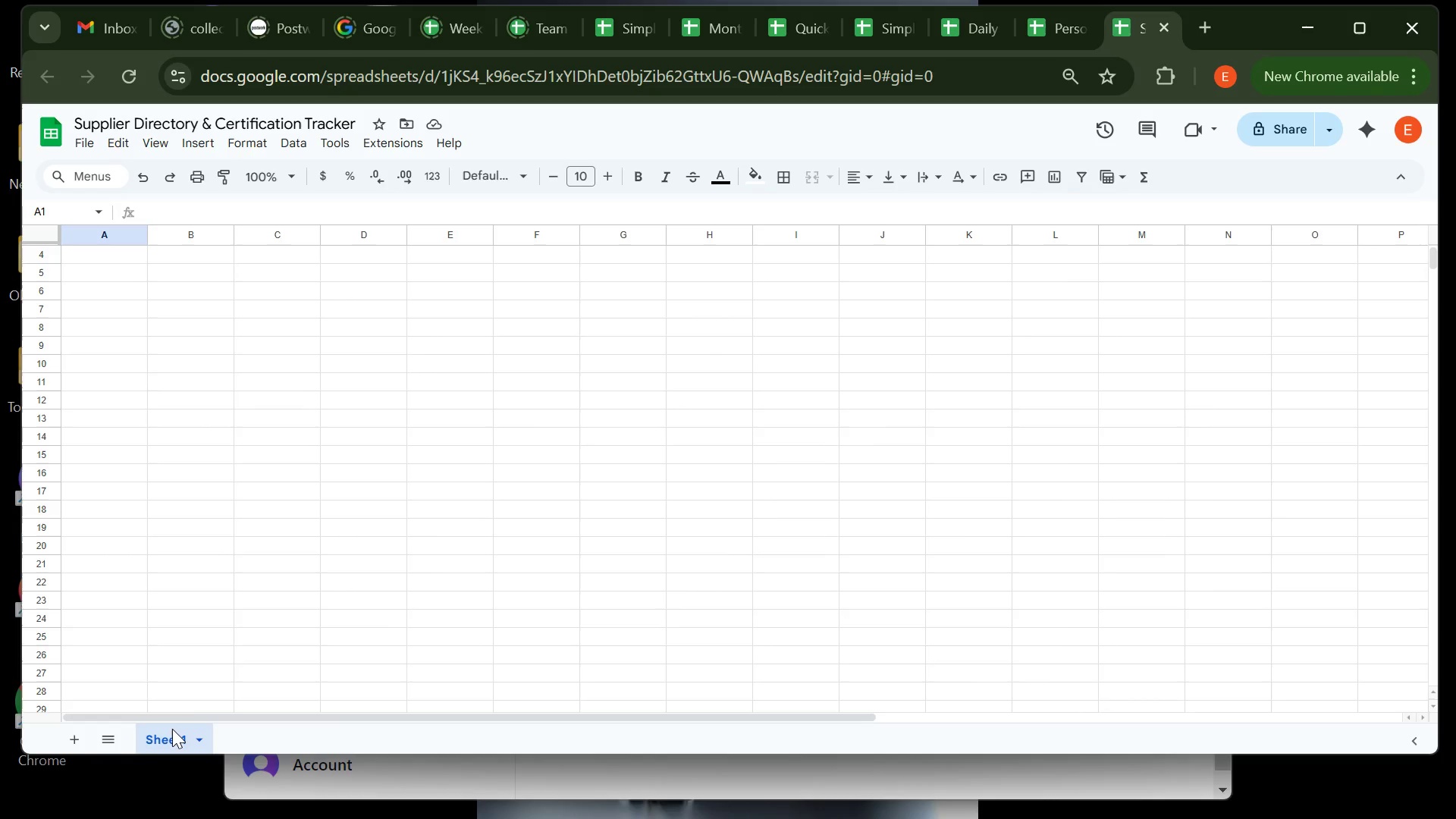 
right_click([156, 738])
 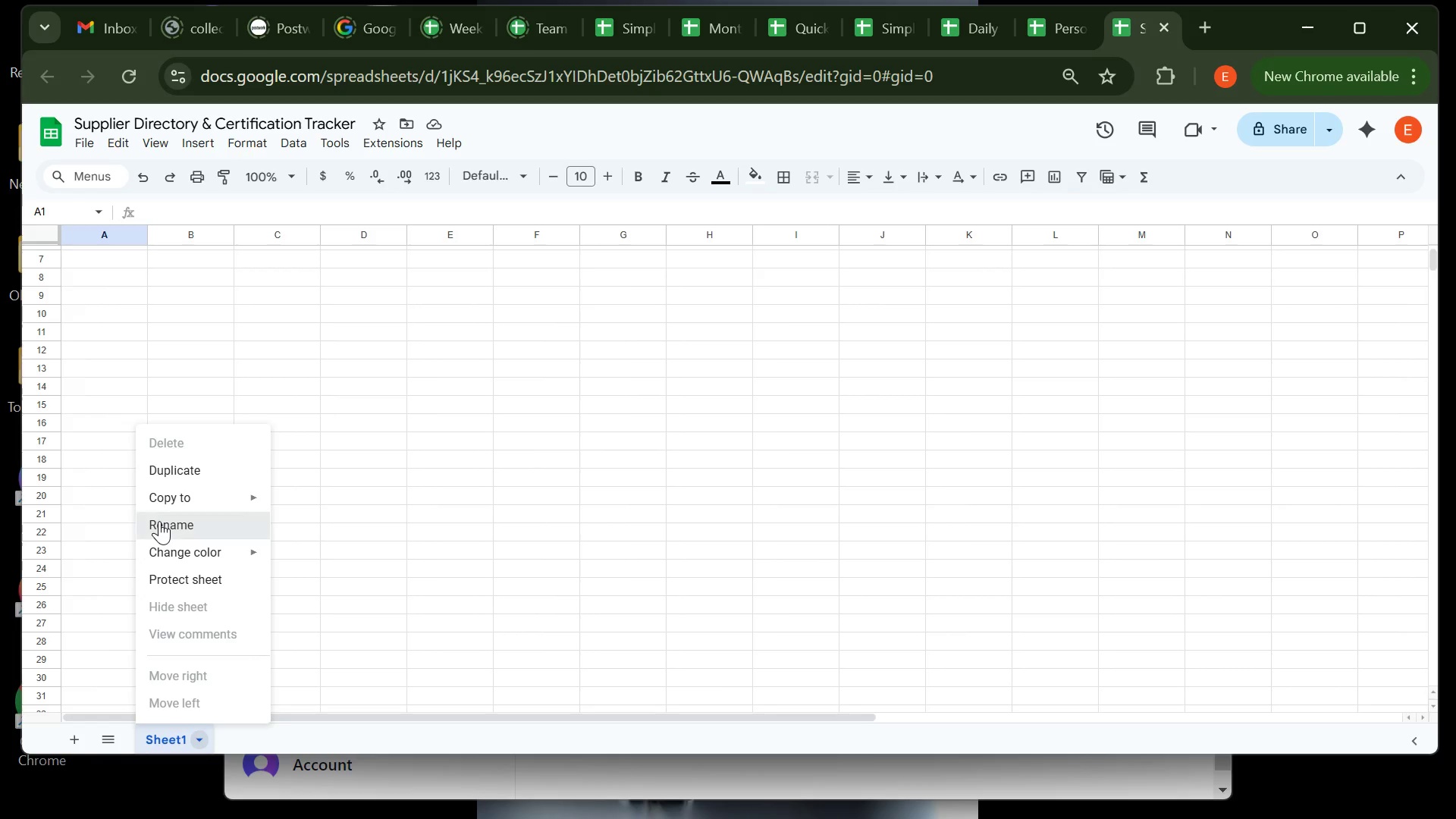 
left_click([159, 521])
 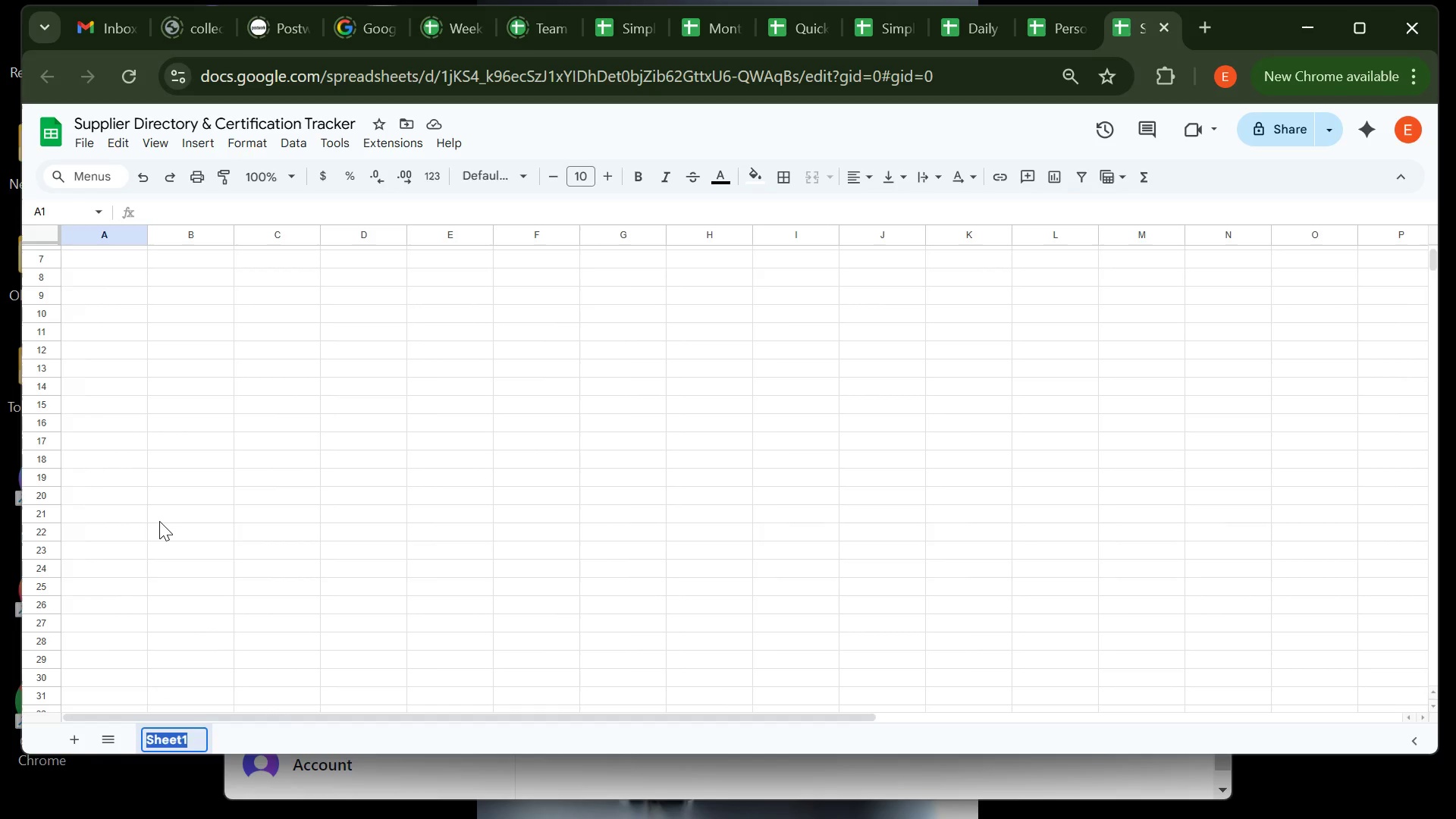 
type(Supplier Directory)
 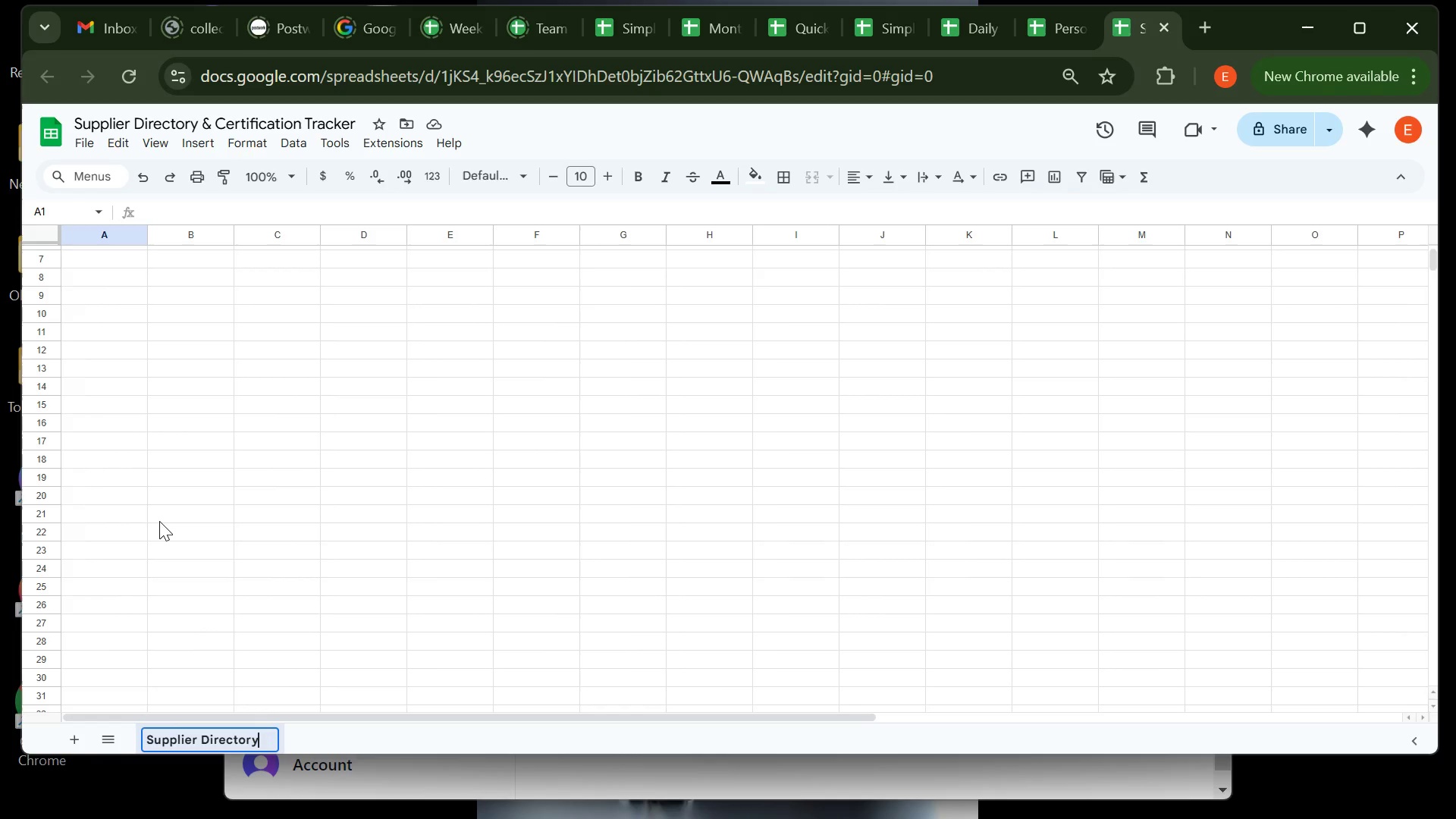 
key(Enter)
 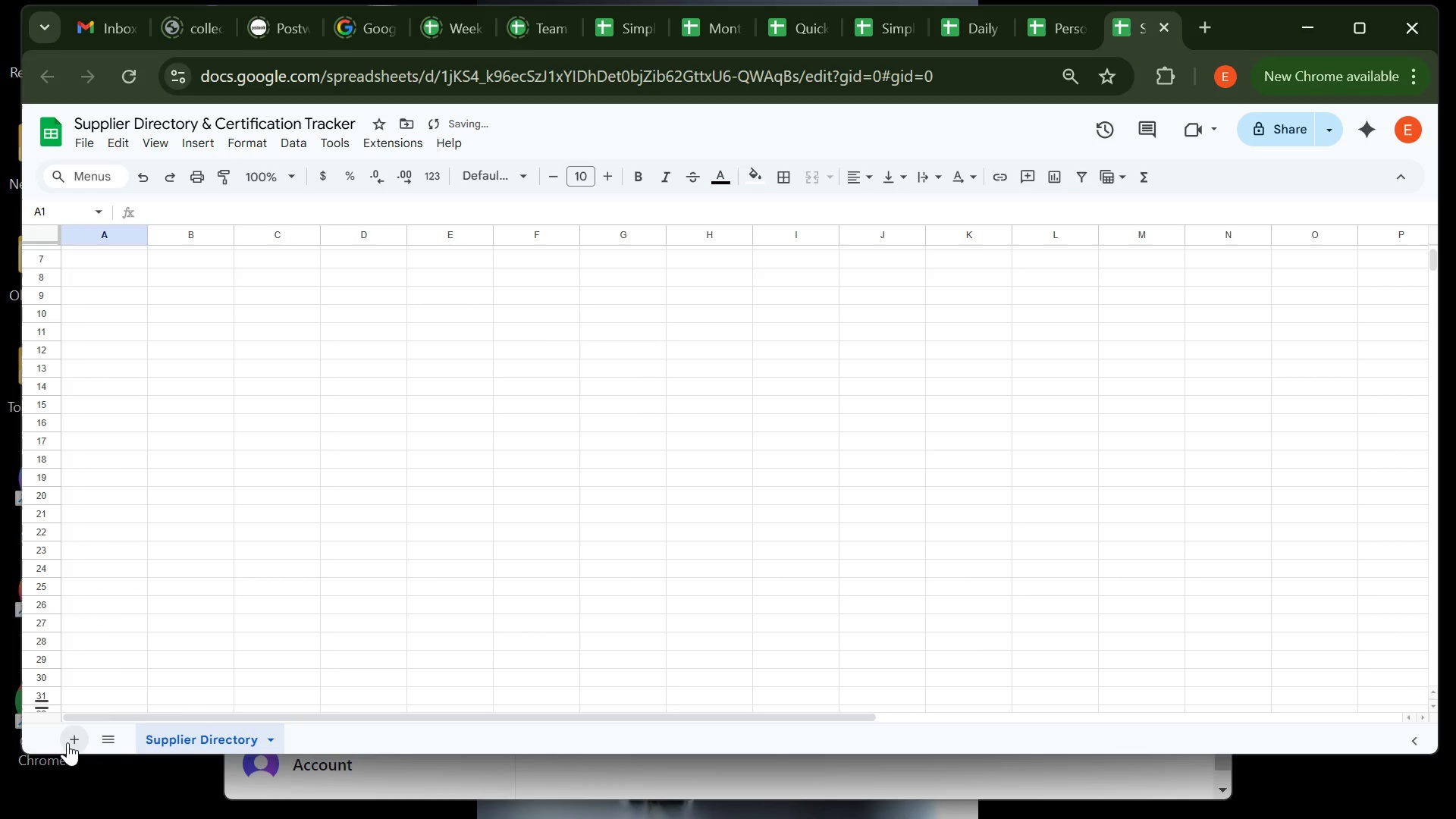 
left_click([69, 738])
 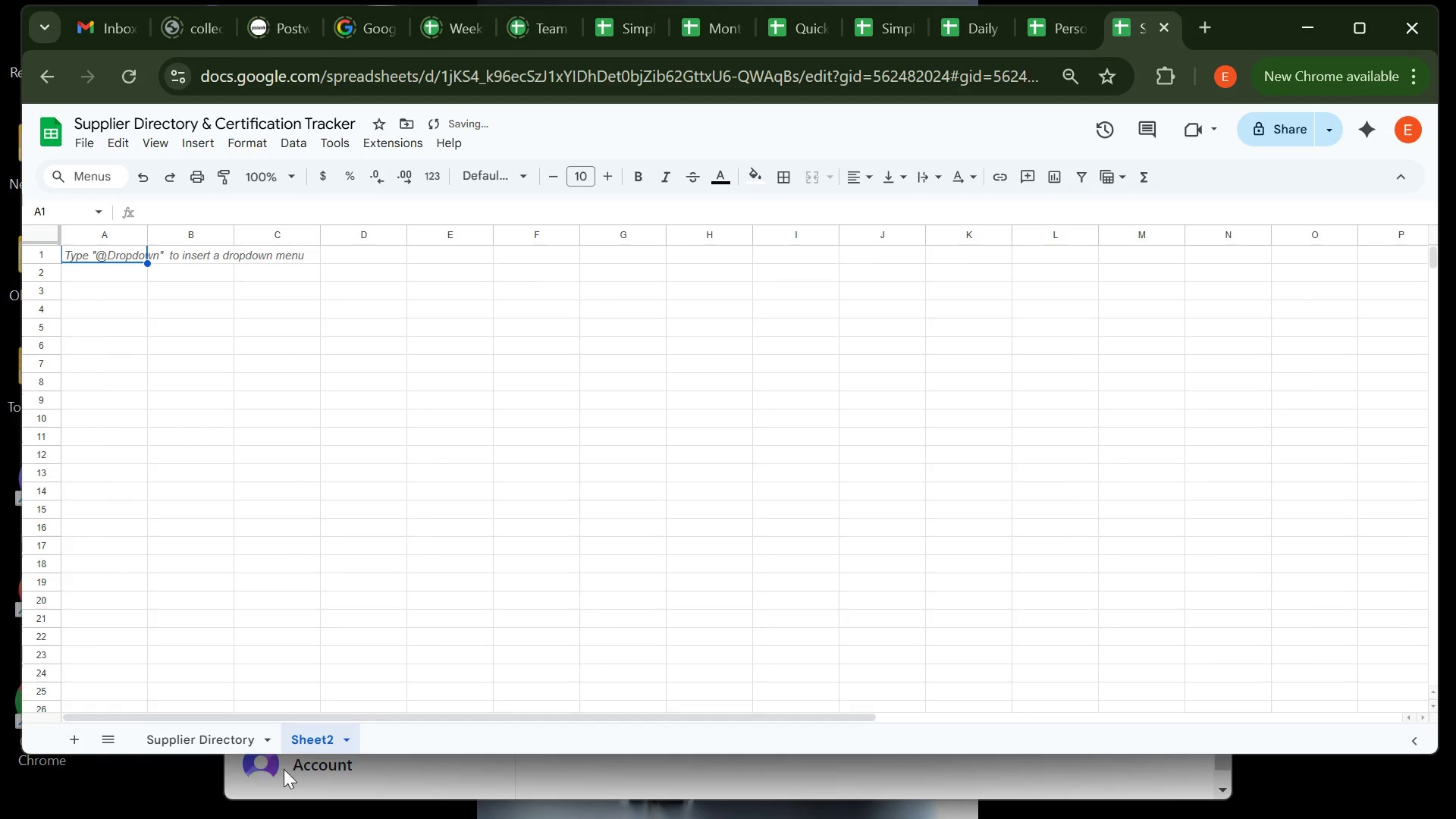 
right_click([312, 740])
 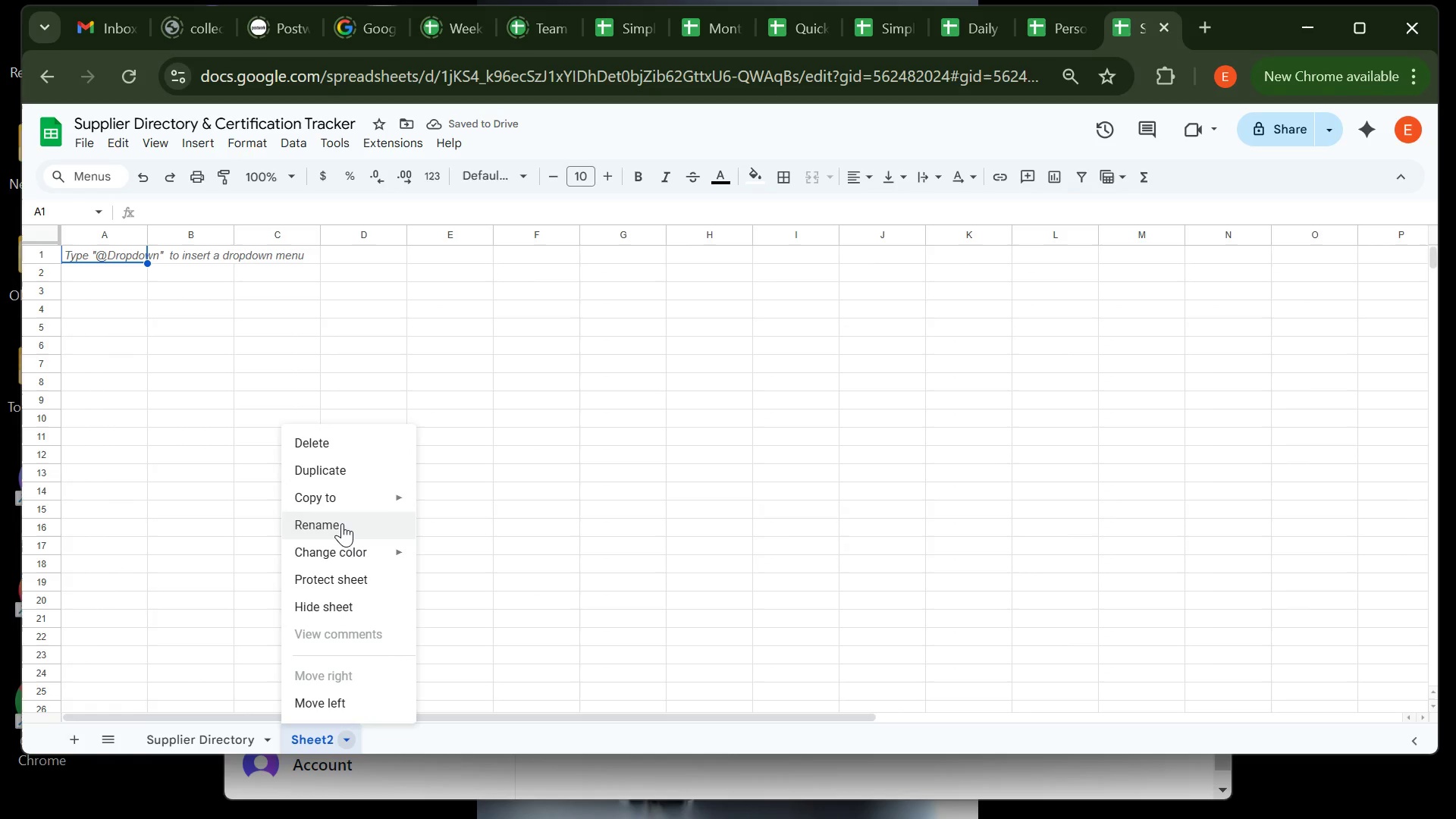 
left_click([342, 523])
 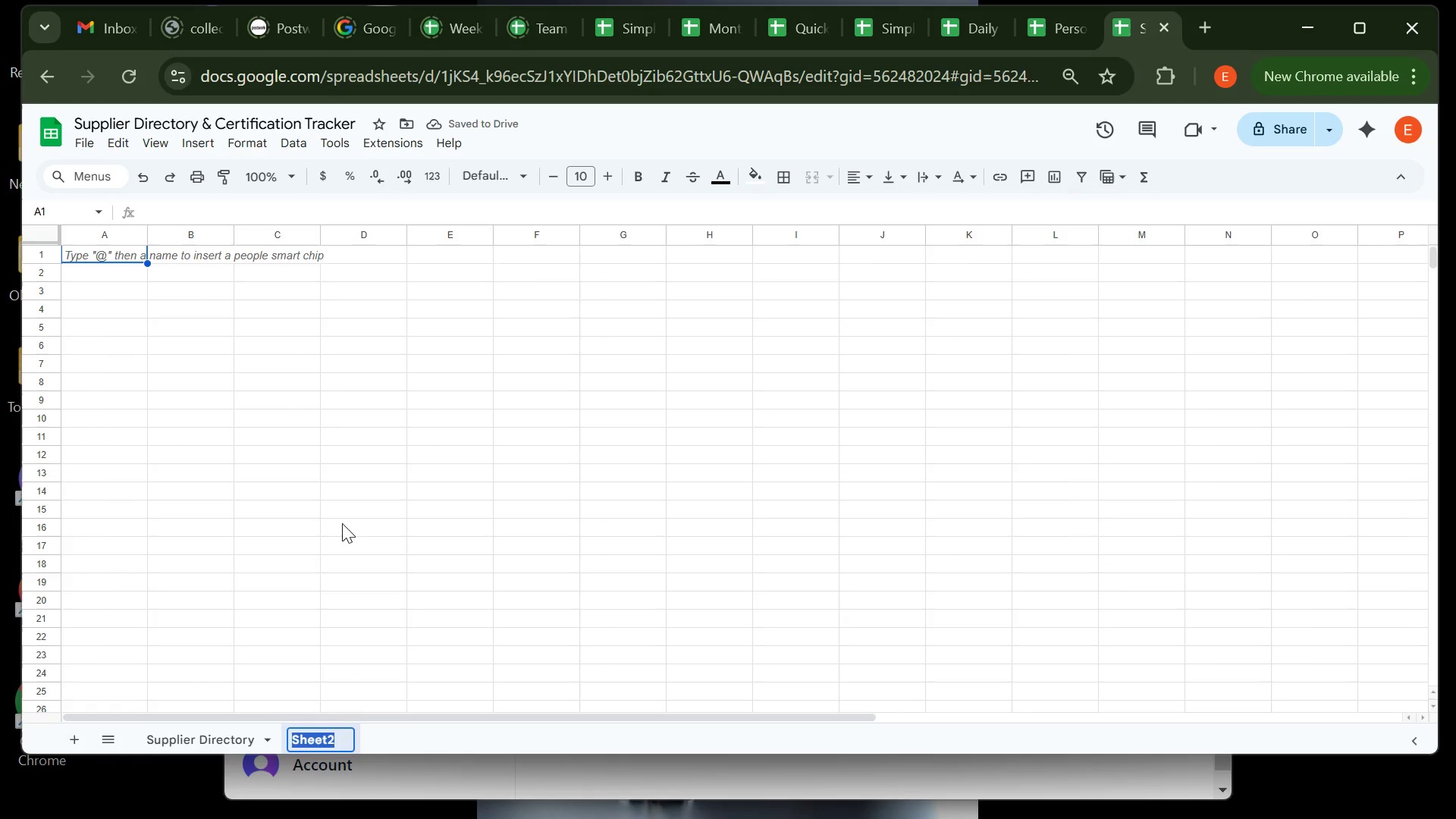 
type(Dashbor)
key(Backspace)
type(ard)
 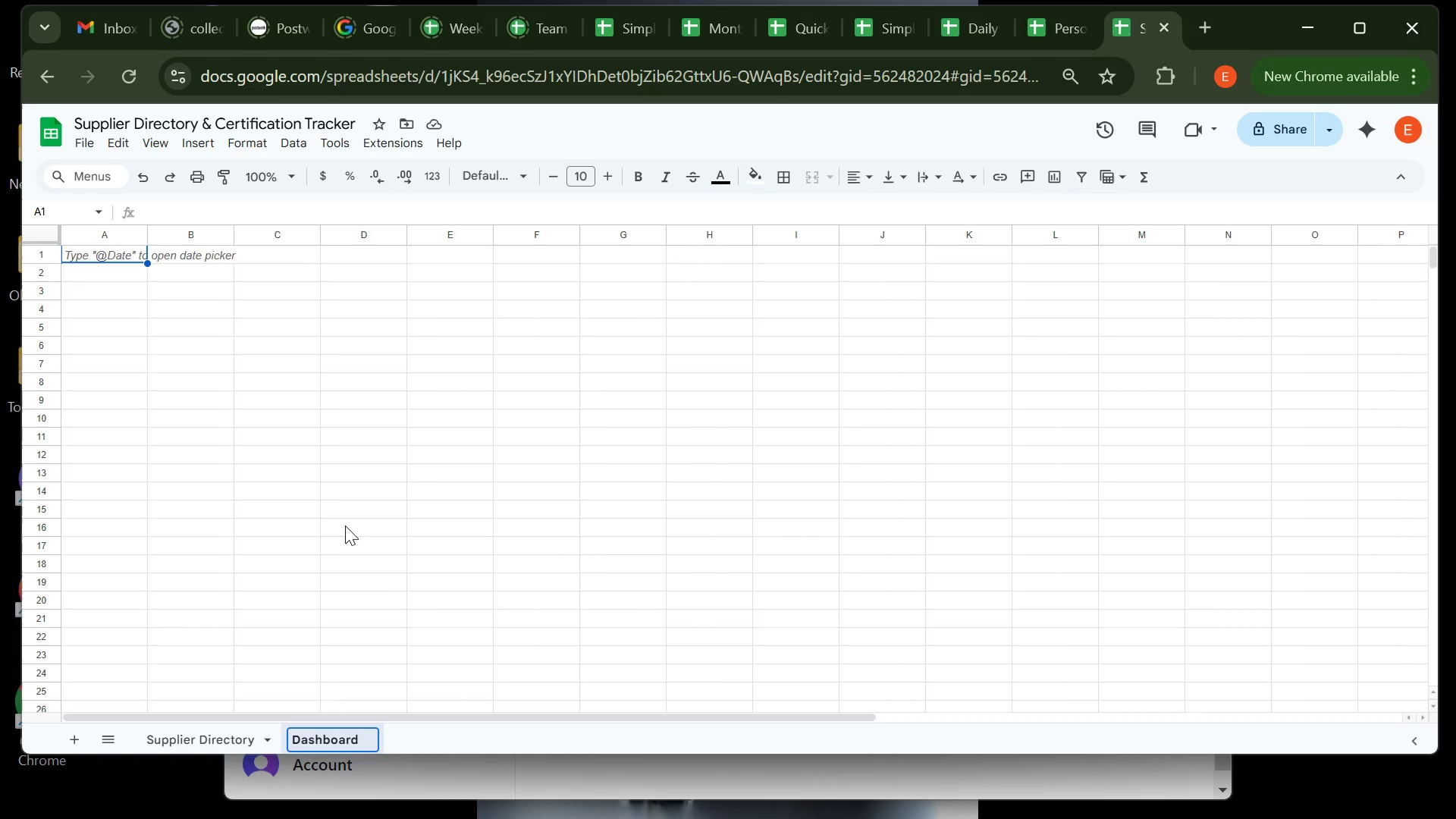 
key(Enter)
 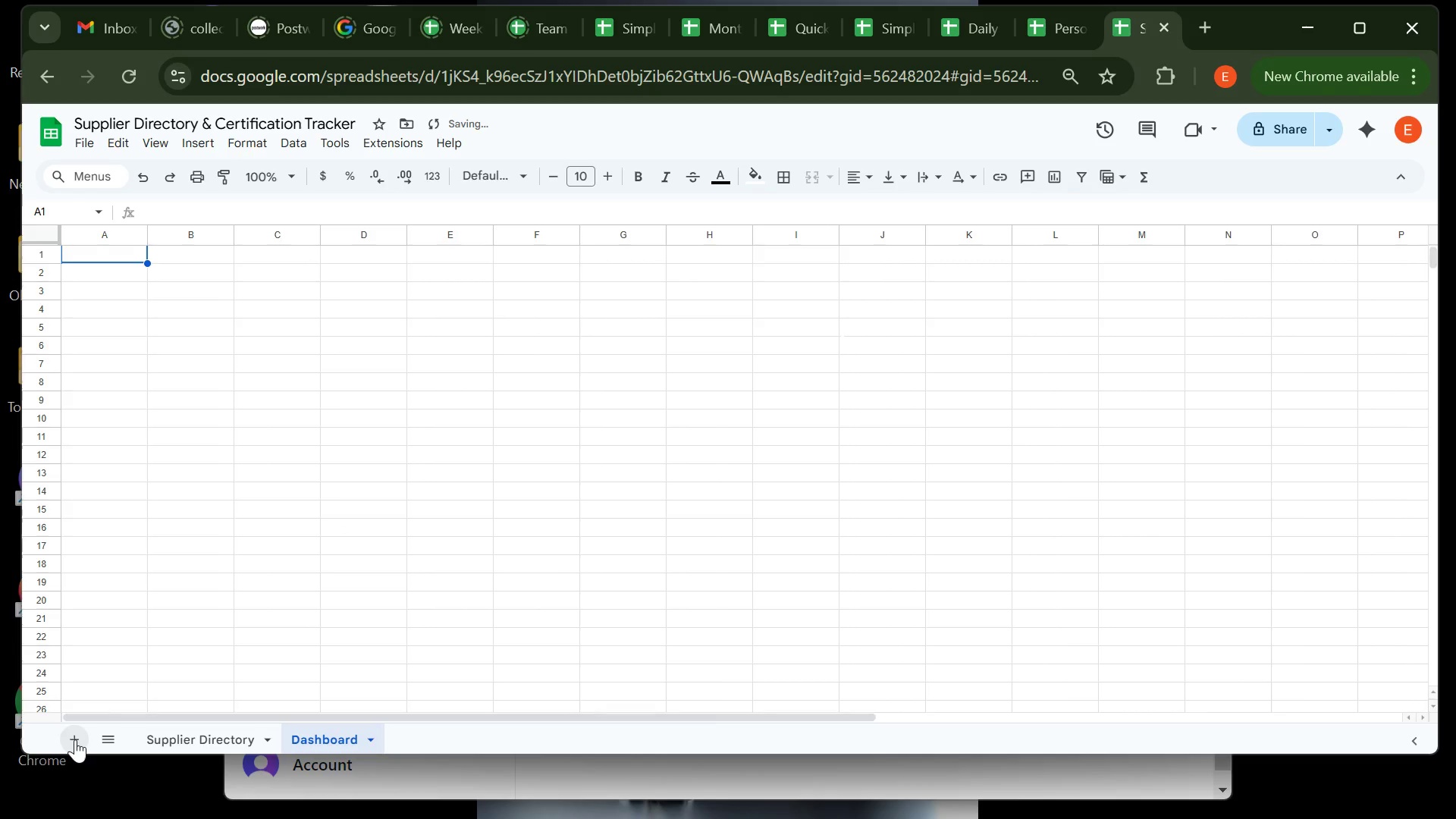 
left_click([77, 739])
 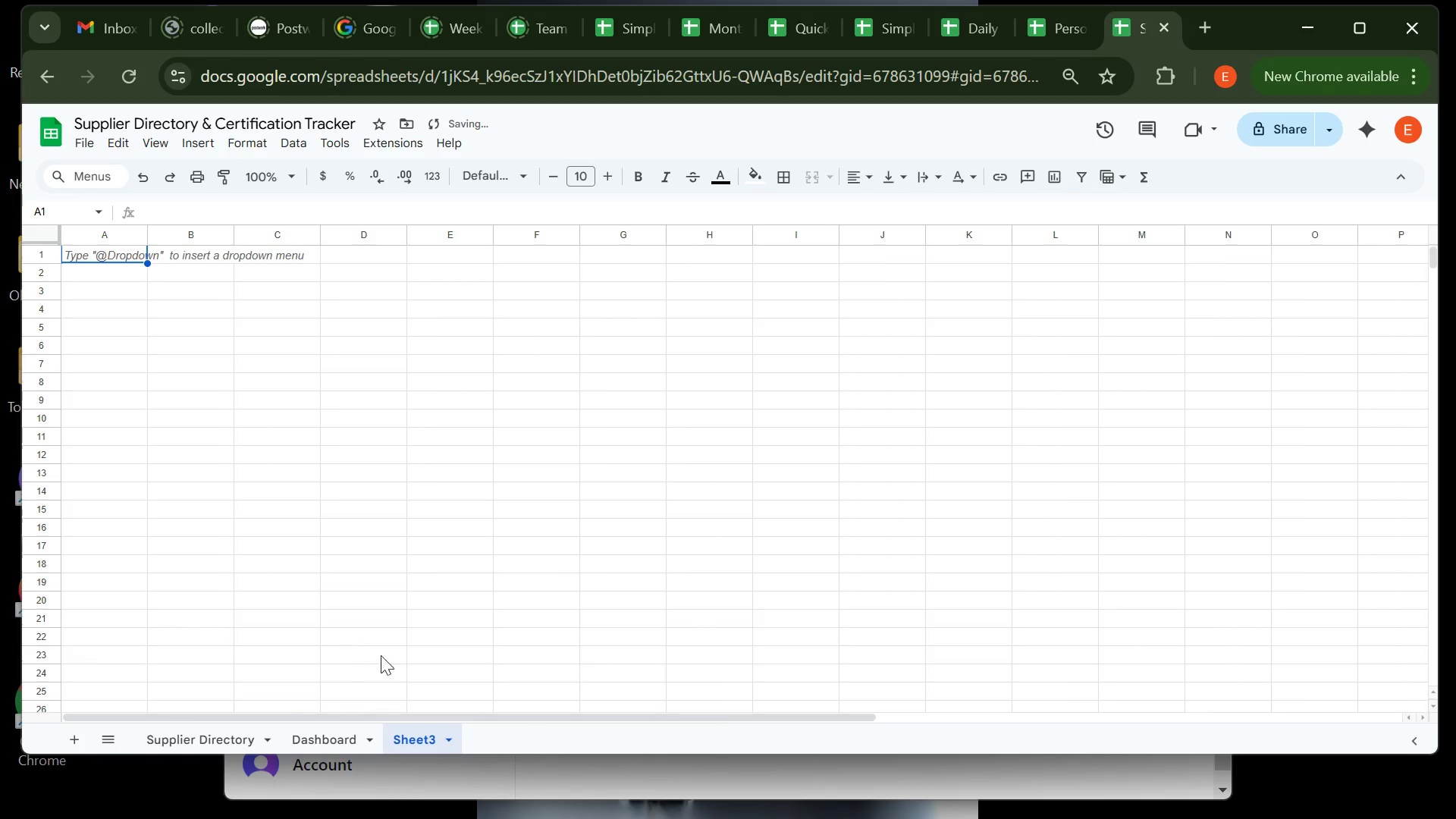 
key(CapsLock)
 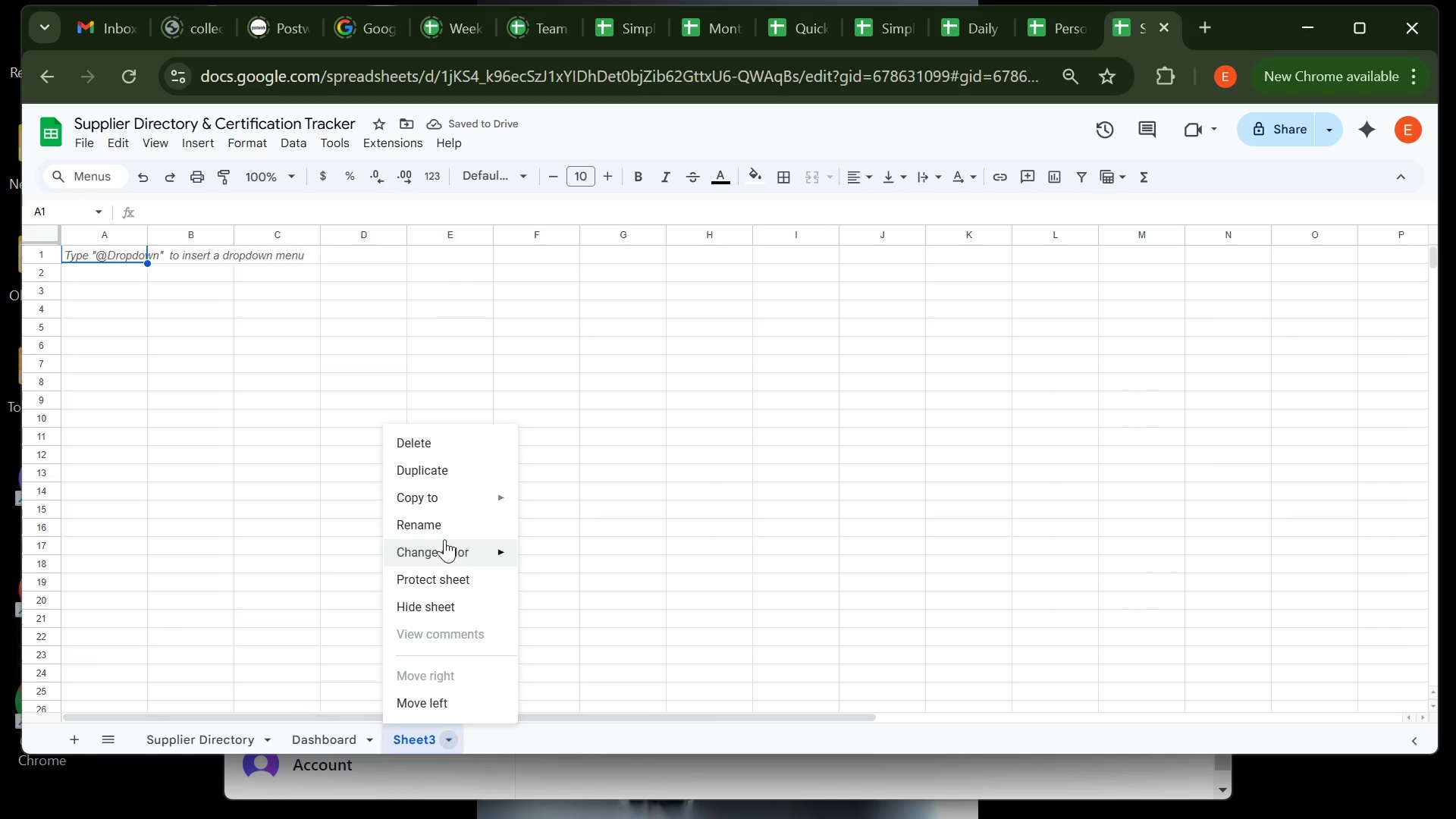 
left_click([446, 515])
 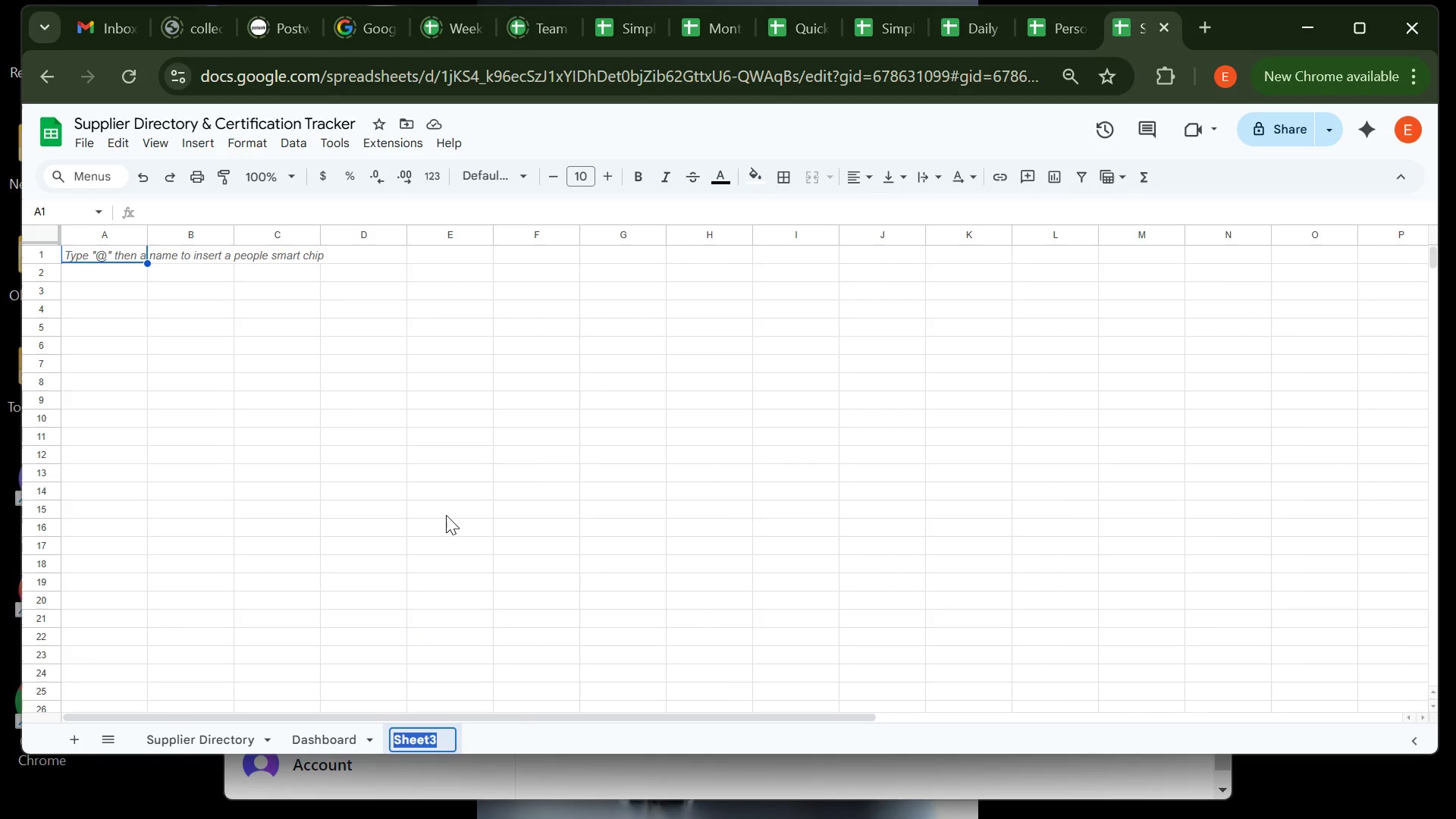 
type(aSSUM)
key(Backspace)
key(Backspace)
key(Backspace)
key(Backspace)
key(Backspace)
type(Assumptiona sn)
key(Backspace)
key(Backspace)
type(an)
key(Backspace)
key(Backspace)
key(Backspace)
key(Backspace)
type(s ans)
key(Backspace)
type(d instructions)
 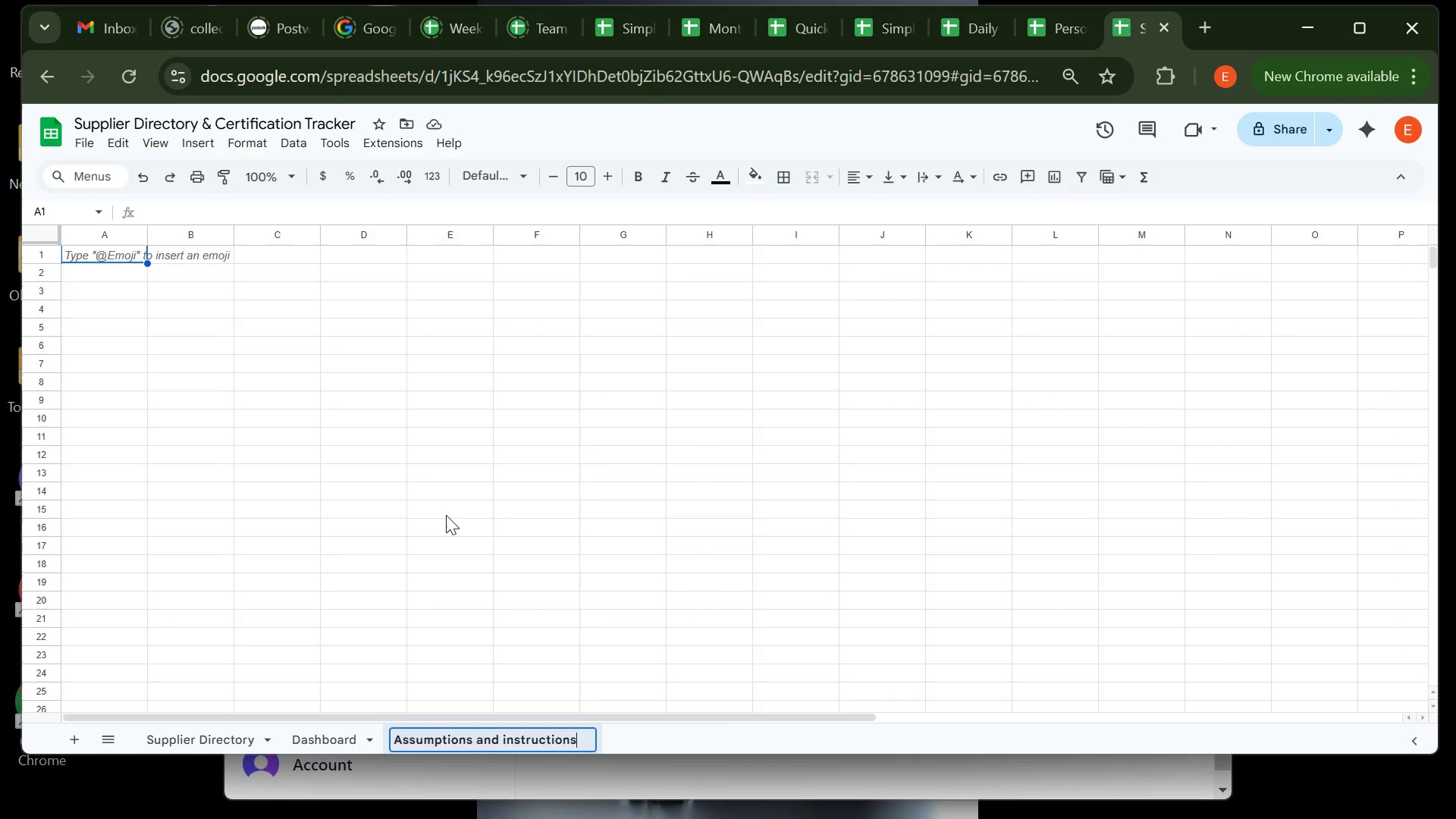 
key(Enter)
 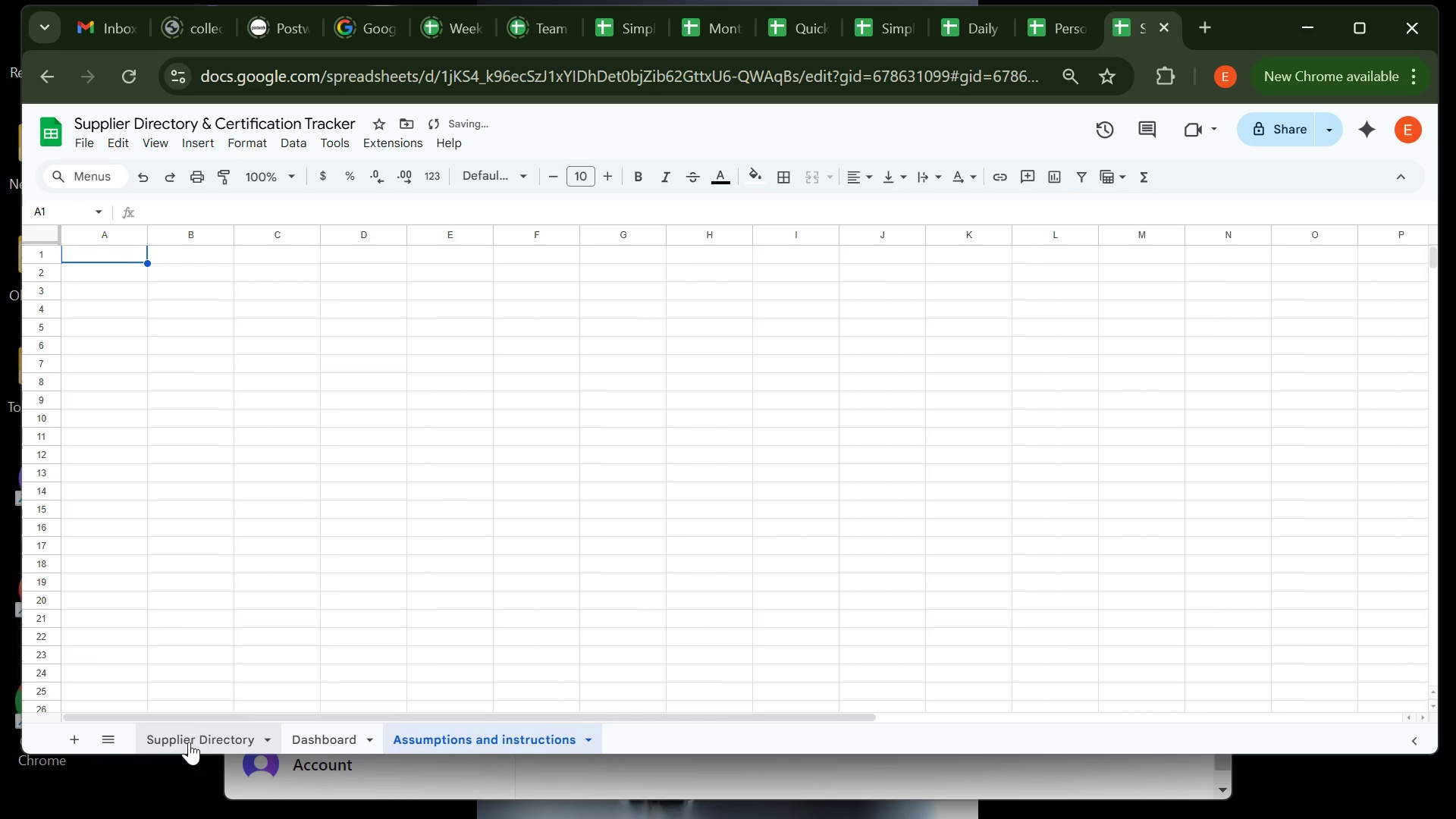 
left_click([188, 745])
 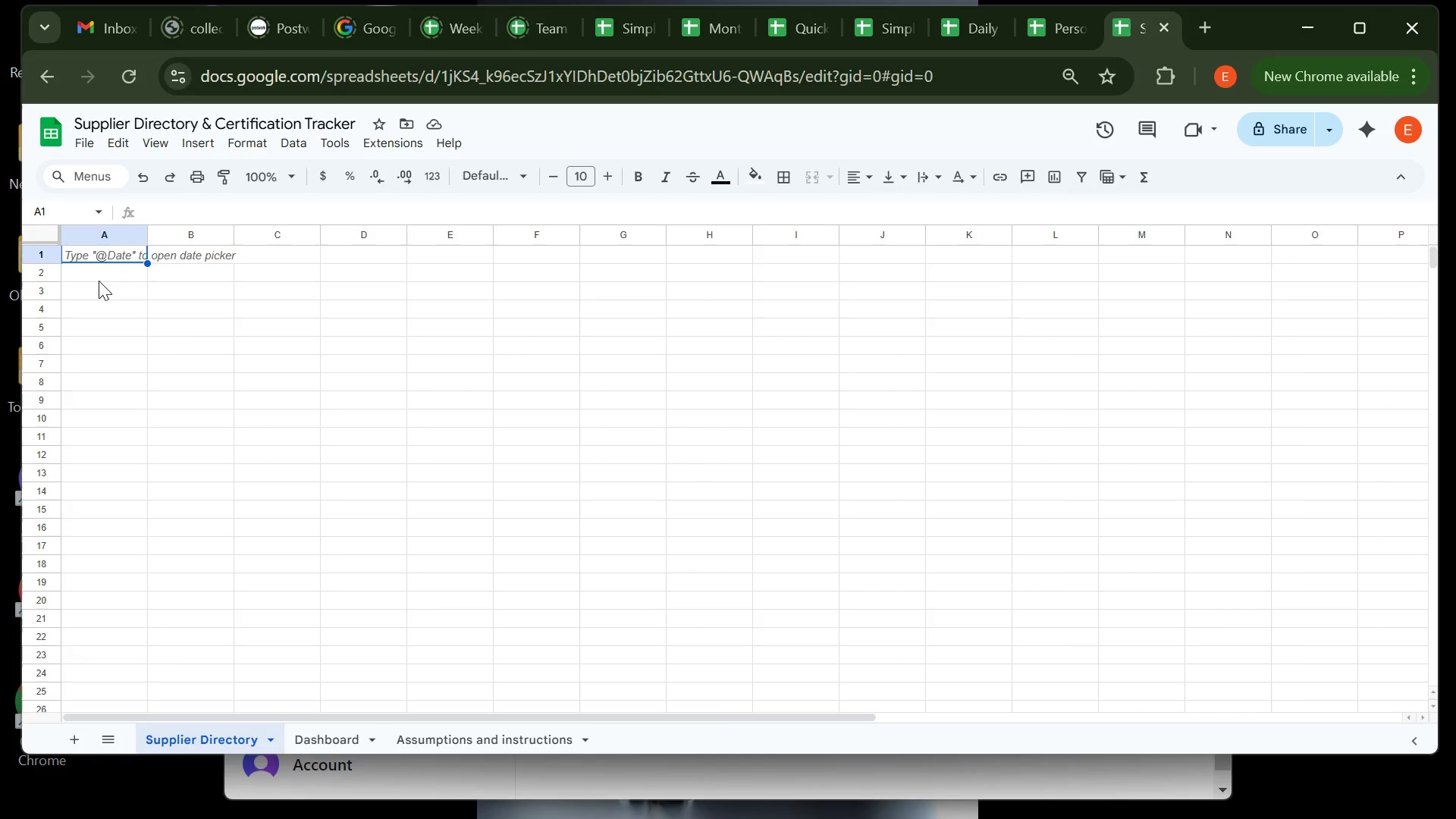 
wait(18.27)
 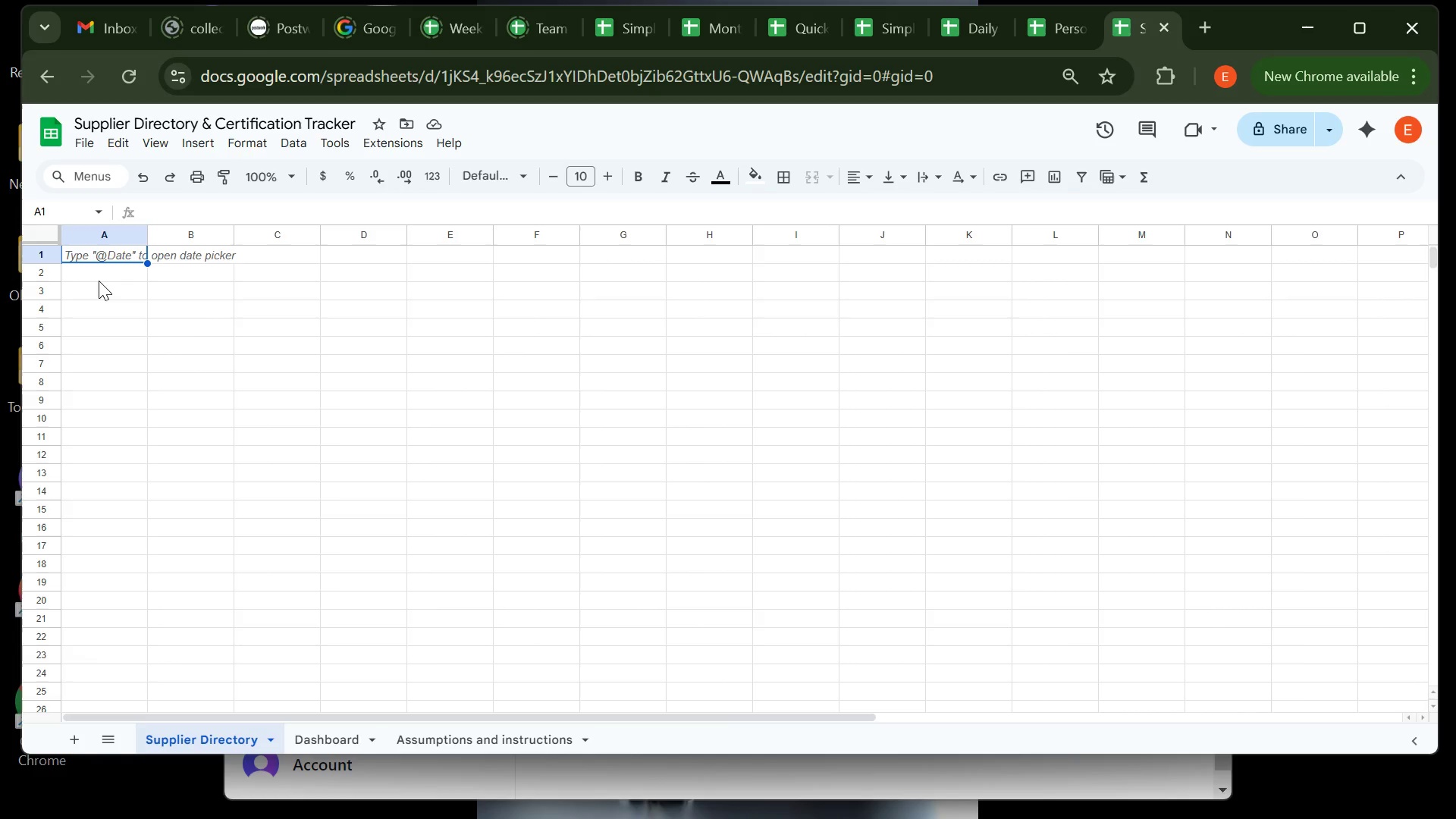 
type(Supplier Name )
key(Tab)
type(Contact person)
key(Tab)
type(Email )
key(Tab)
type(Phone)
key(Tab)
type(Department )
key(Tab)
type(Product category )
key(Tab)
type(COUN)
key(Backspace)
key(Backspace)
key(Backspace)
key(Backspace)
type(Country)
key(Tab)
type(Certification)
key(Tab)
key(Tab)
 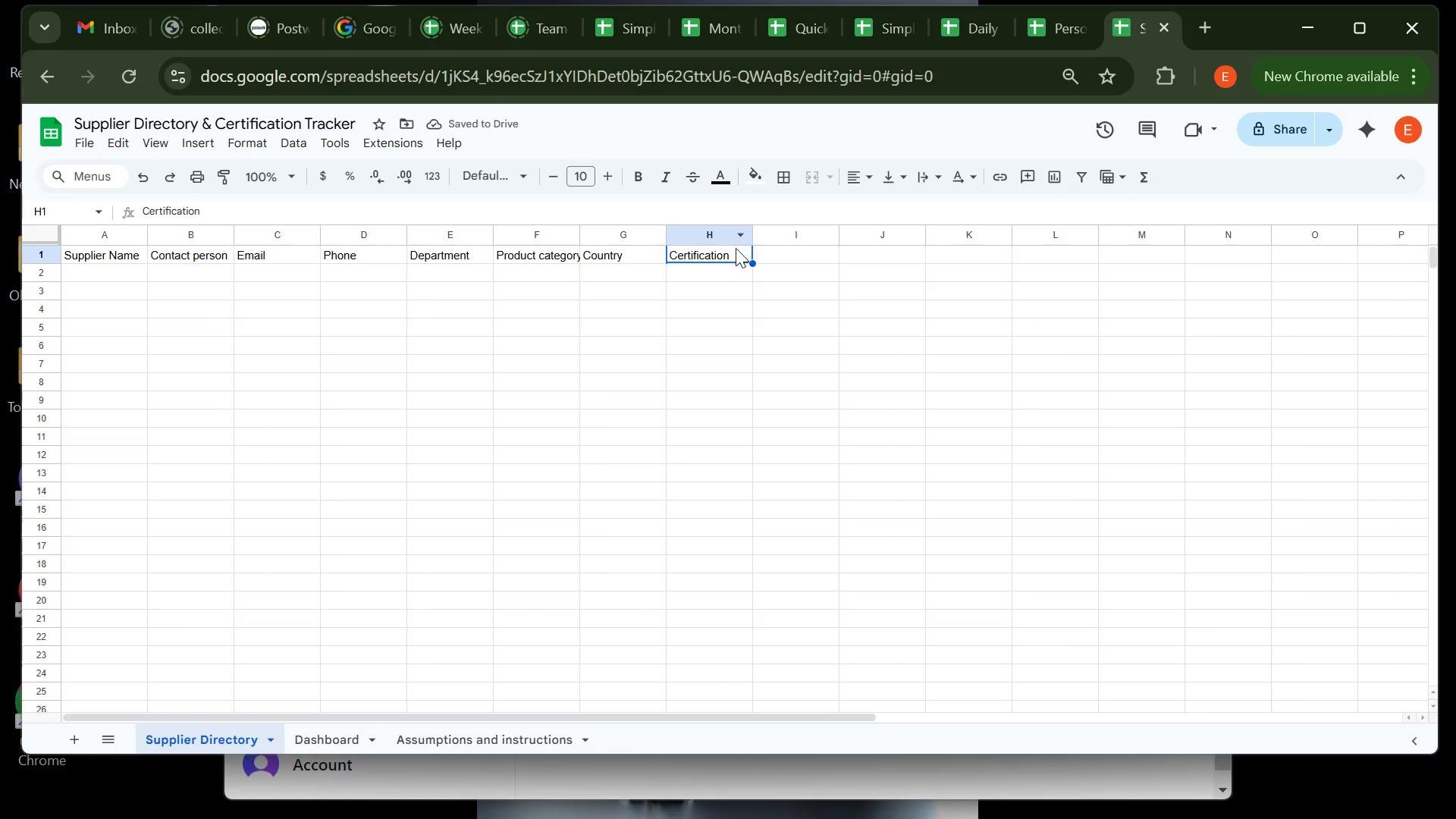 
double_click([737, 248])
 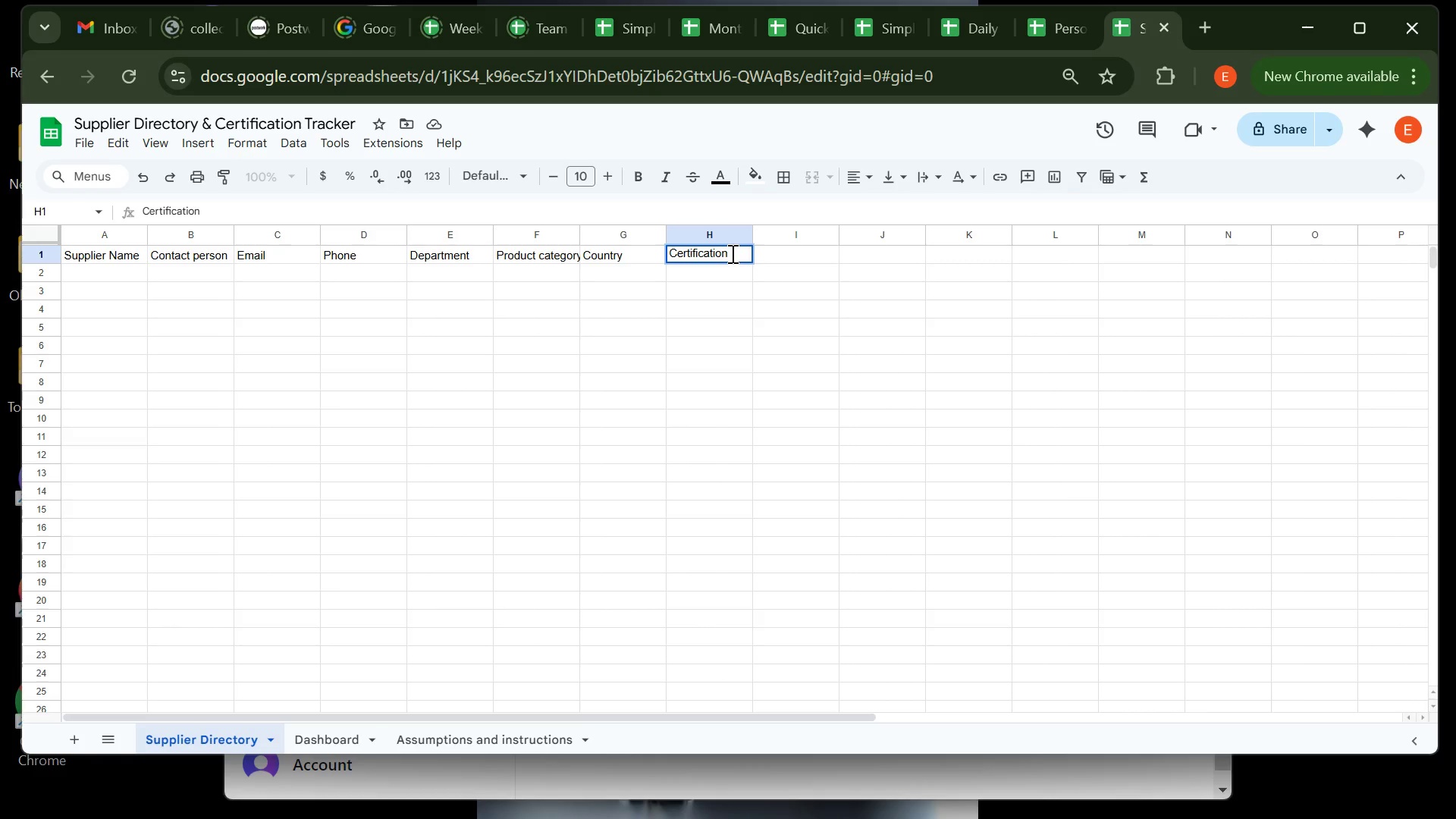 
left_click([731, 253])
 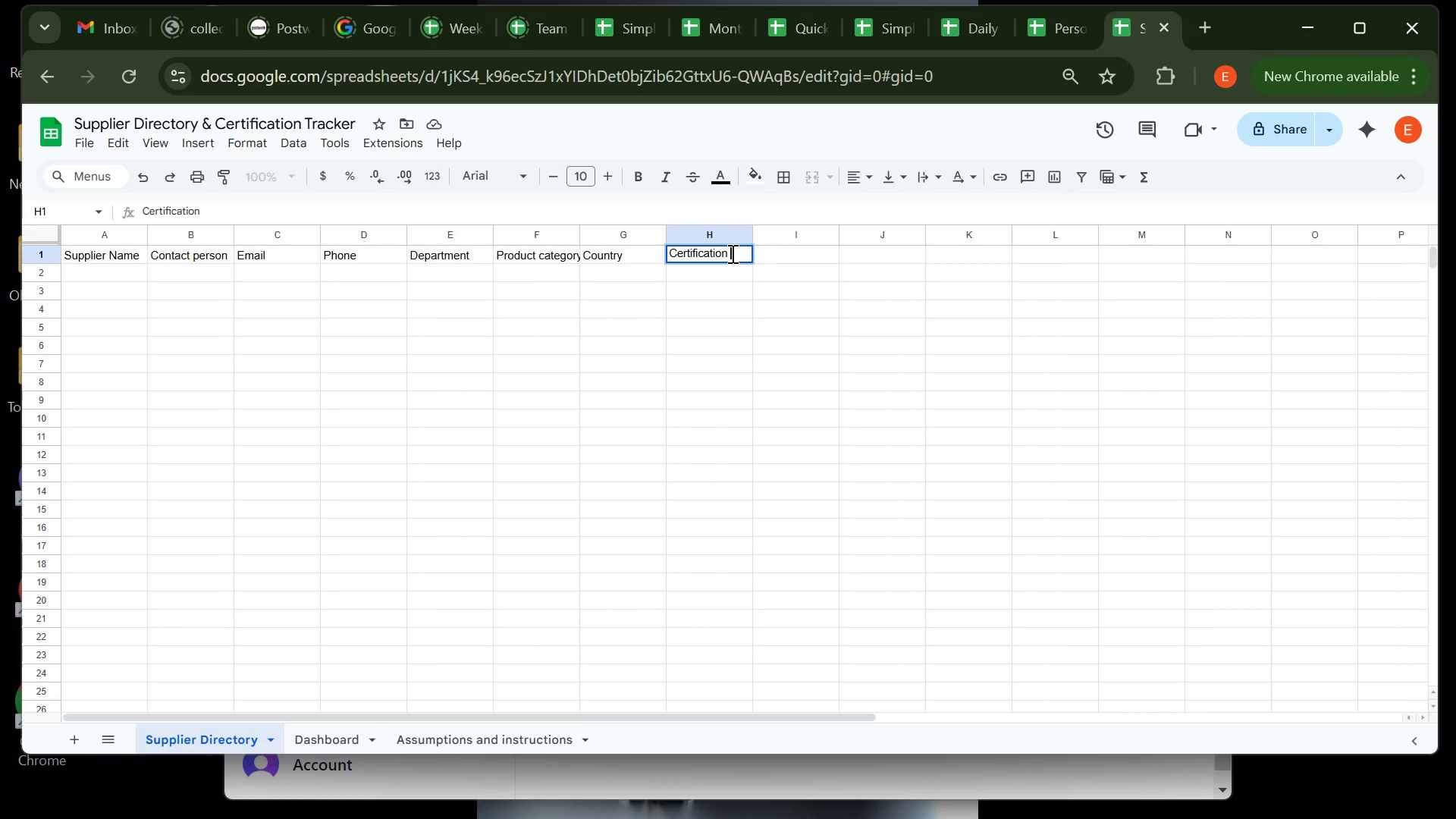 
type( Type)
key(Tab)
 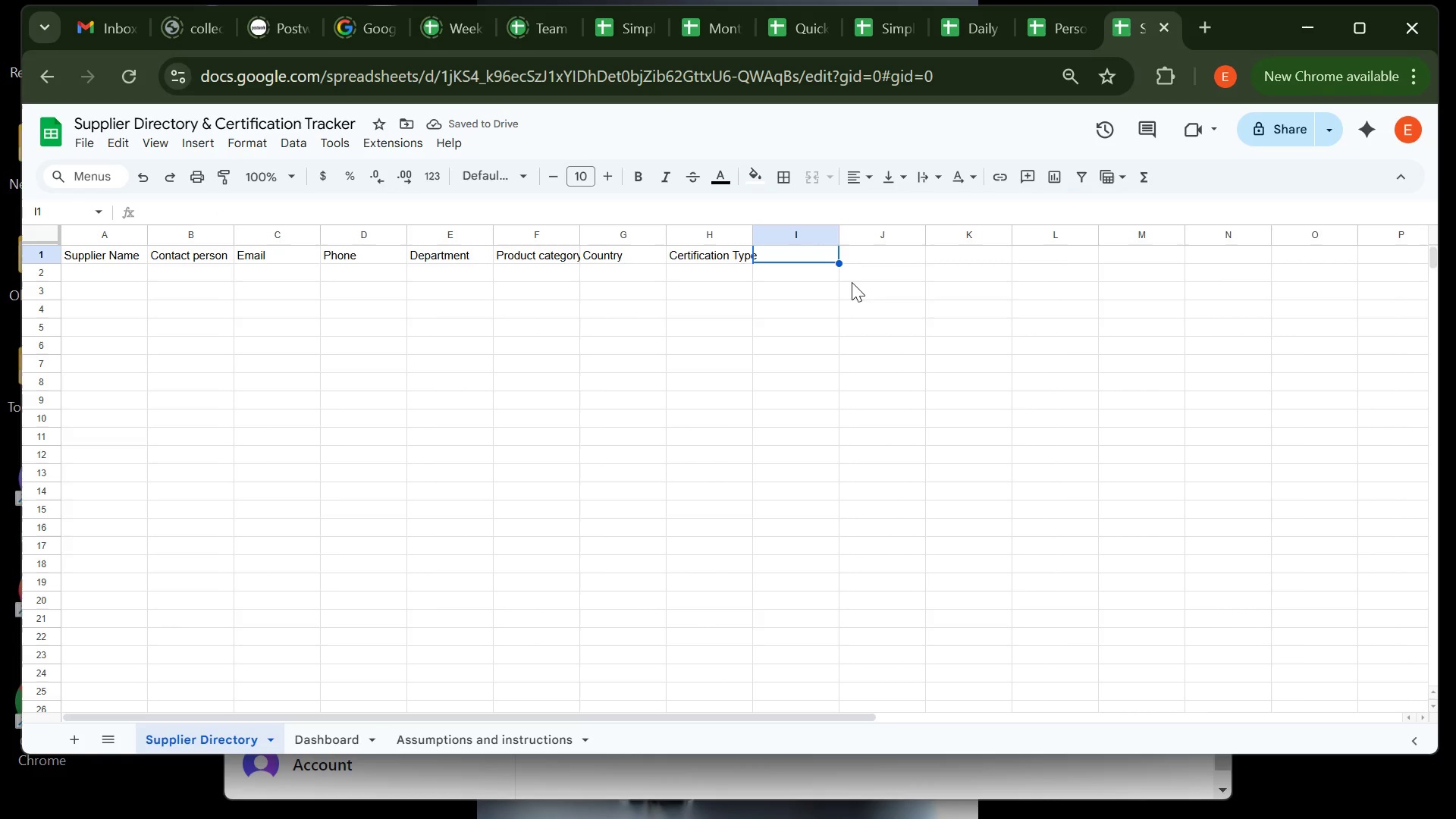 
type(Certifia)
key(Backspace)
type(cation Expirey )
key(Backspace)
key(Backspace)
key(Backspace)
type(y Date )
key(Tab)
type(Approved su)
key(Backspace)
key(Backspace)
key(Backspace)
type( Supplier(Y /M)
key(Backspace)
type(N)
 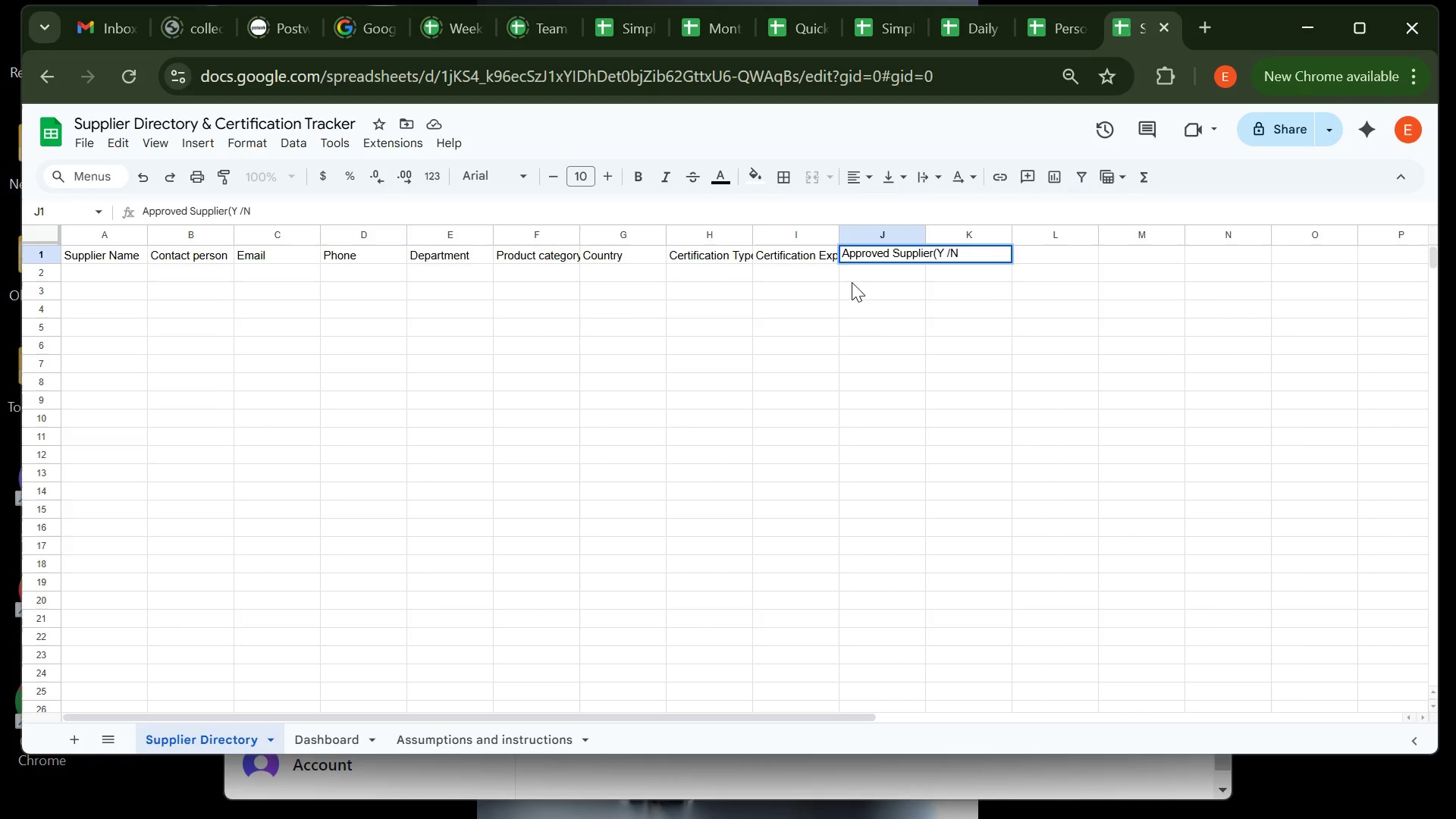 
key(ArrowLeft)
 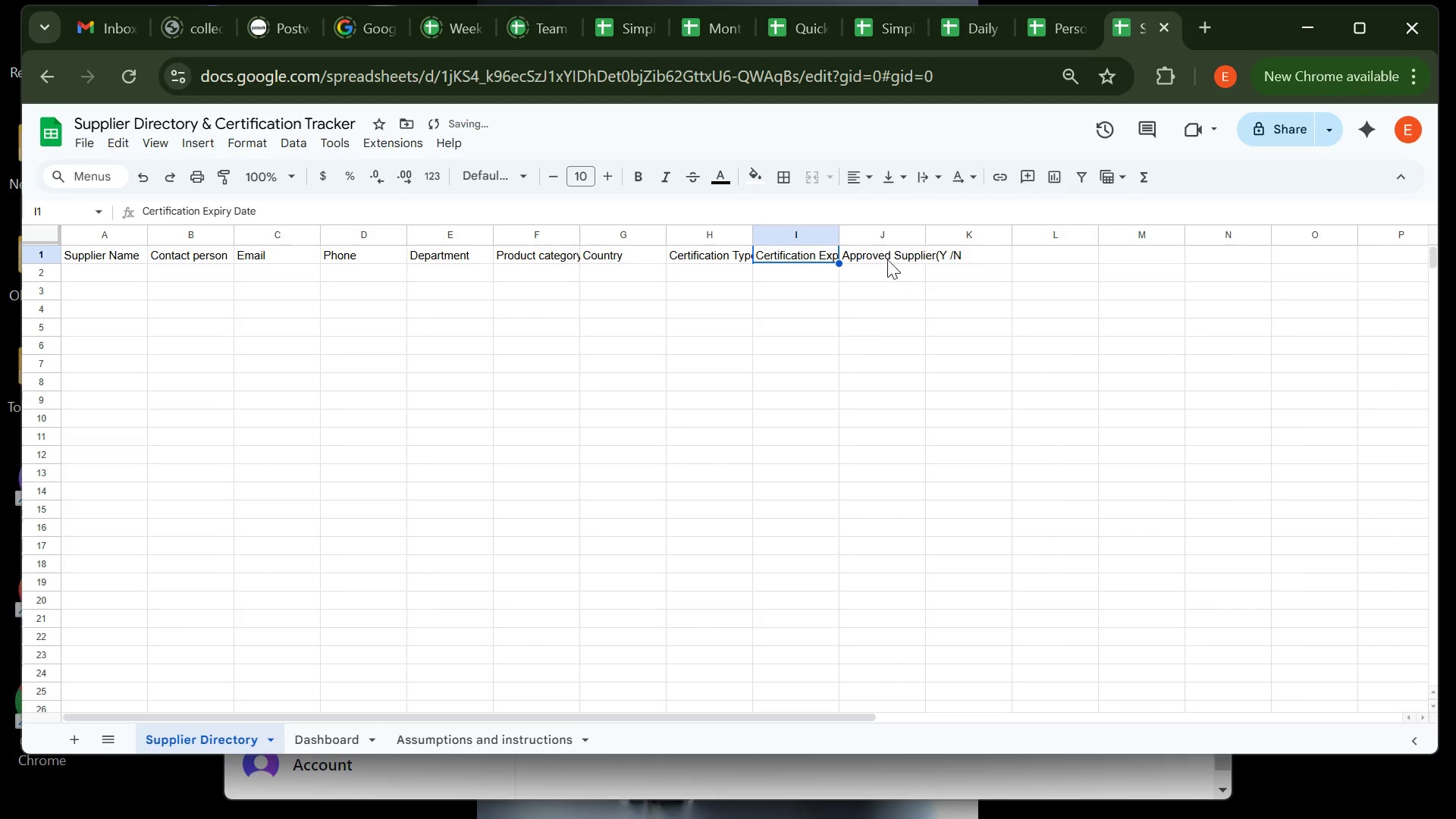 
left_click([887, 249])
 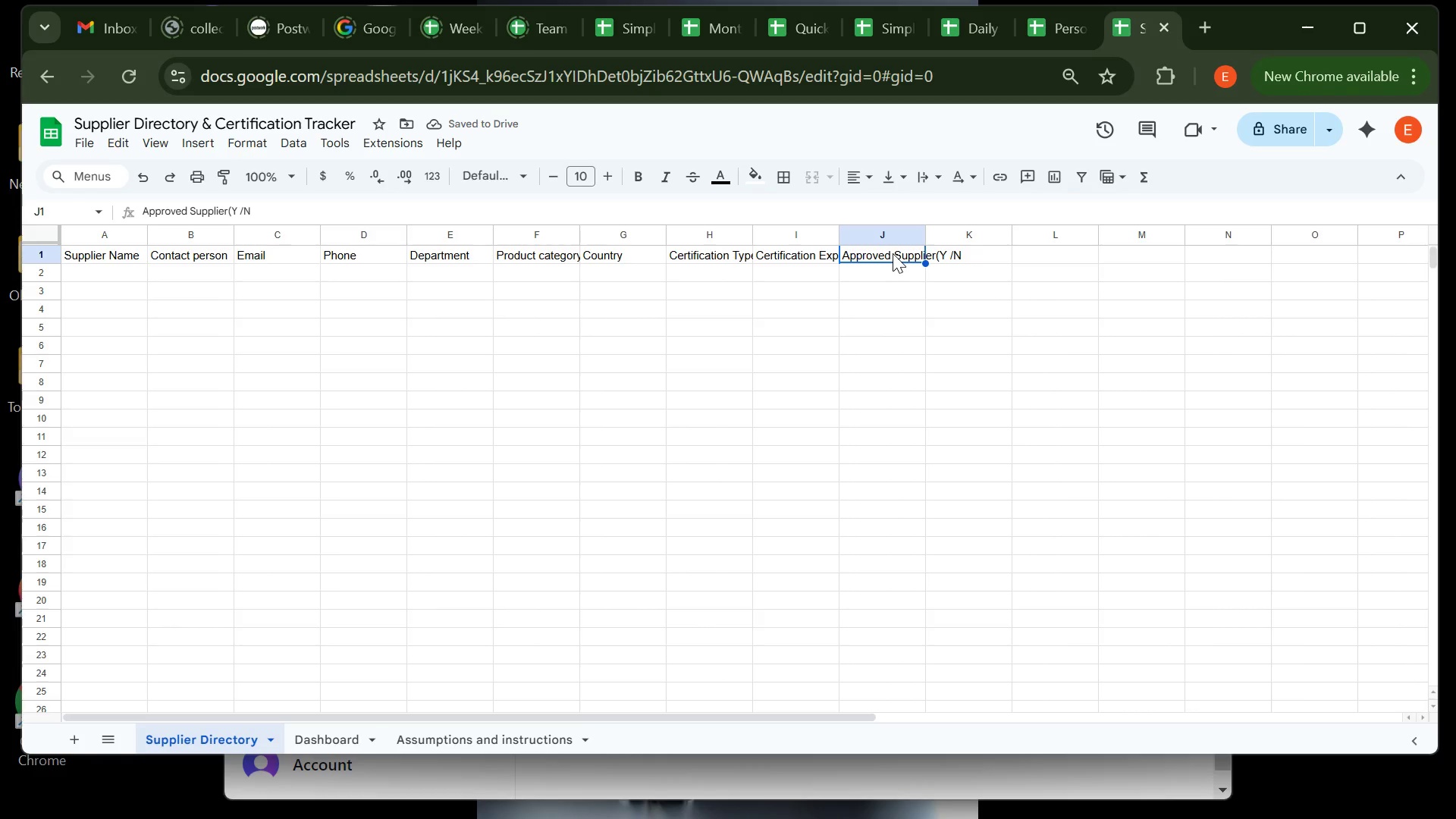 
double_click([893, 253])
 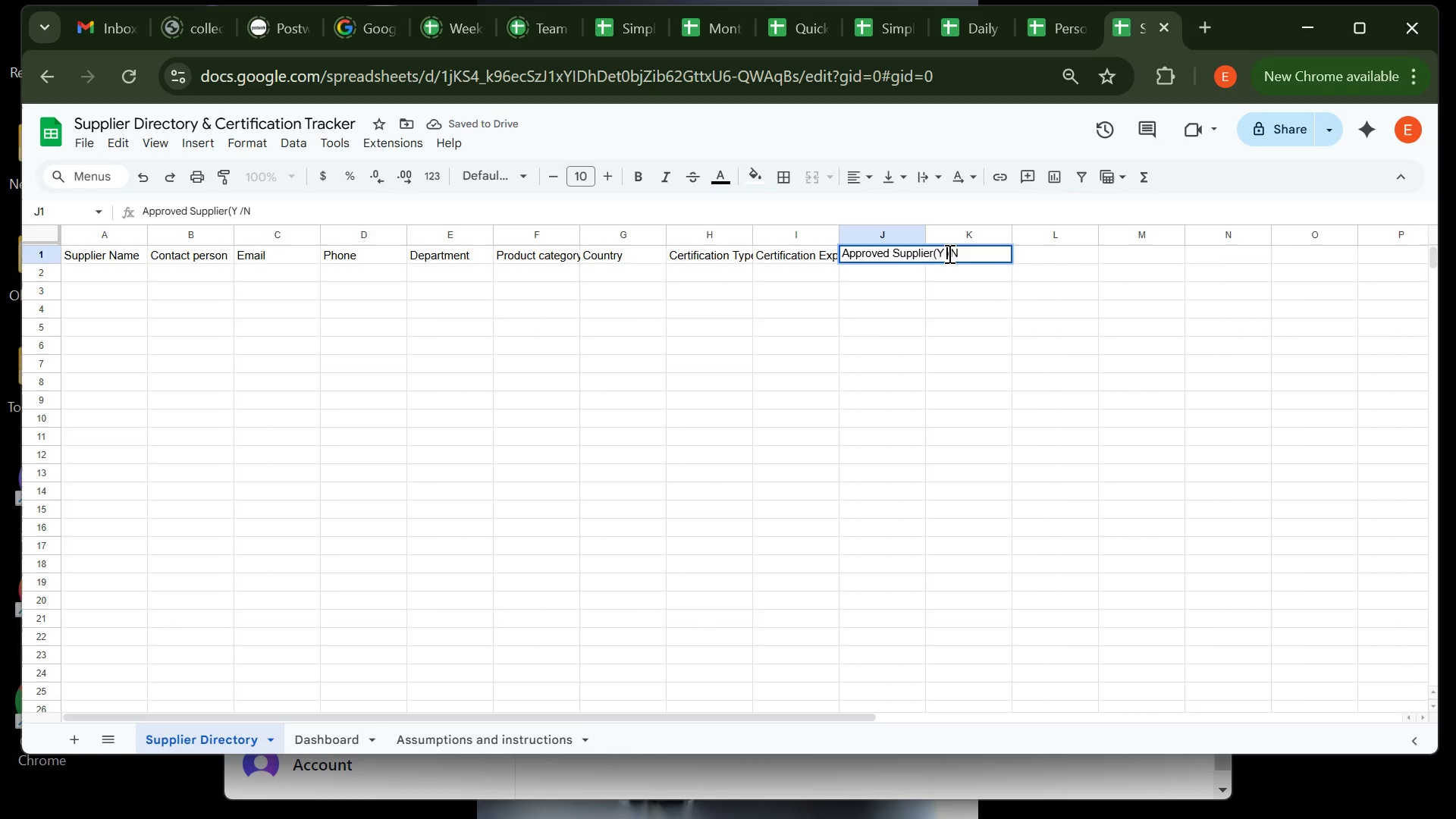 
left_click([948, 253])
 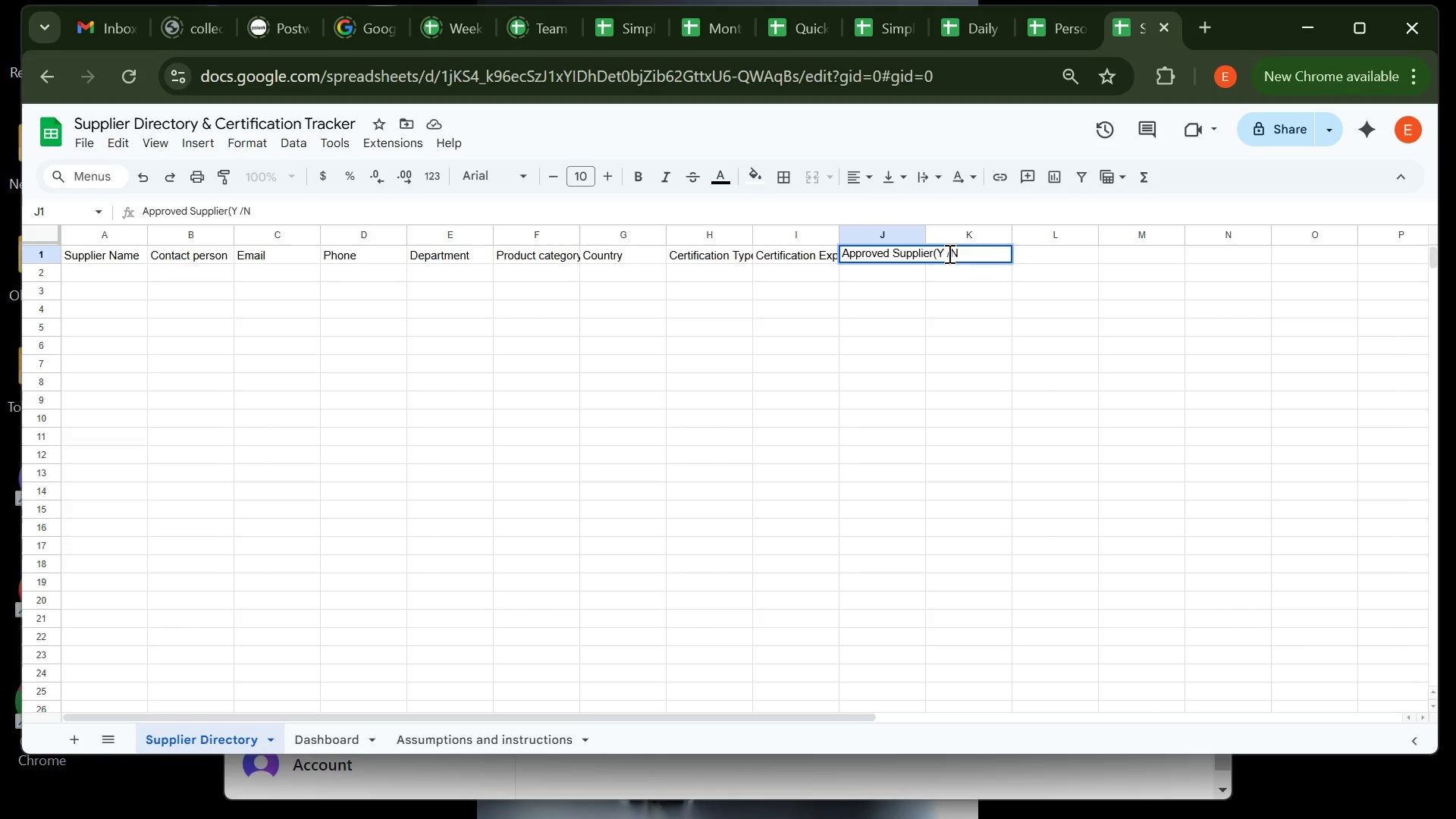 
key(Backspace)
 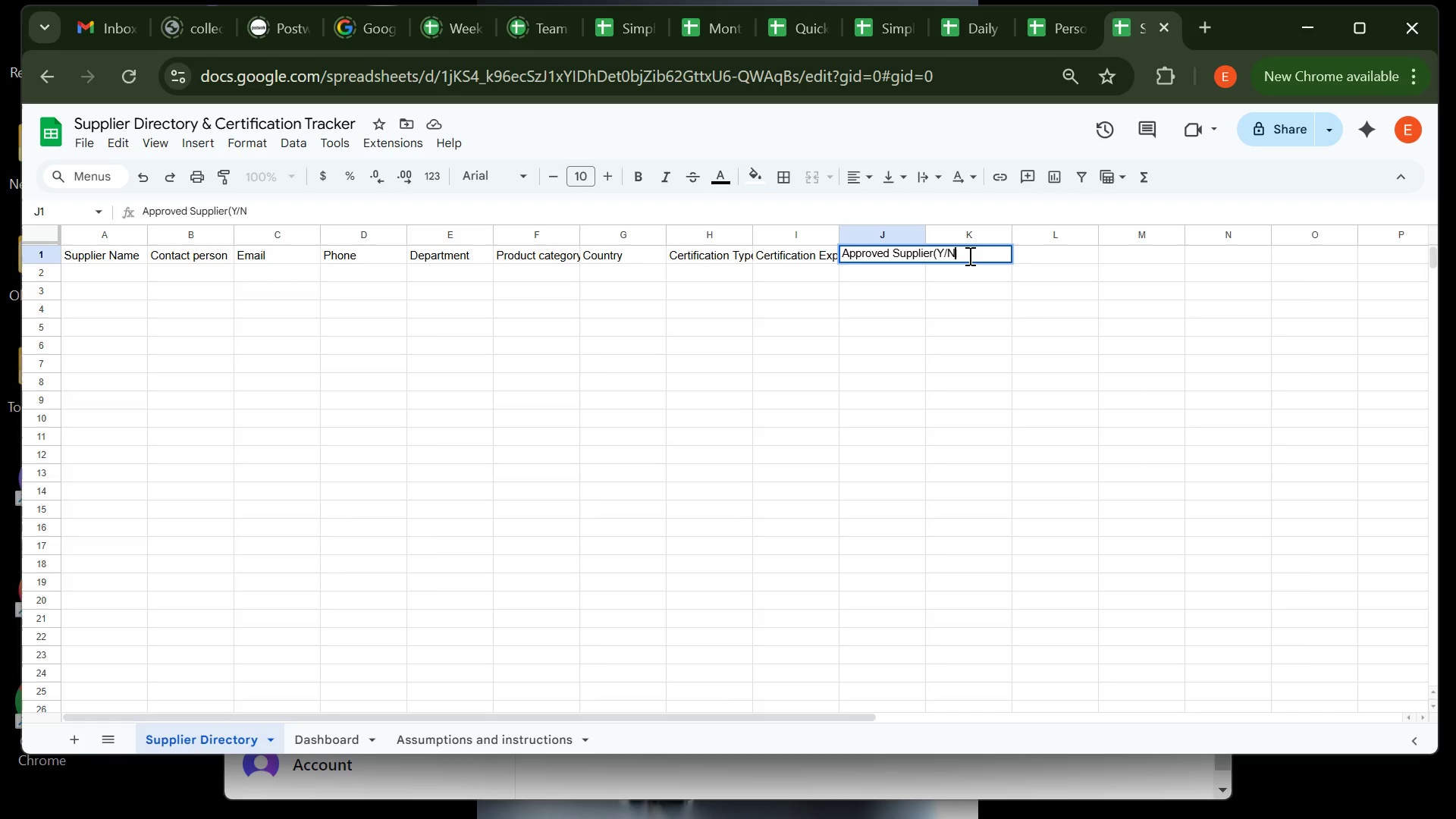 
left_click([968, 256])
 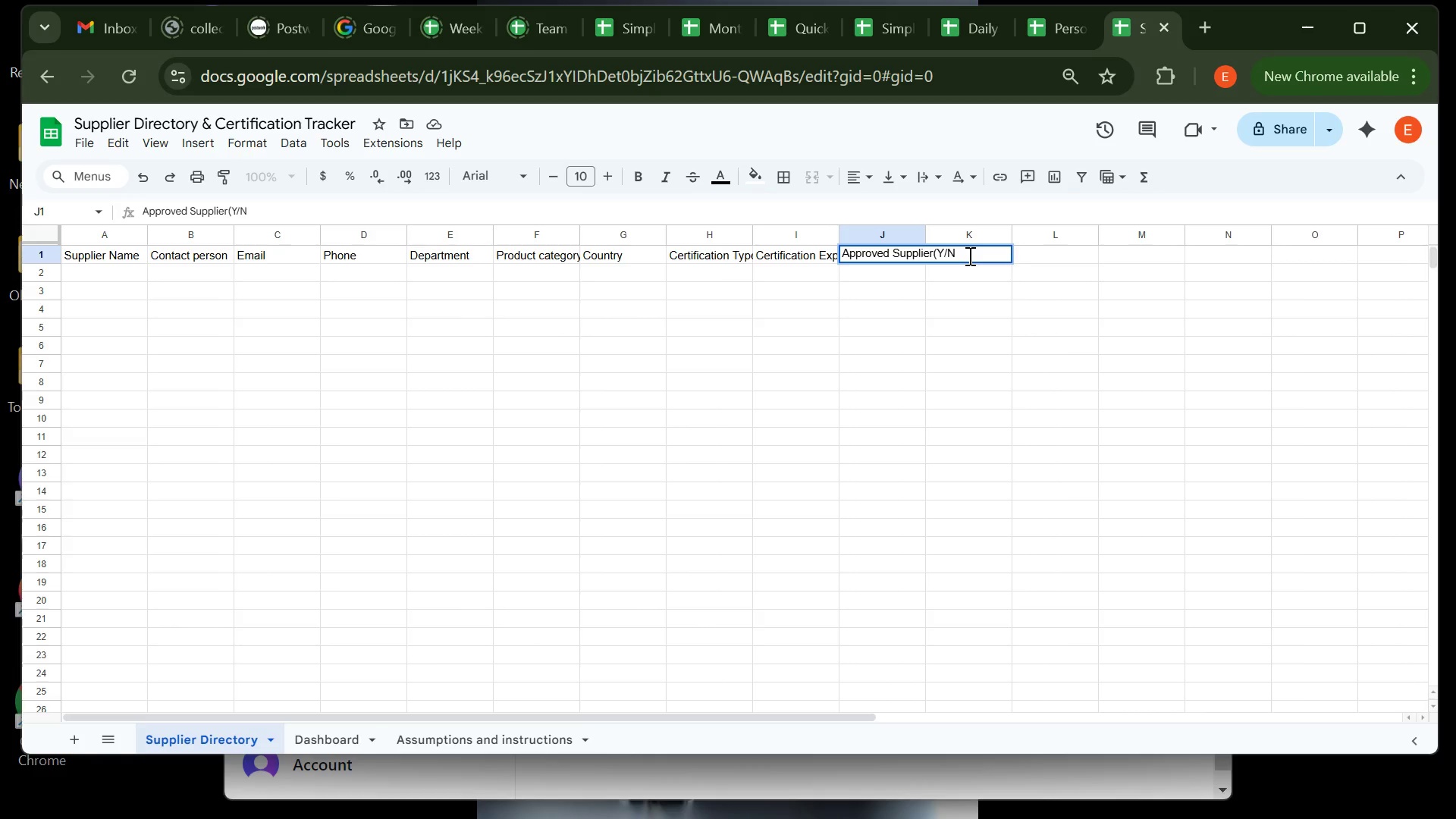 
type())
key(Tab)
type(k)
key(Backspace)
type(l)
key(Backspace)
type(Last Audit Dte )
key(Backspace)
key(Backspace)
key(Backspace)
type(ate)
key(Tab)
type(Audit Notes )
 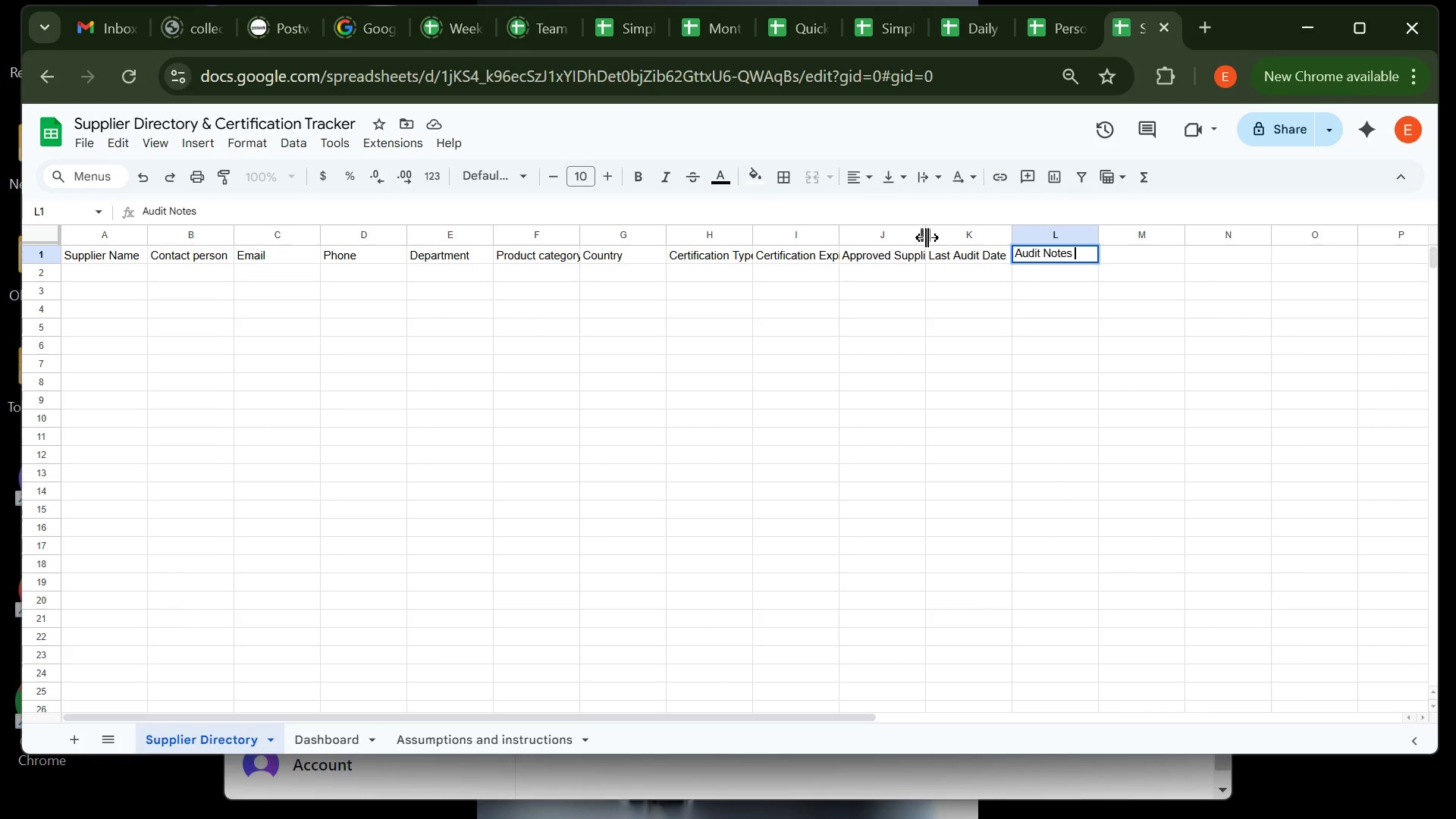 
double_click([927, 237])
 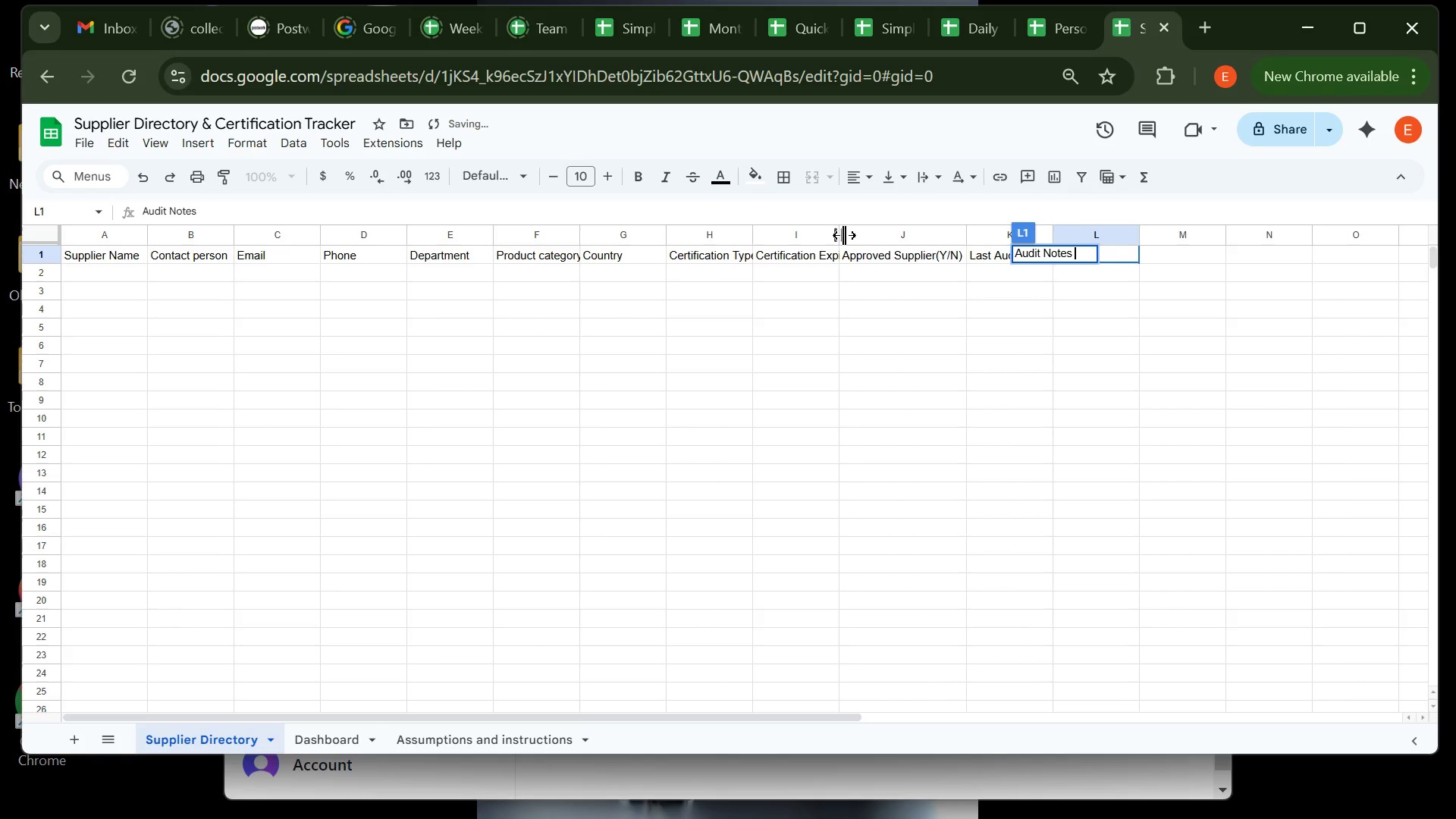 
double_click([844, 235])
 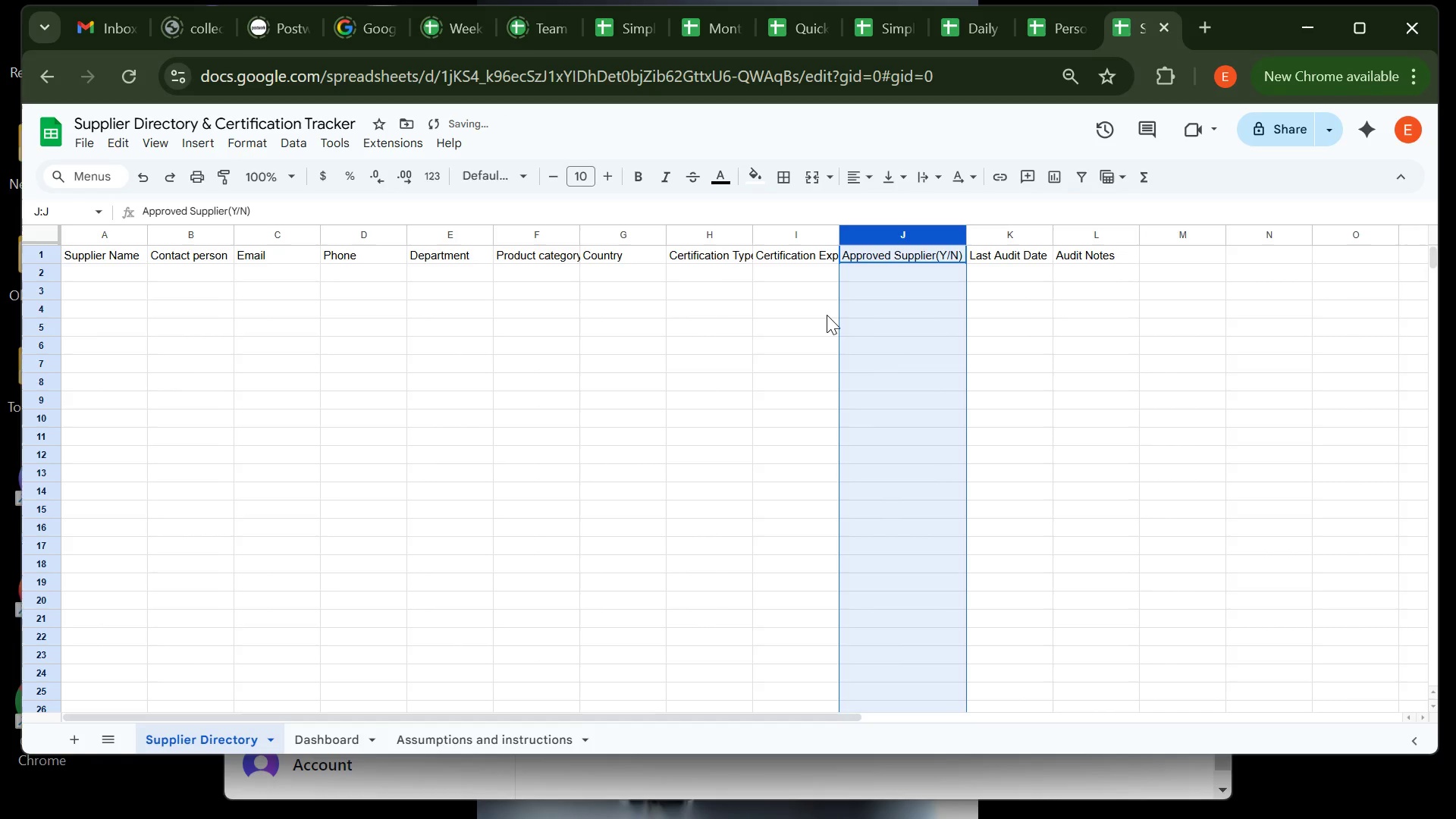 
left_click_drag(start_coordinate=[827, 315], to_coordinate=[829, 235])
 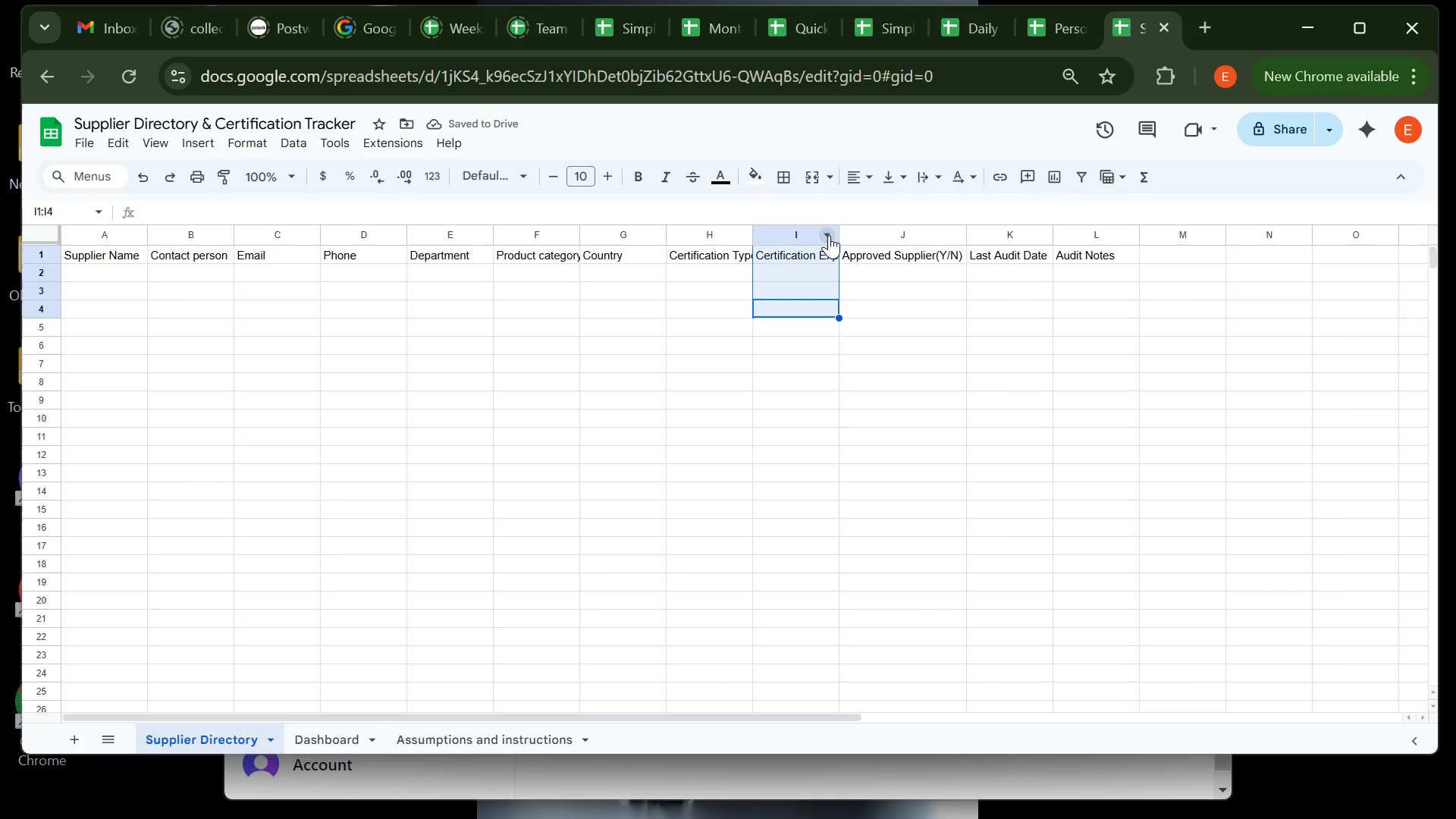 
left_click([829, 235])
 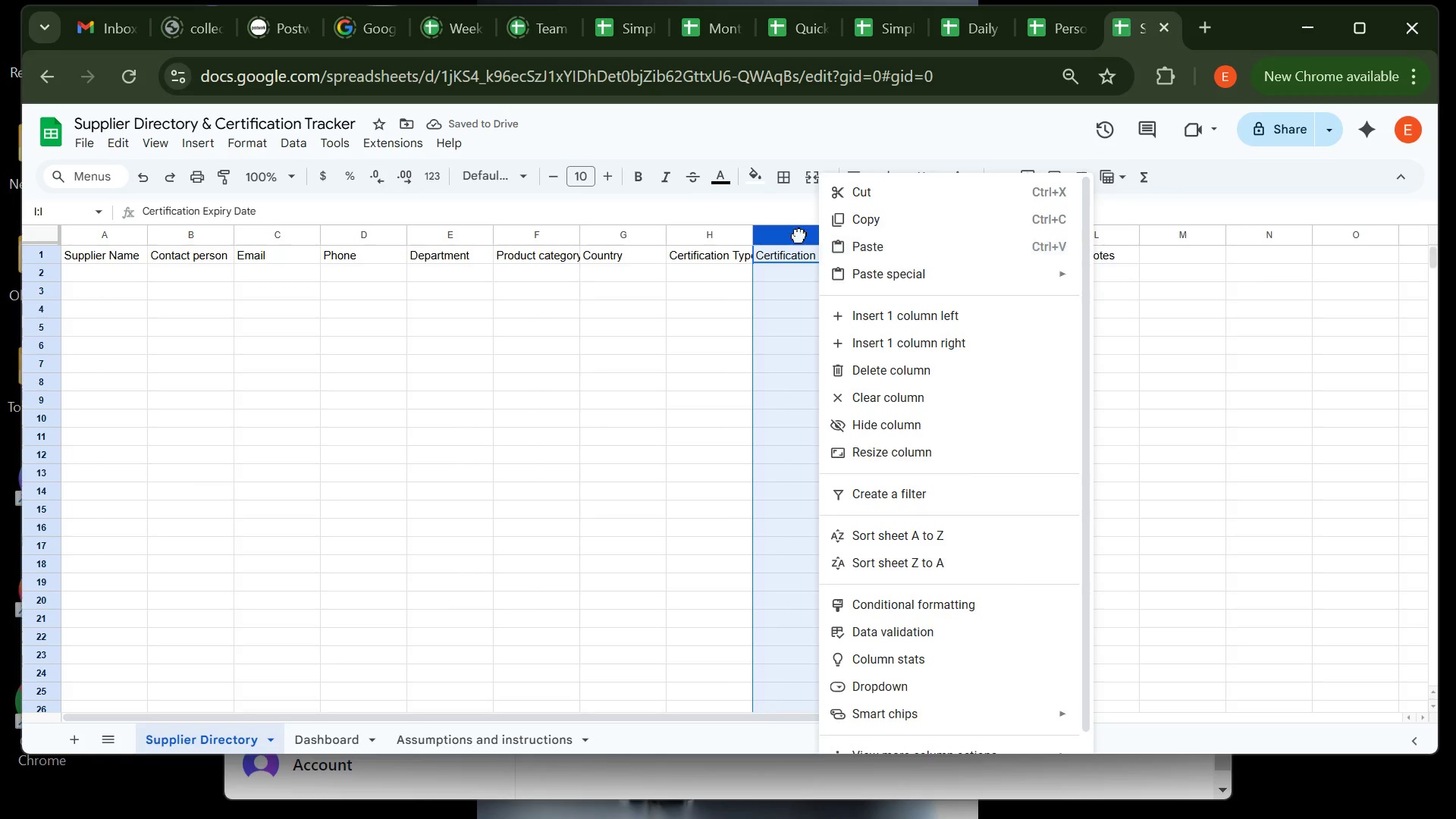 
left_click([799, 235])
 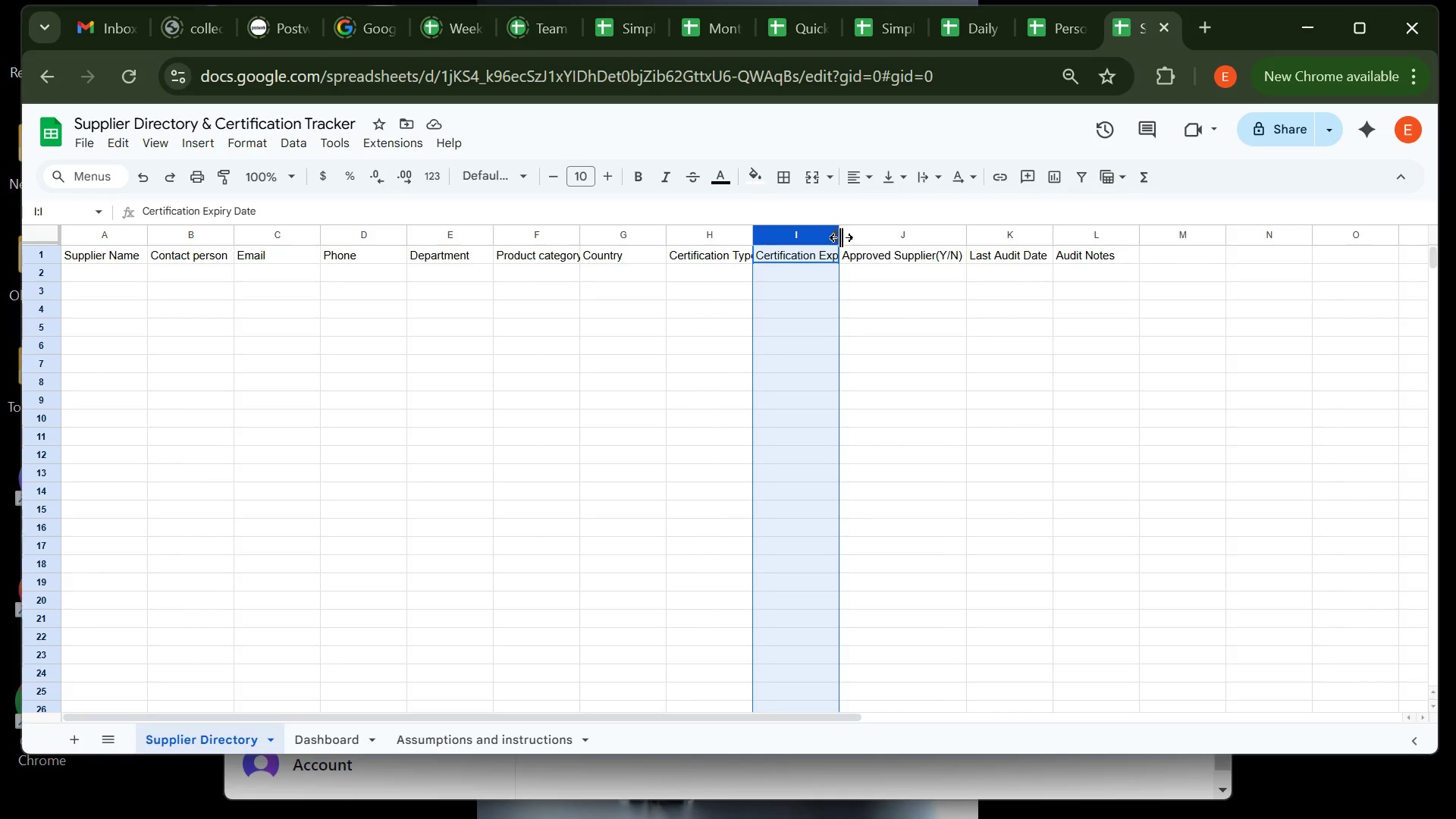 
double_click([841, 237])
 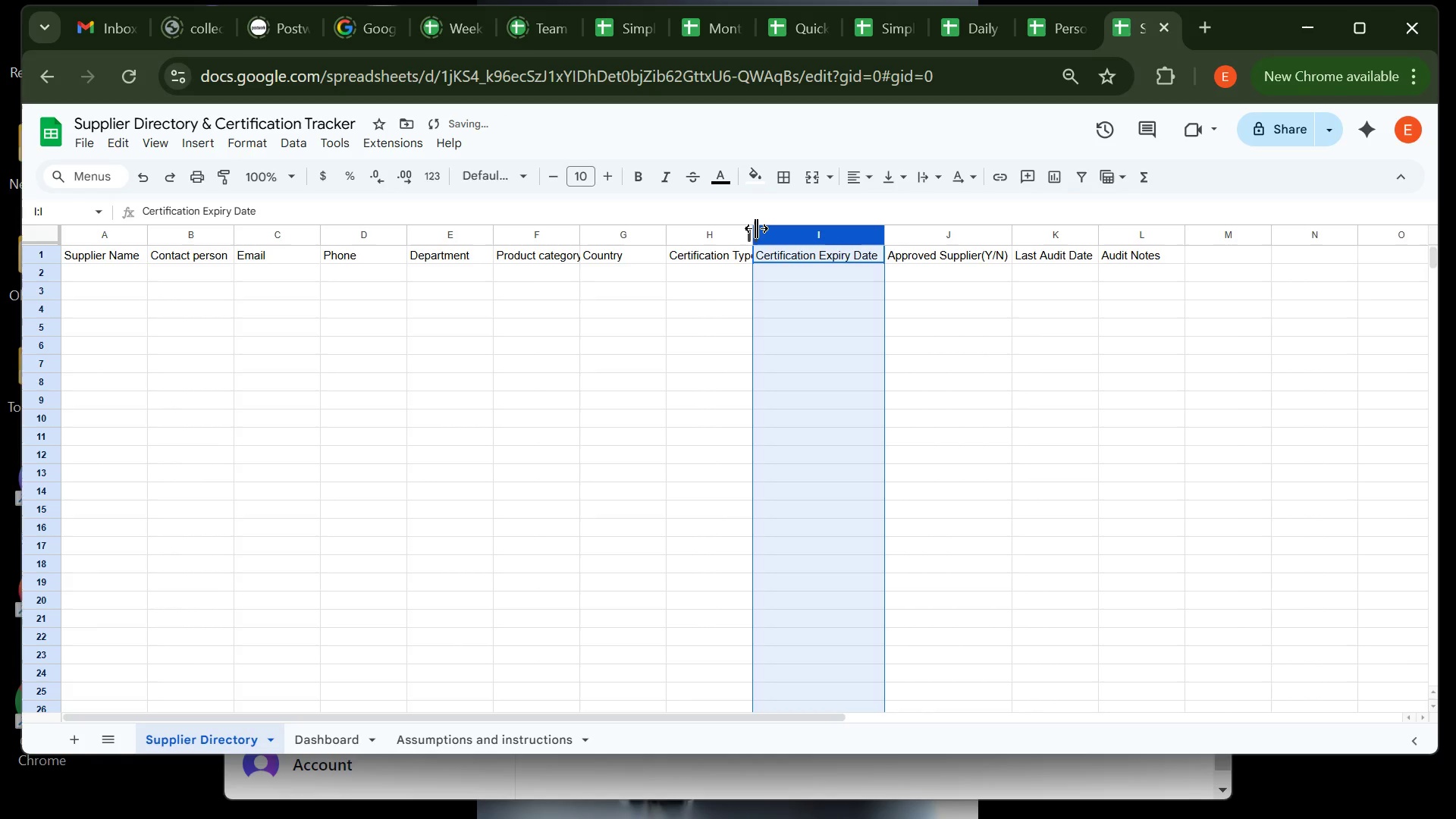 
double_click([756, 228])
 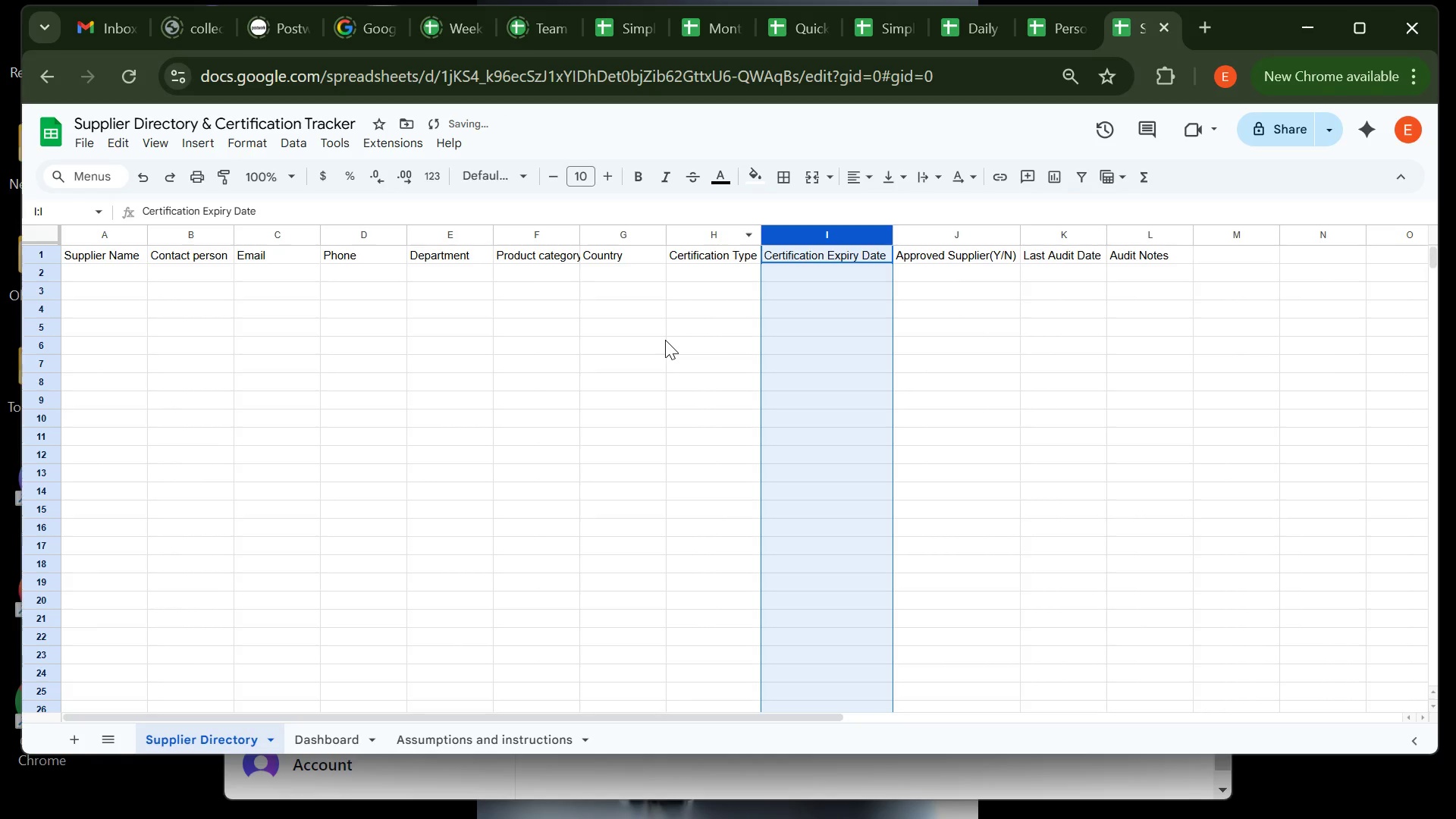 
left_click([665, 340])
 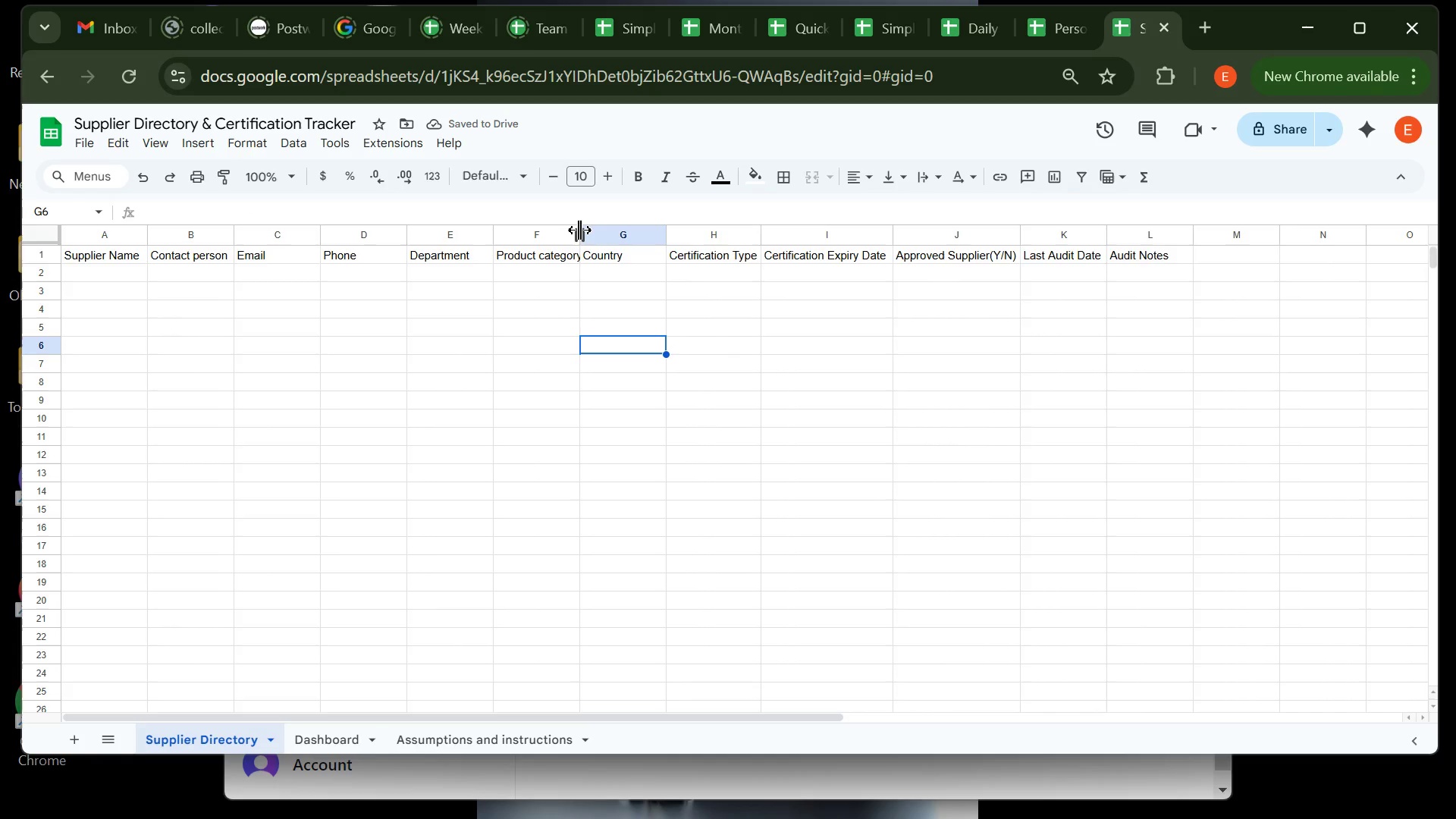 
double_click([579, 230])
 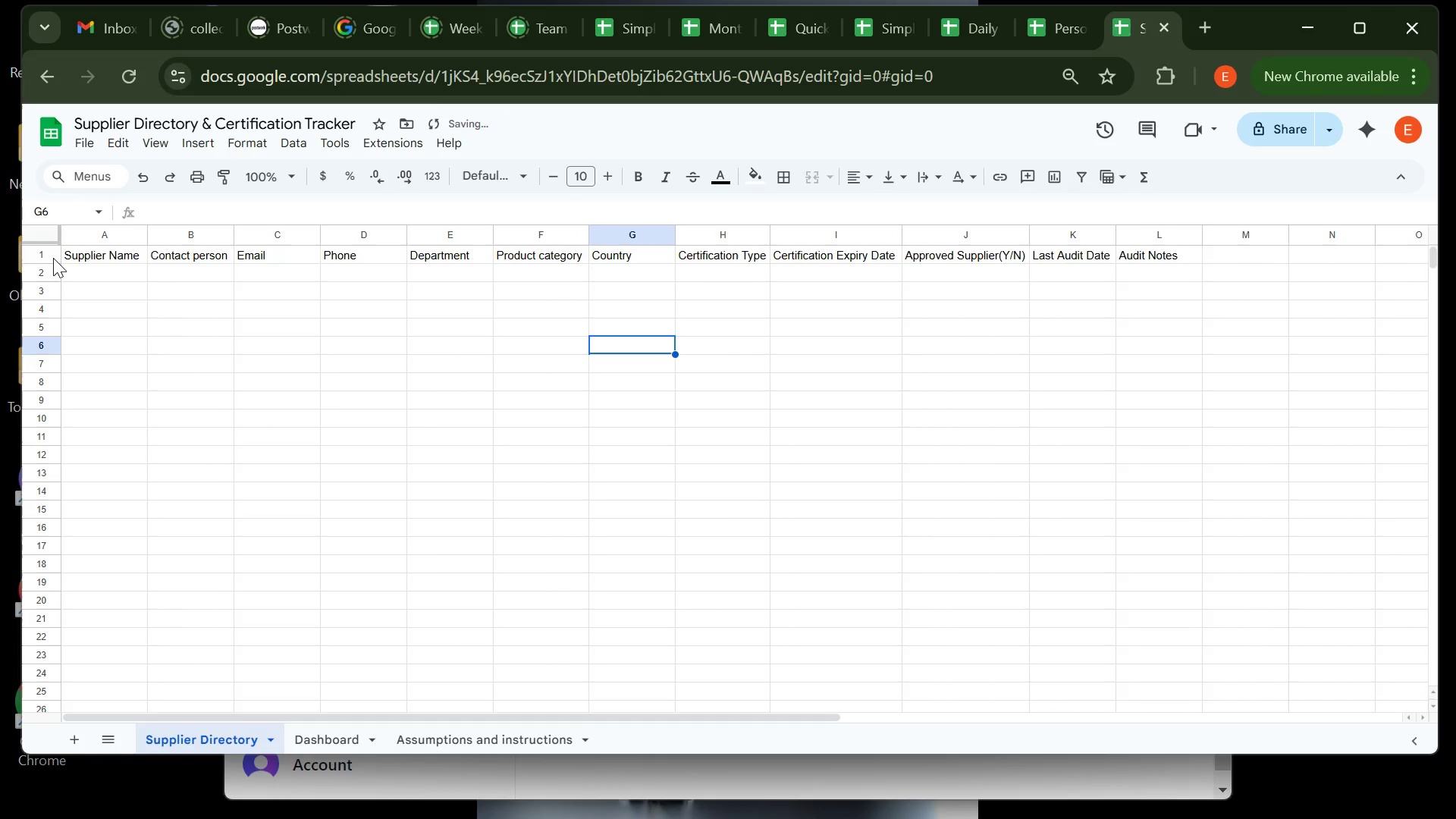 
left_click([49, 258])
 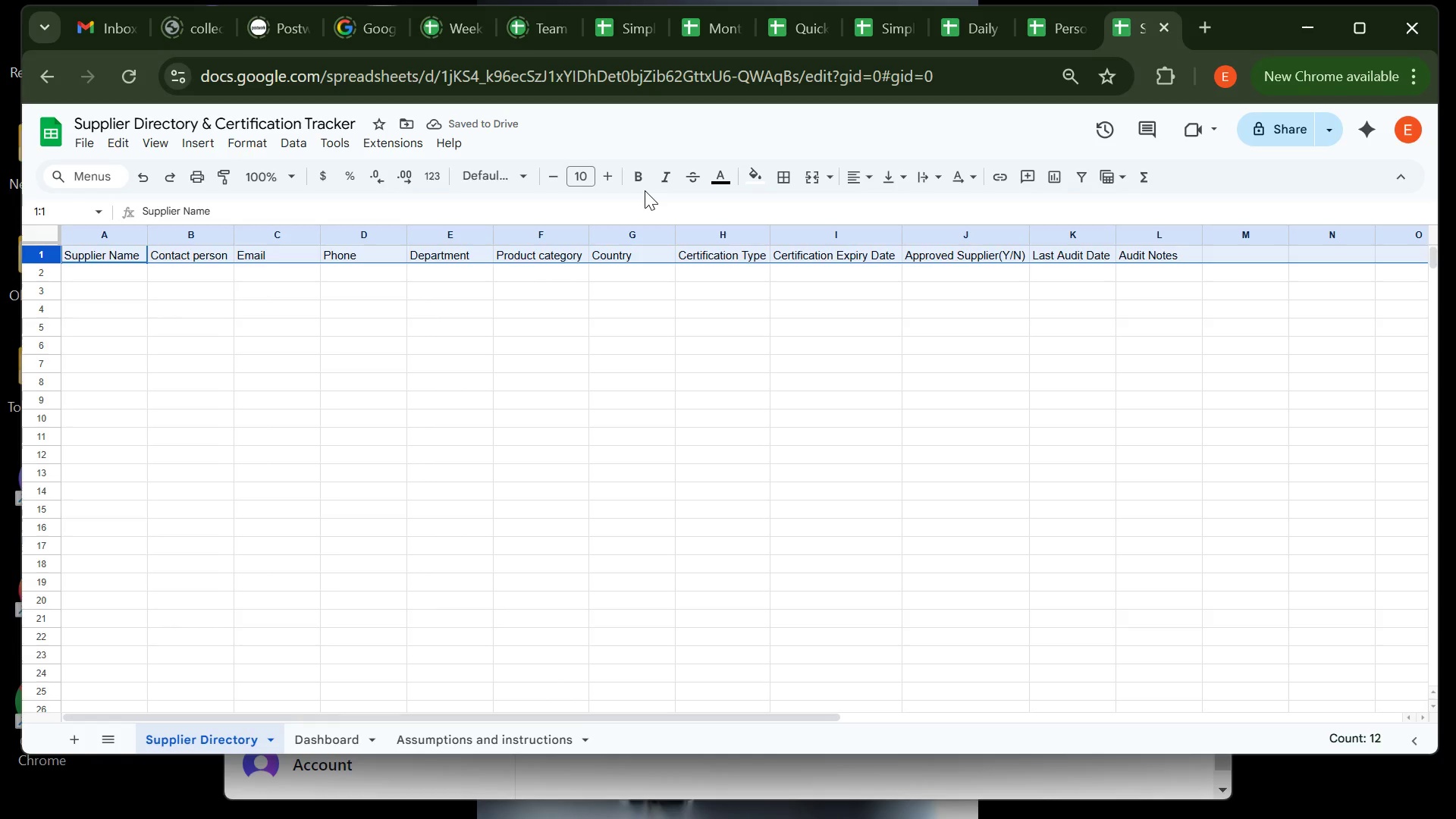 
key(Control+ControlLeft)
 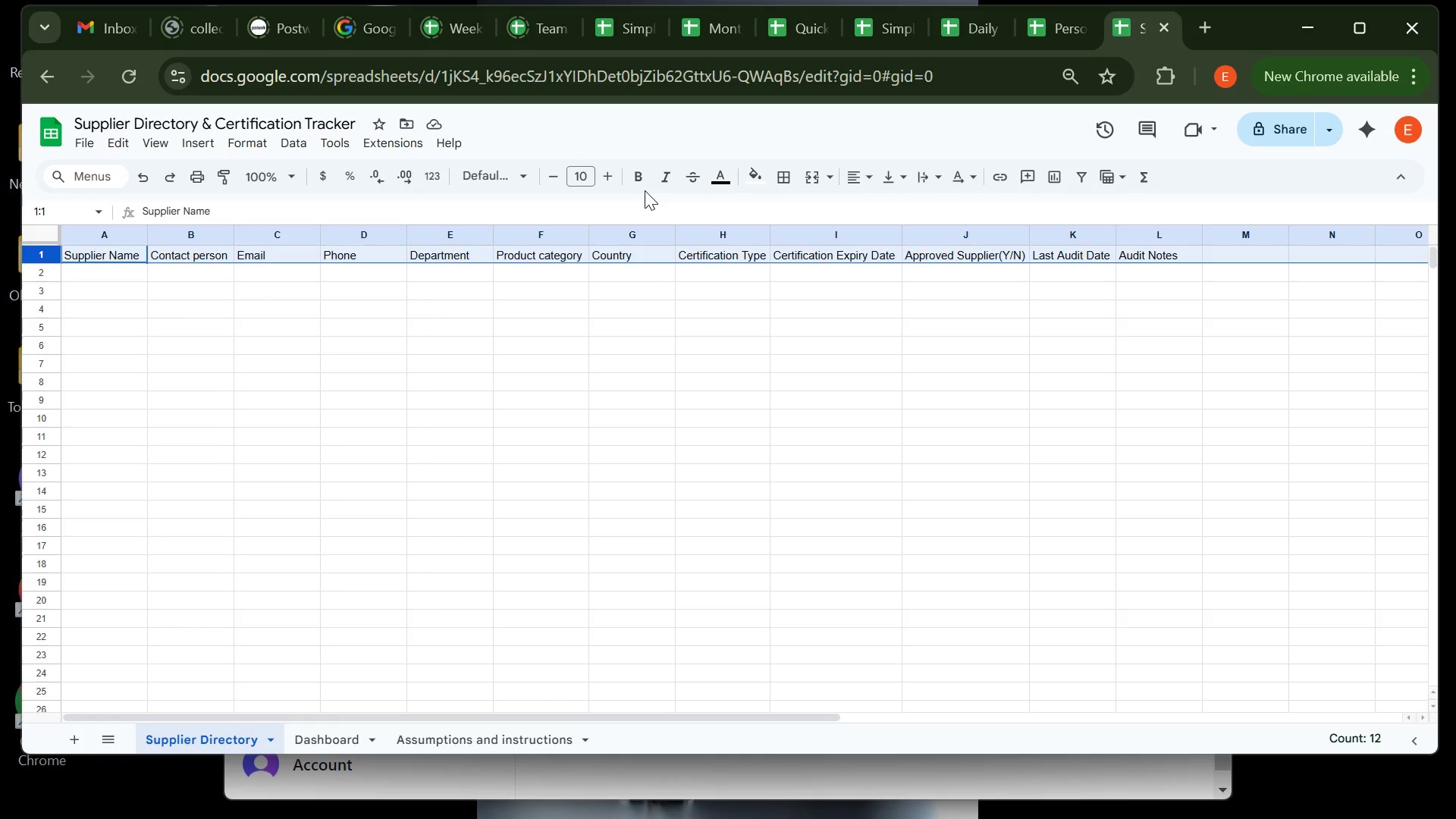 
key(Control+B)
 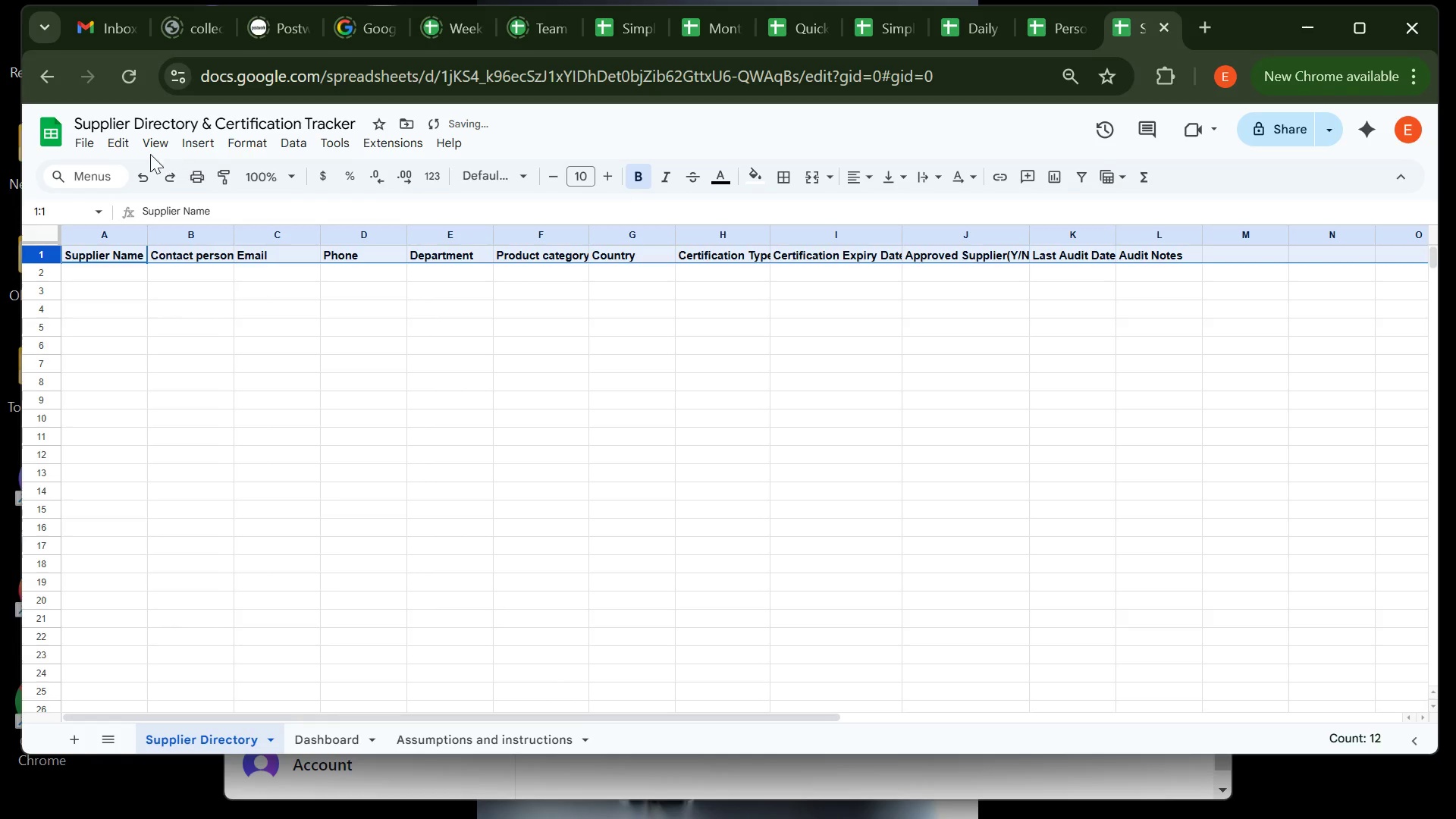 
left_click([148, 152])
 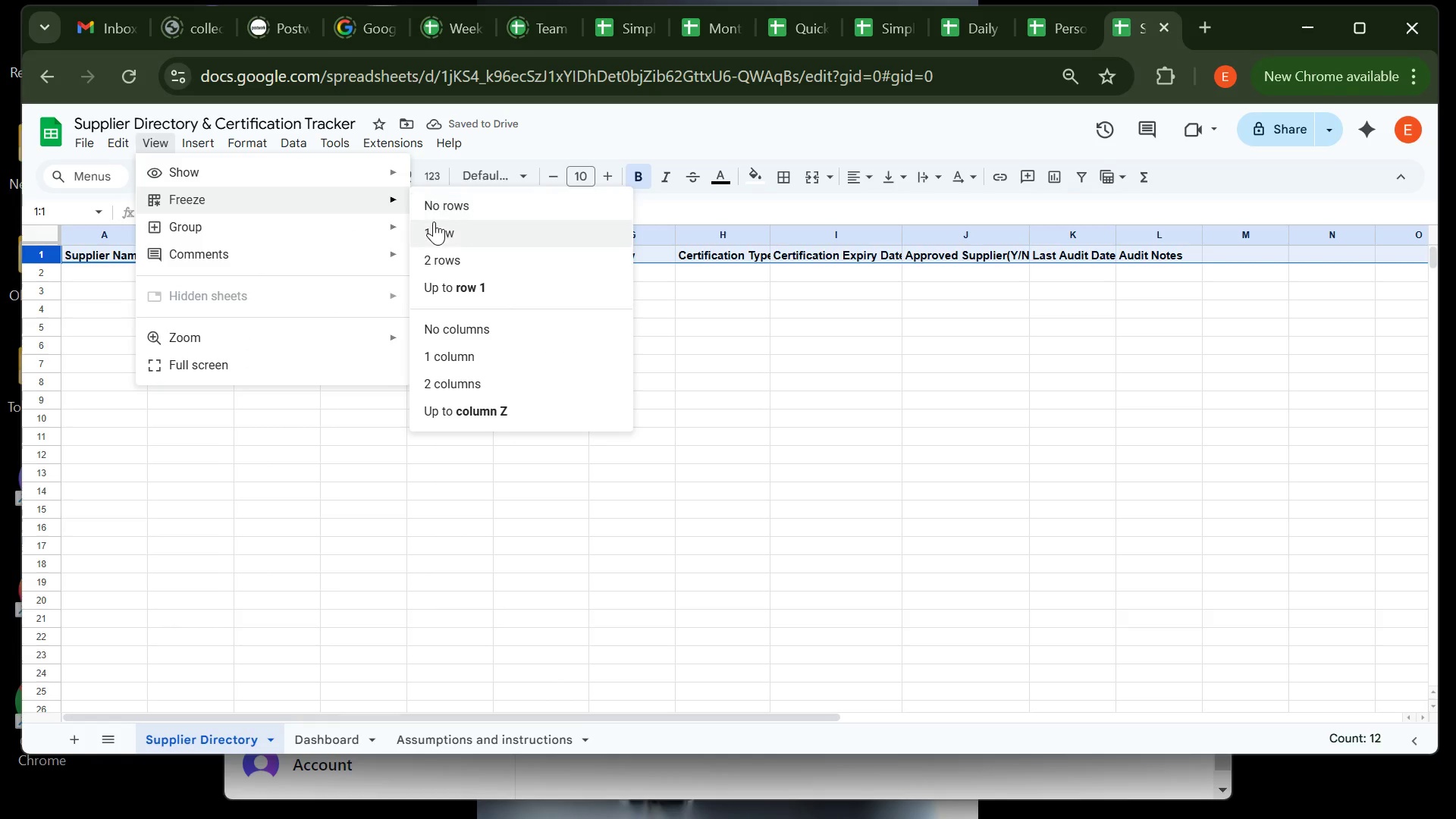 
left_click([435, 225])
 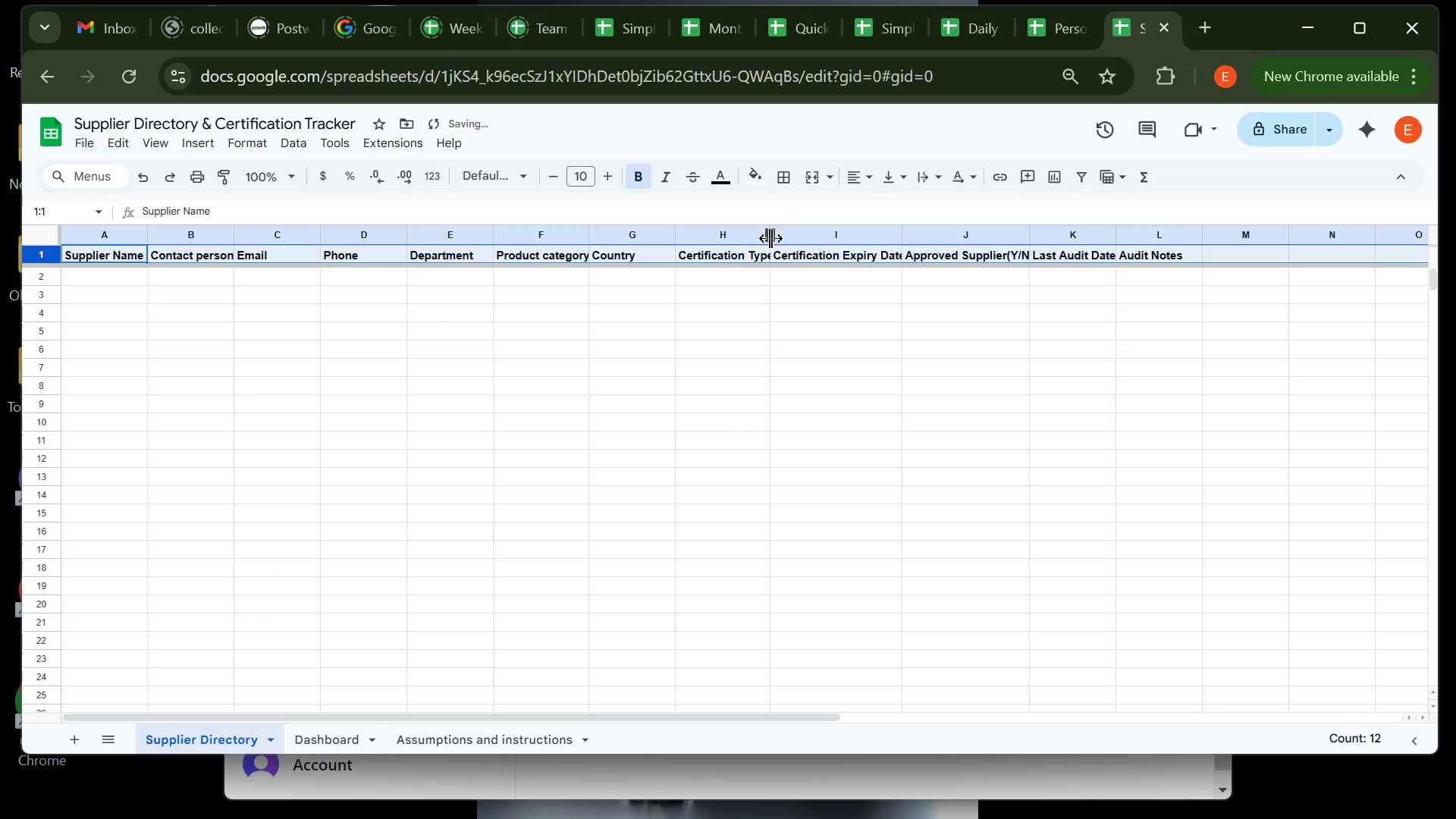 
double_click([770, 238])
 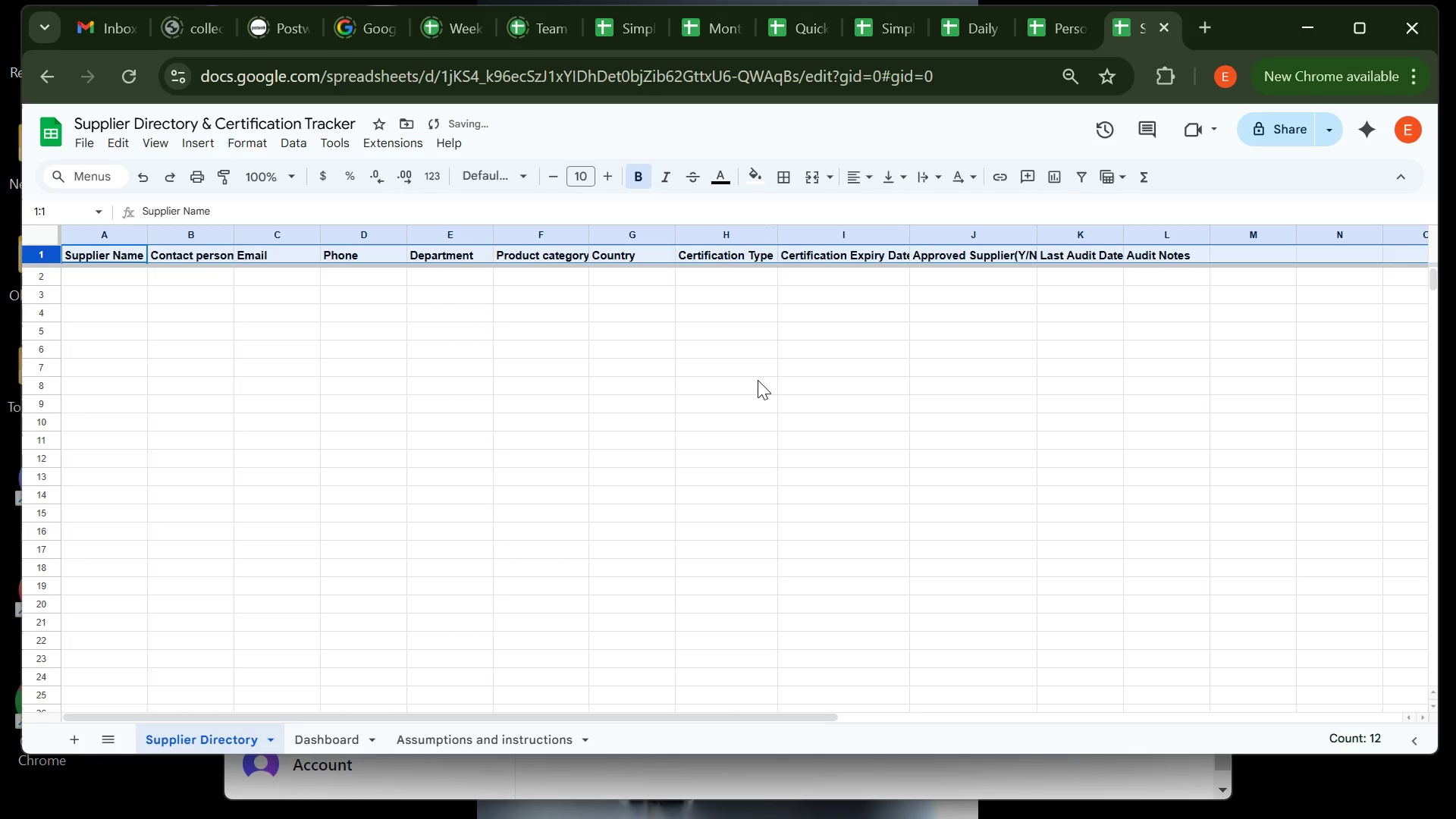 
left_click([758, 380])
 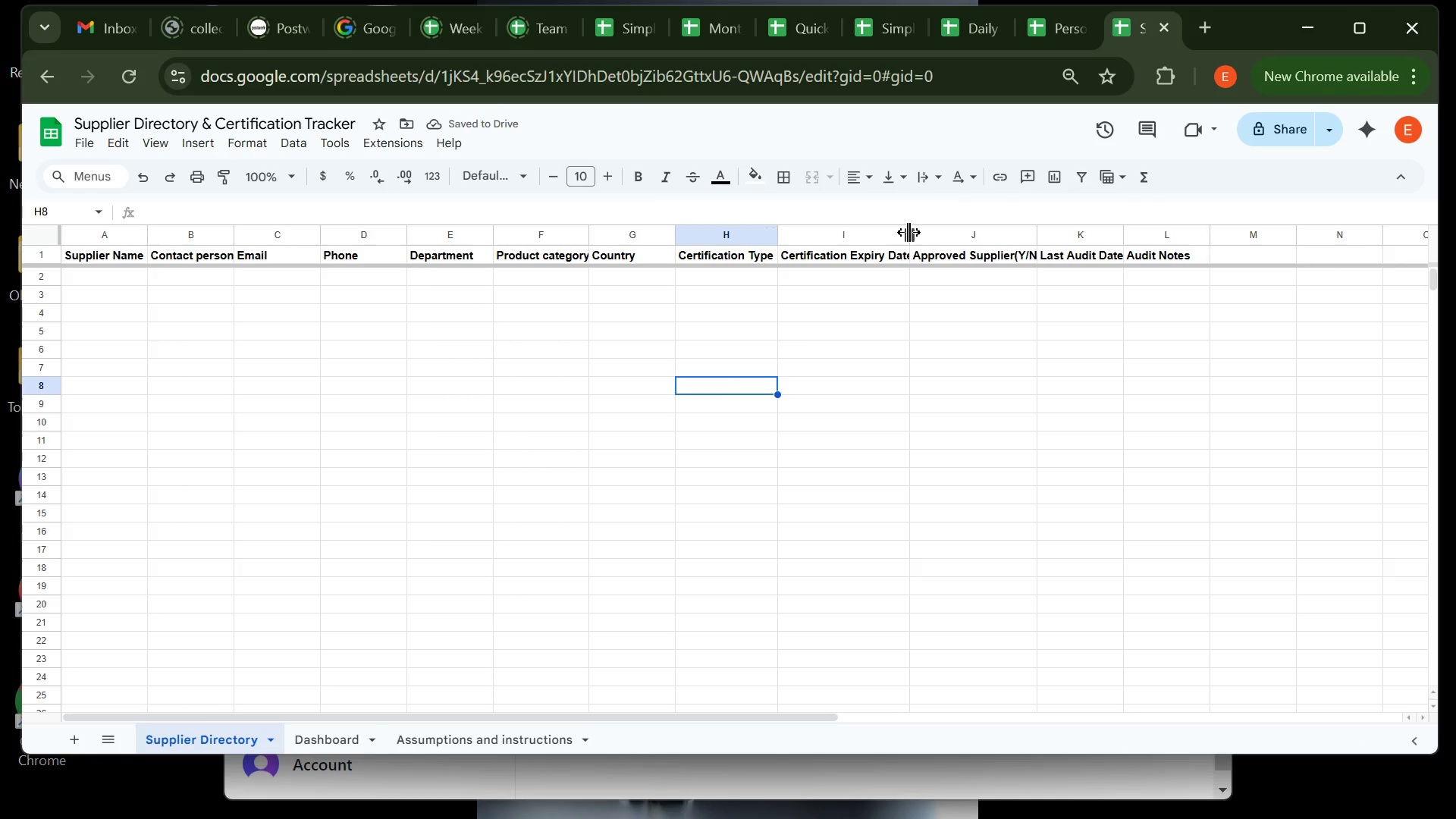 
double_click([908, 232])
 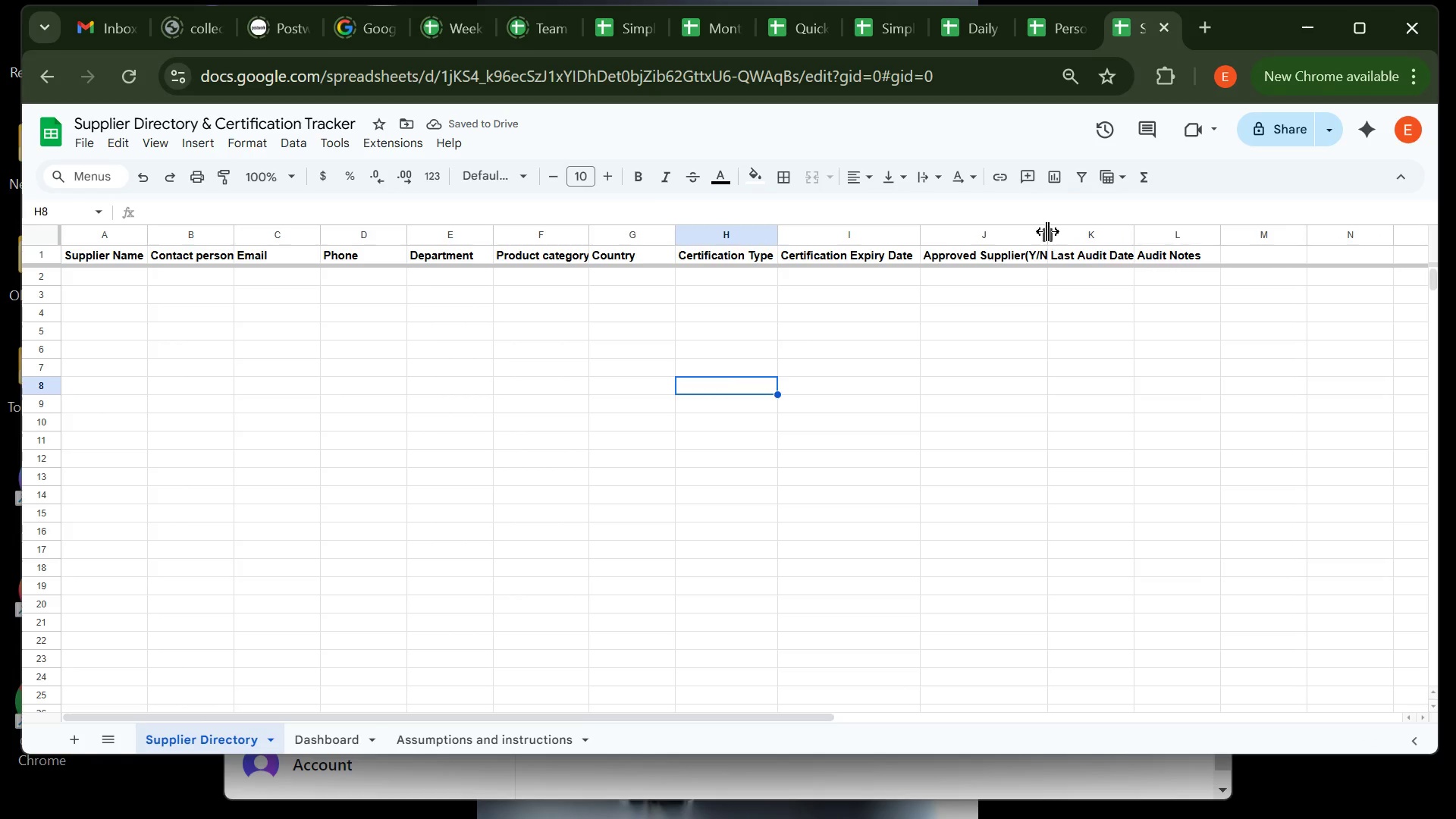 
double_click([1047, 231])
 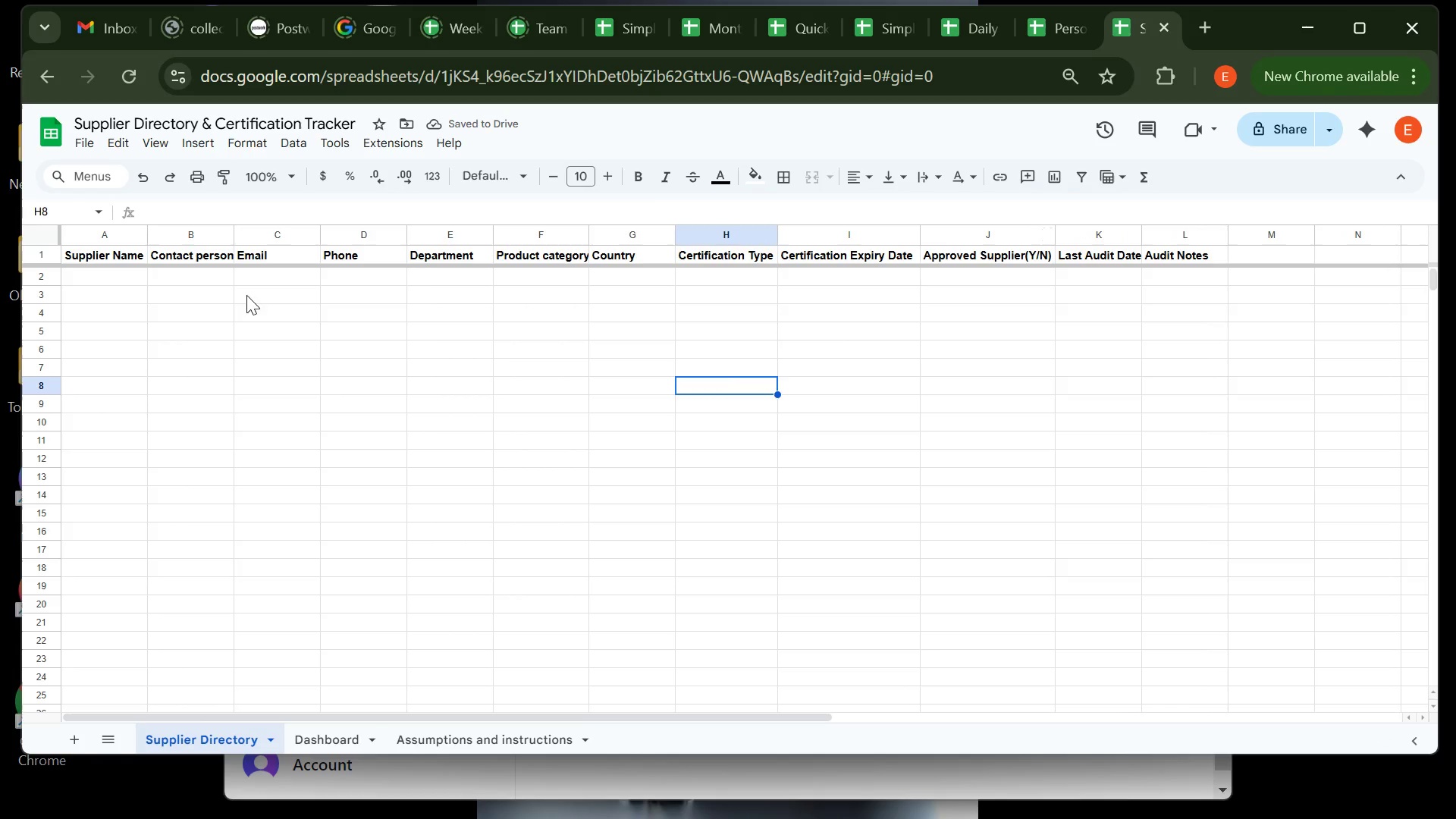 
left_click([178, 275])
 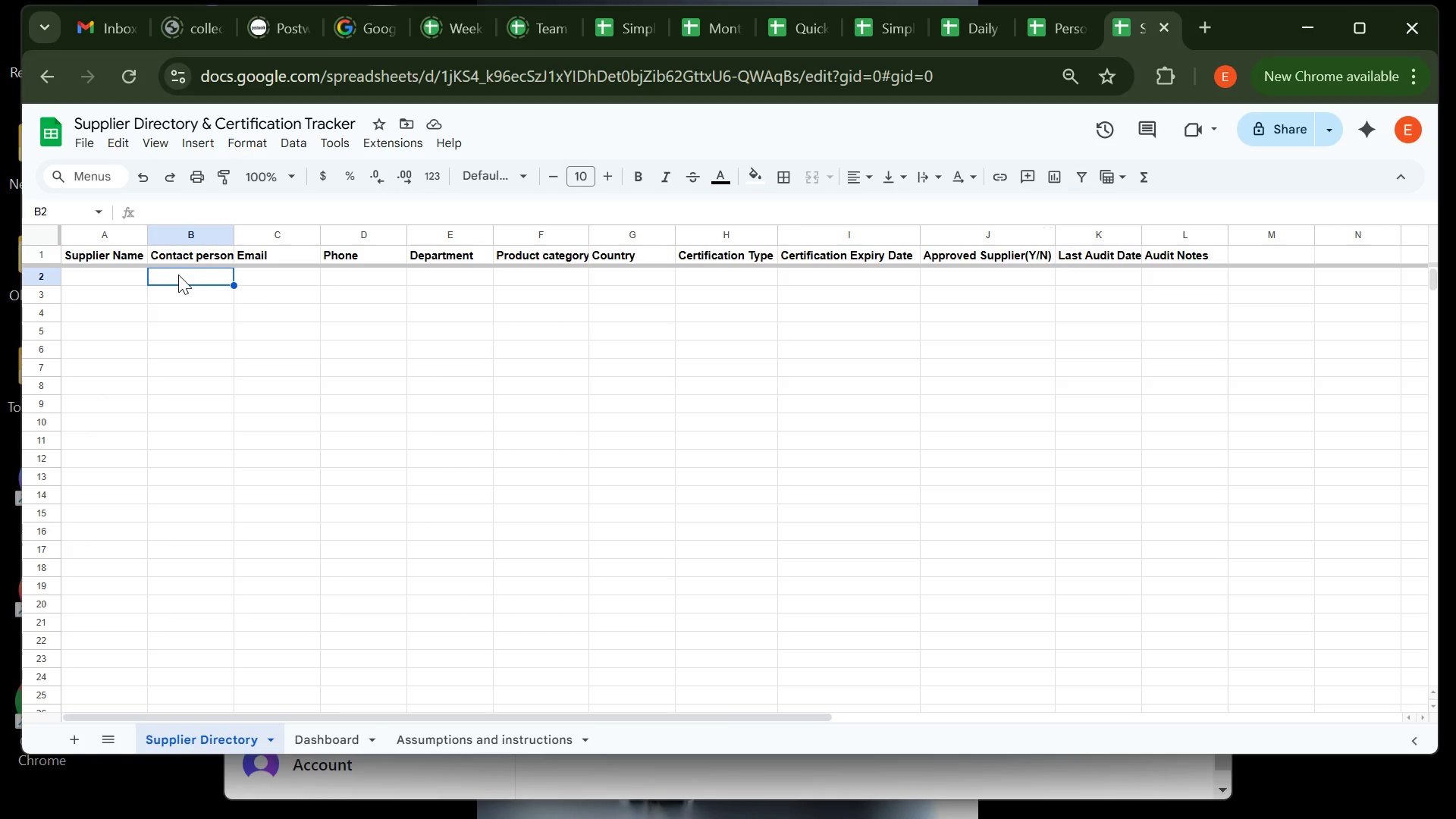 
wait(14.3)
 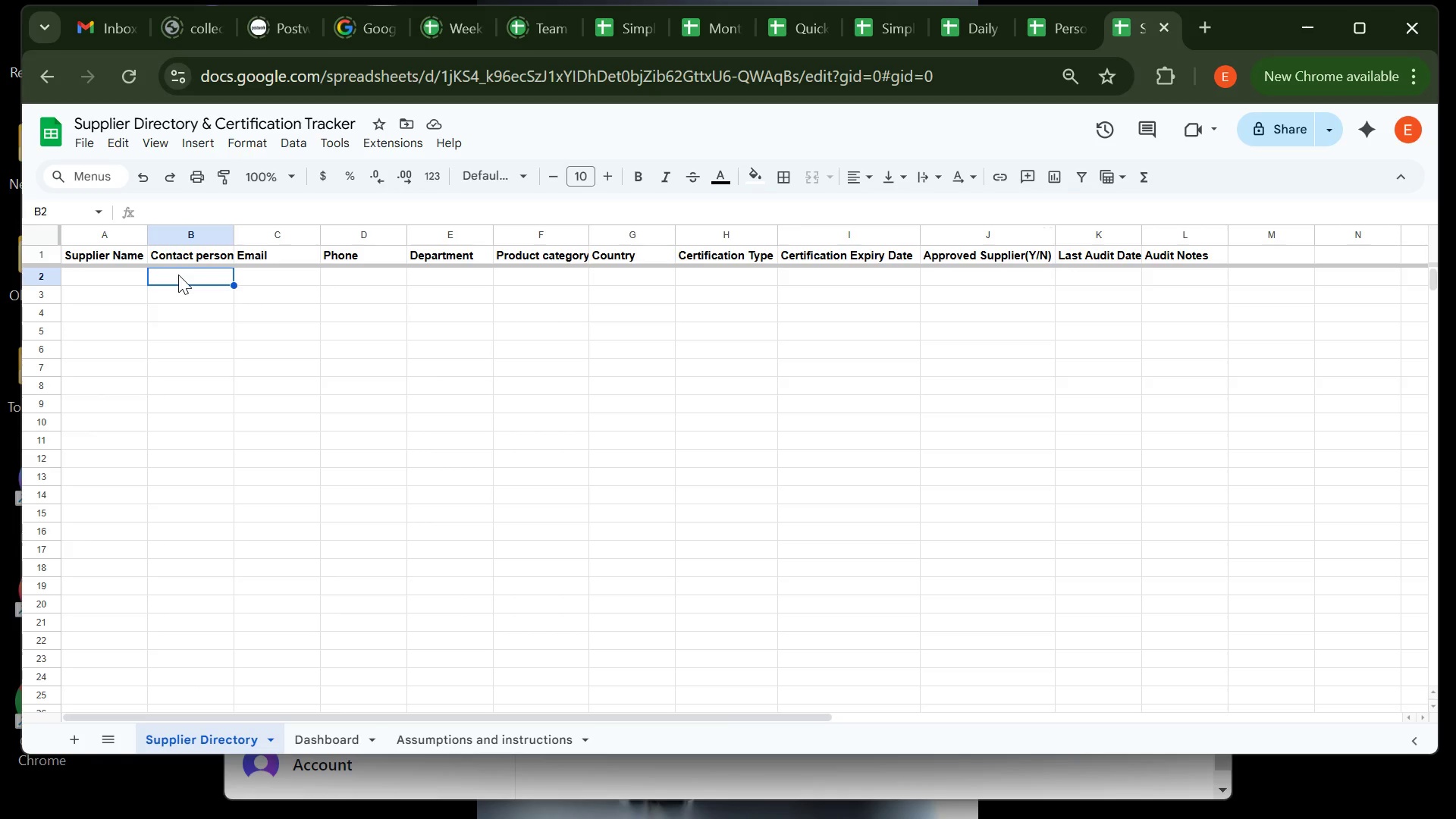 
right_click([808, 231])
 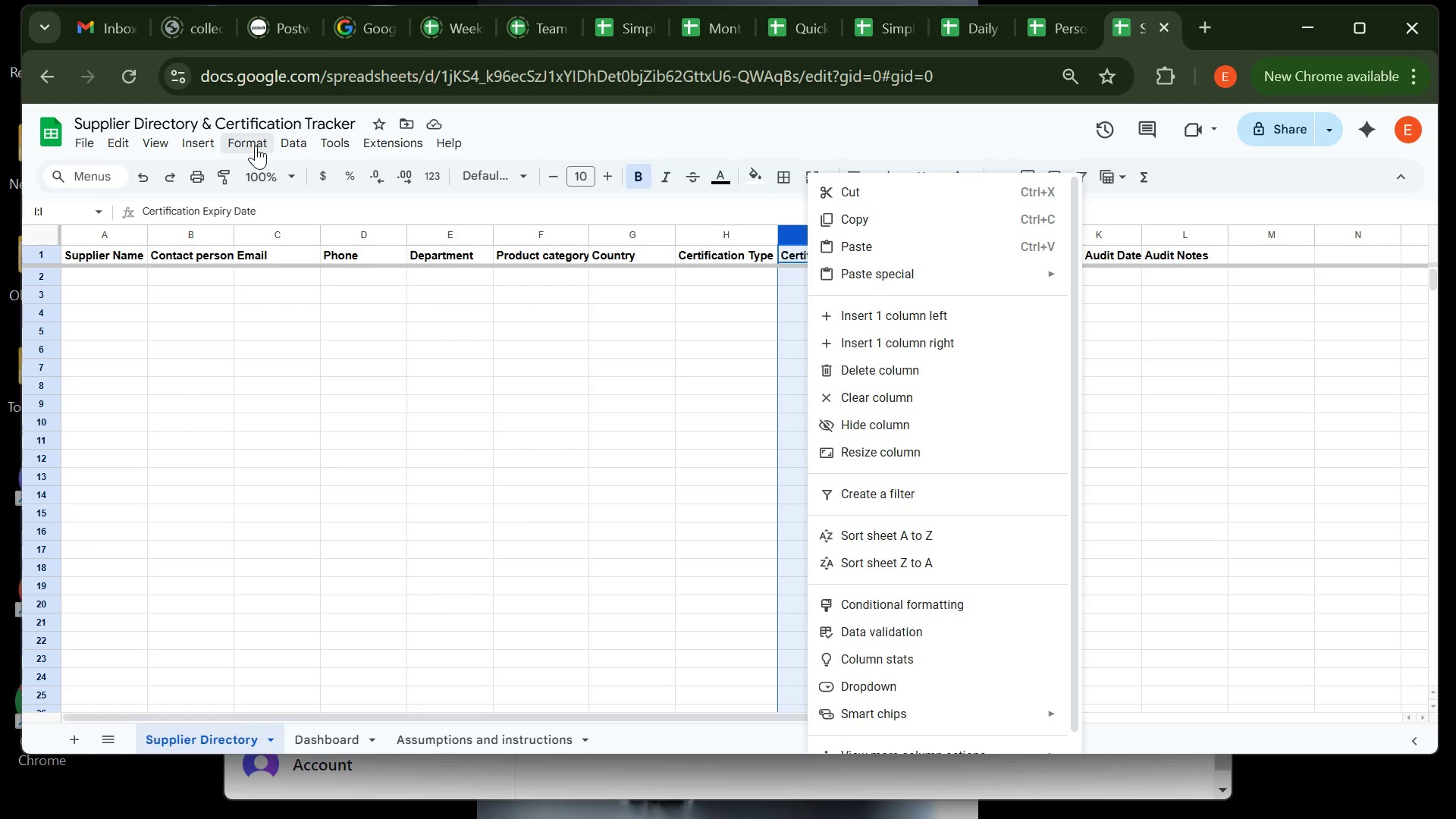 
left_click([256, 146])
 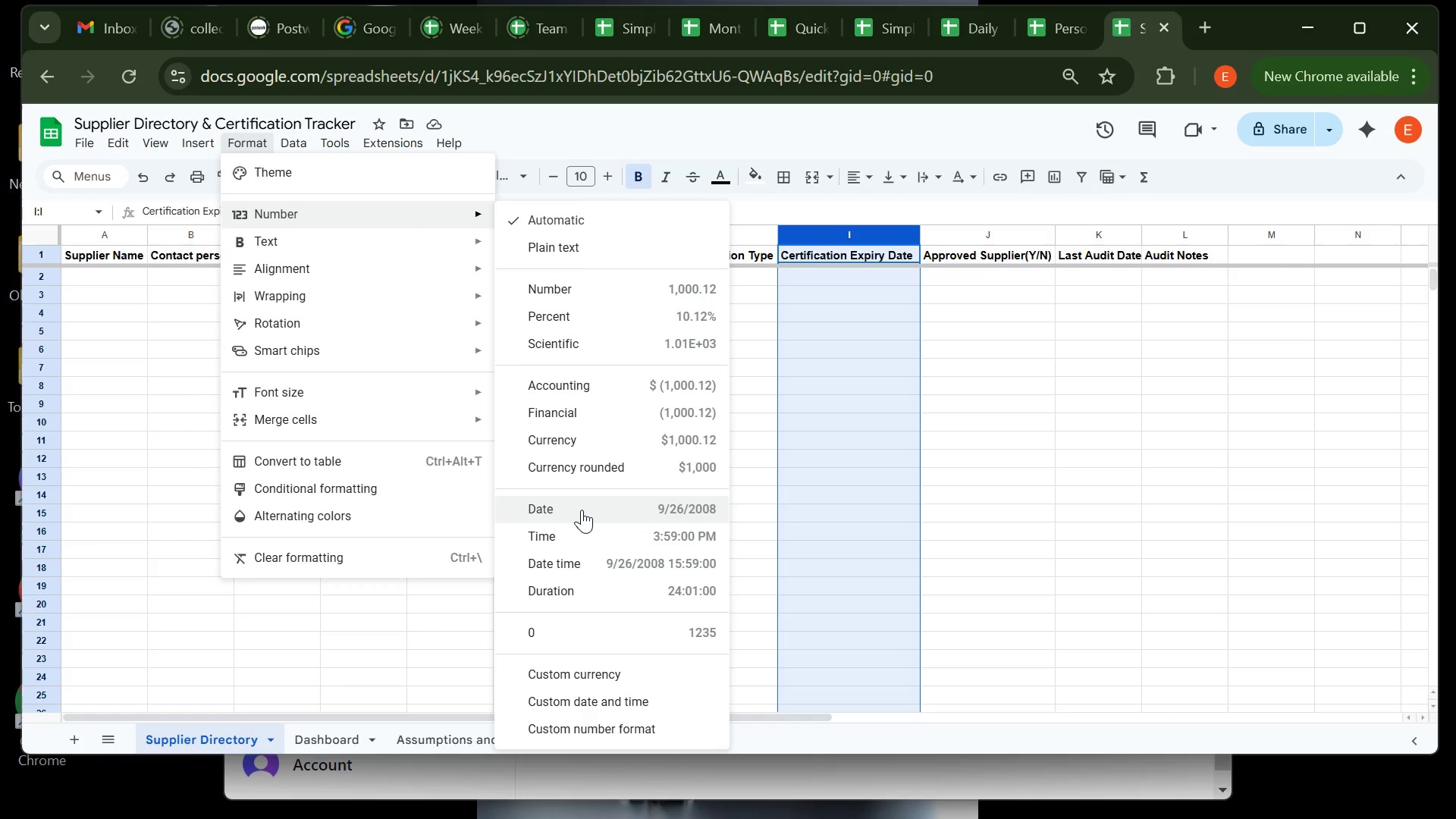 
left_click([582, 513])
 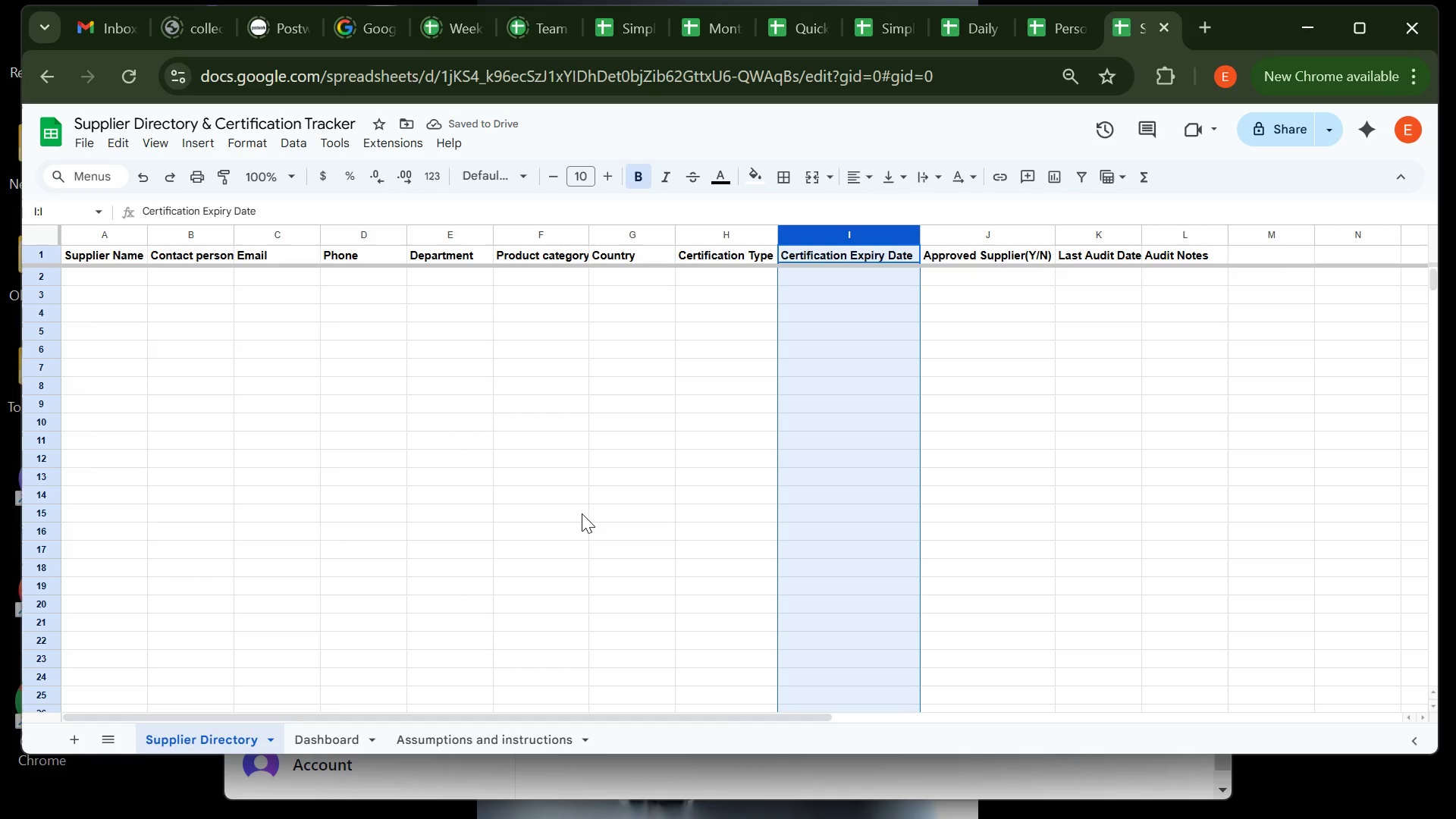 
wait(8.18)
 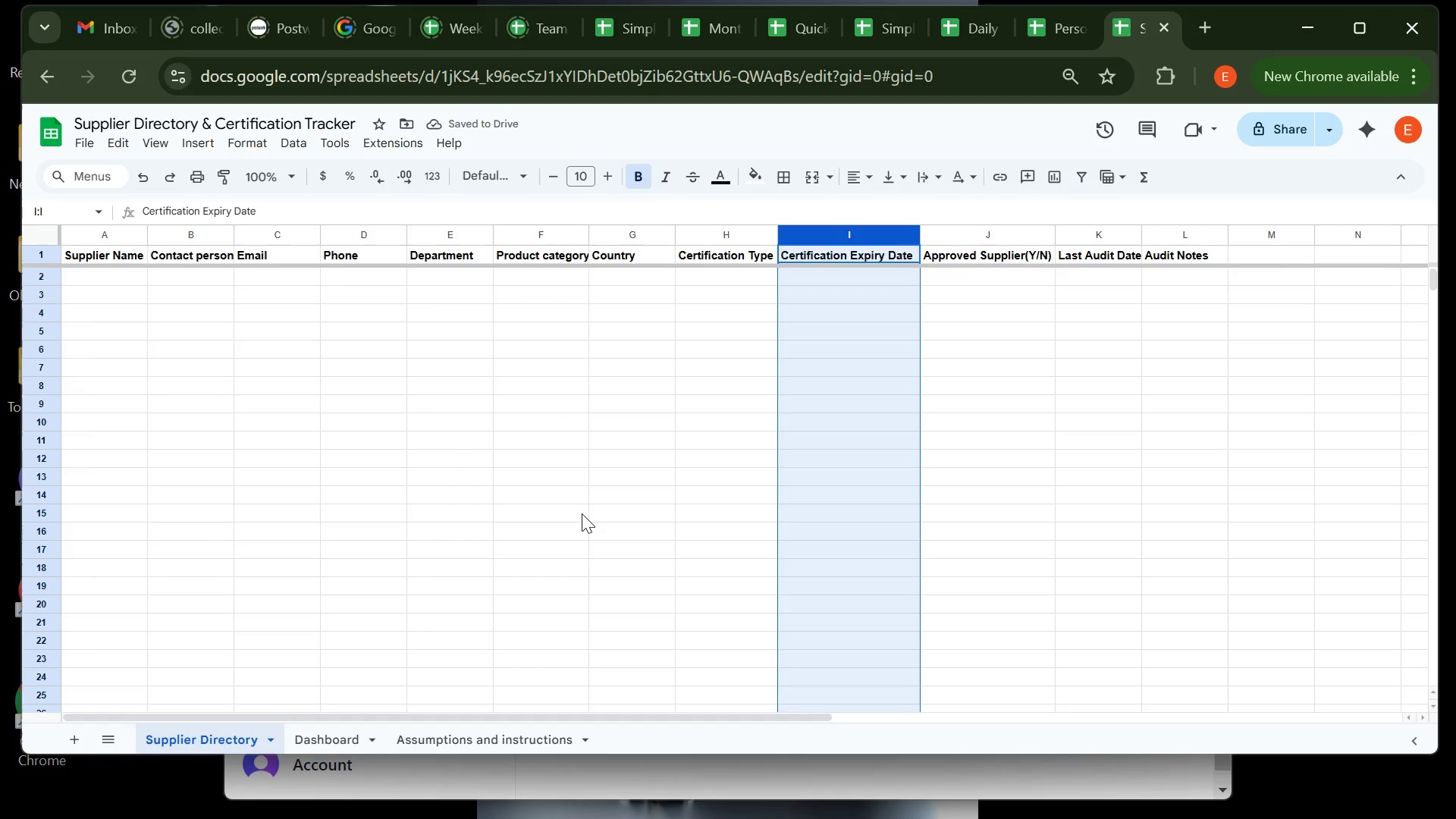 
left_click([1099, 235])
 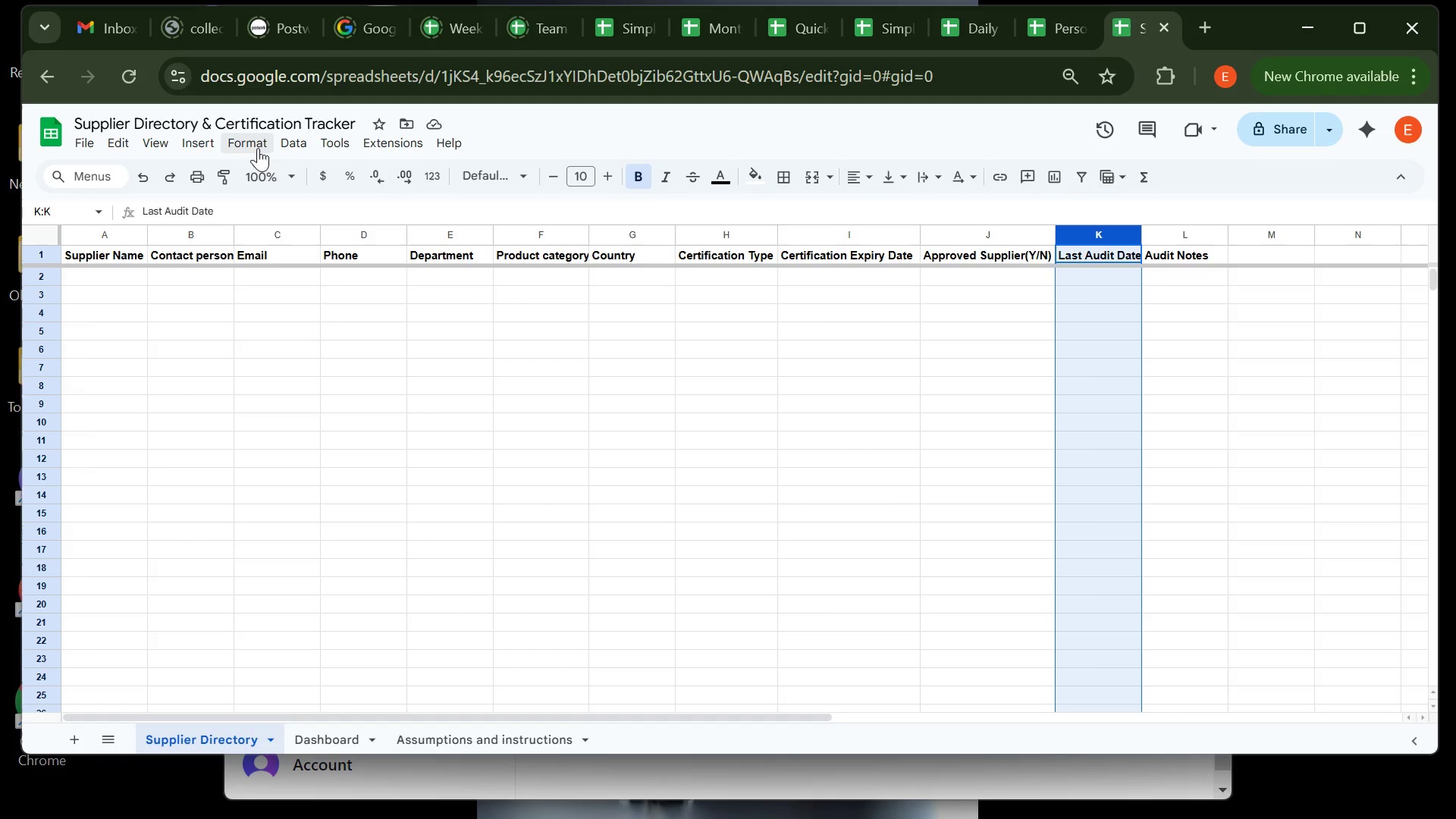 
left_click([246, 146])
 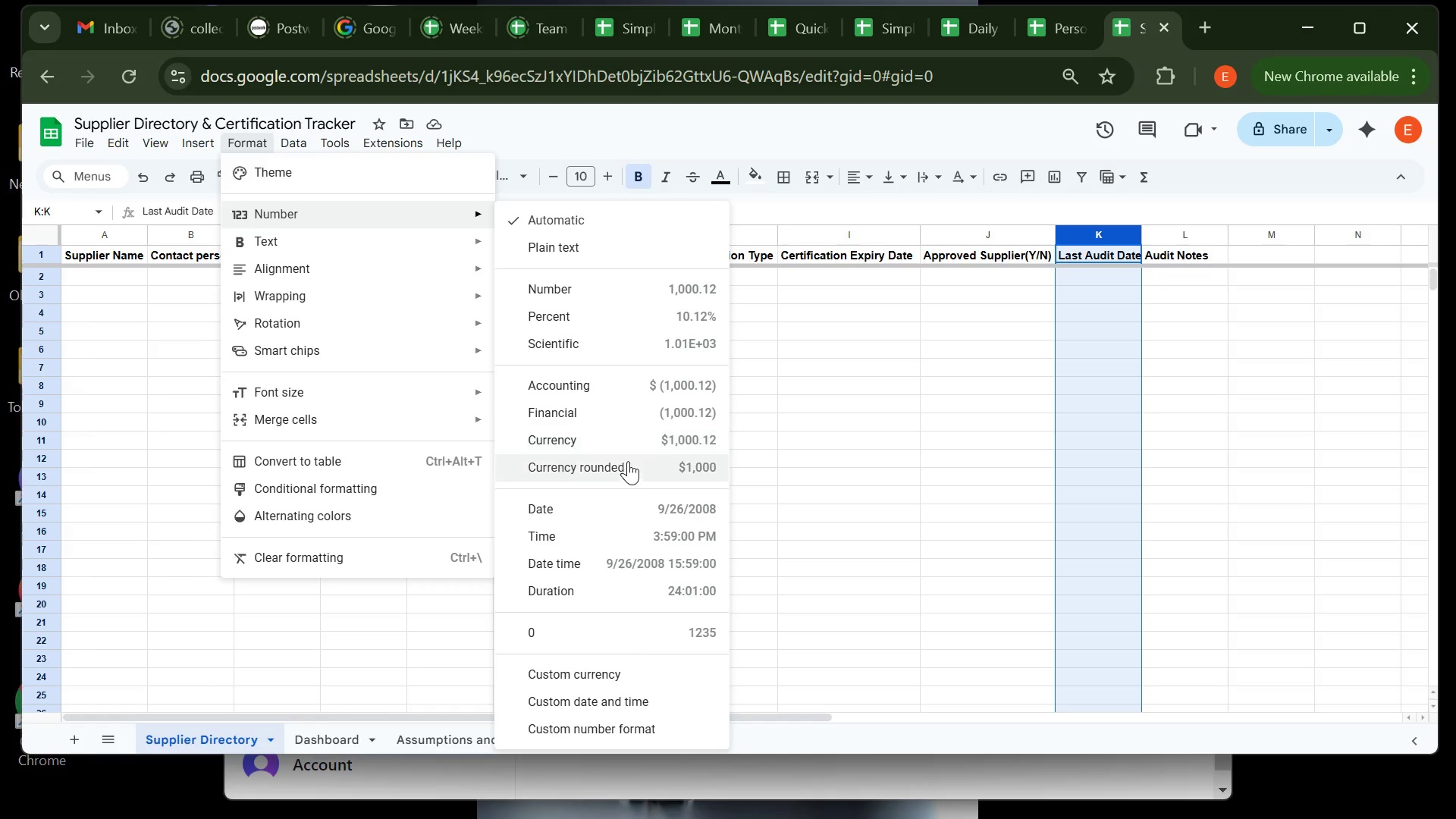 
left_click([617, 502])
 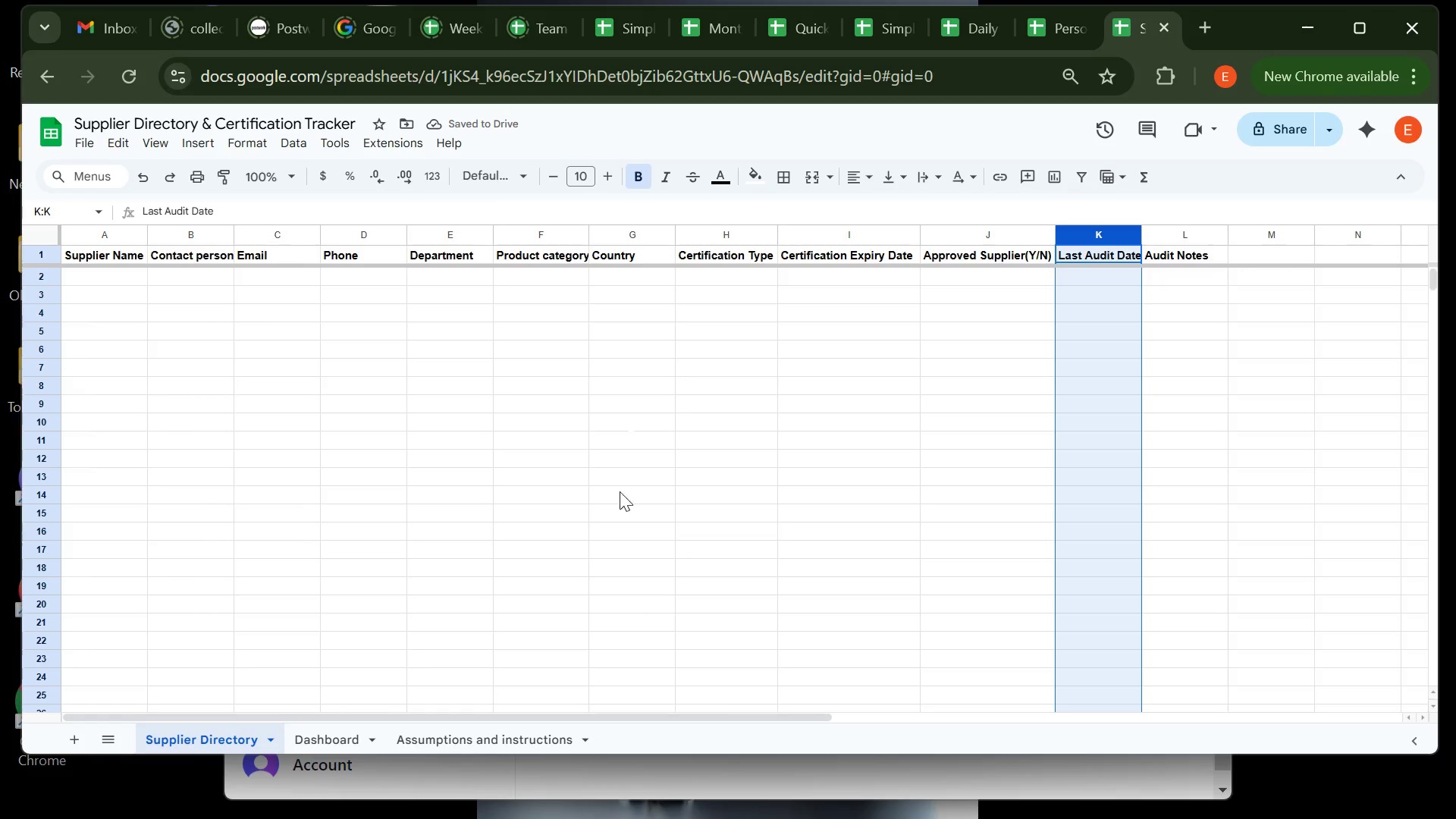 
left_click([552, 496])
 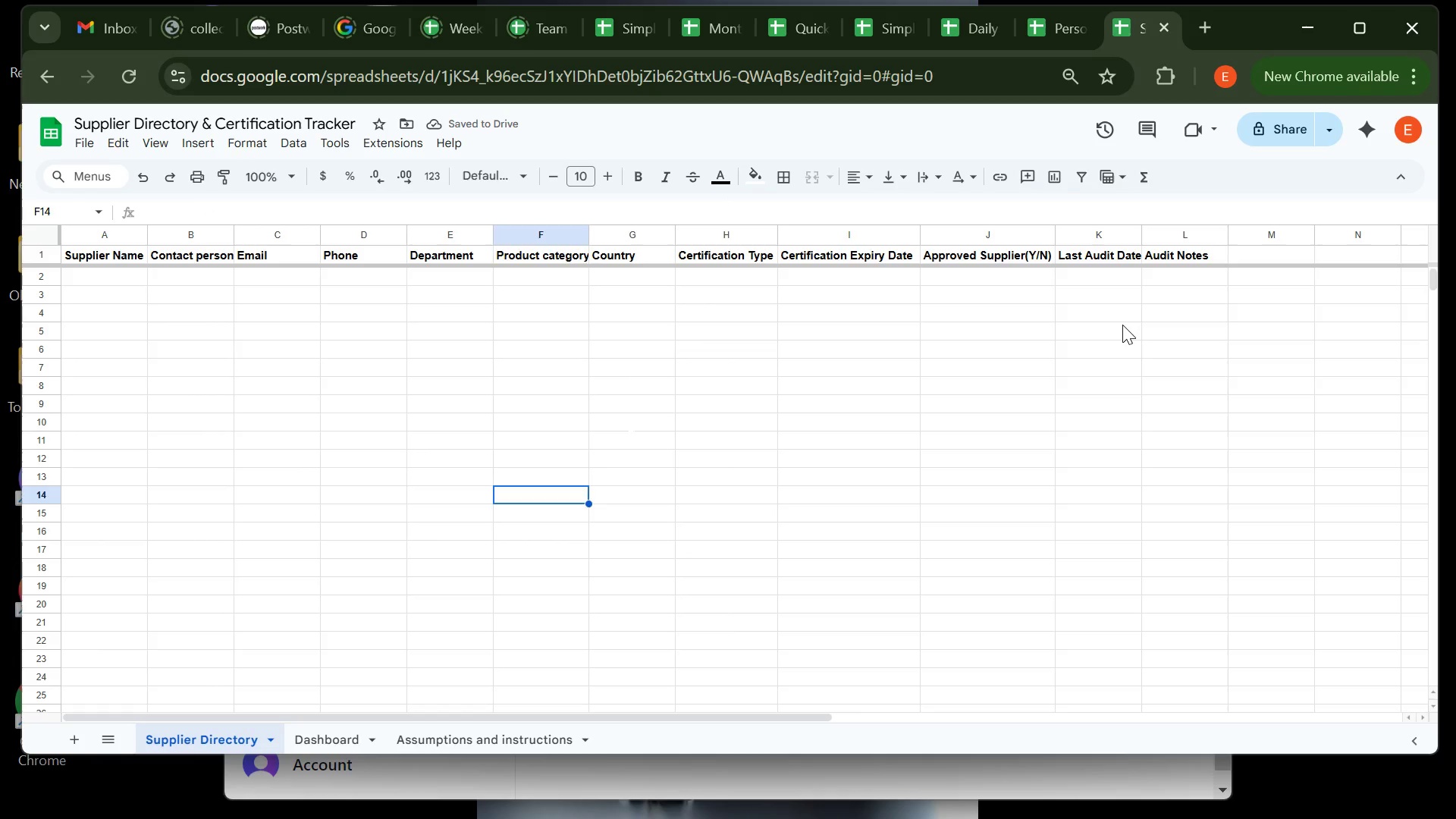 
left_click([1122, 325])
 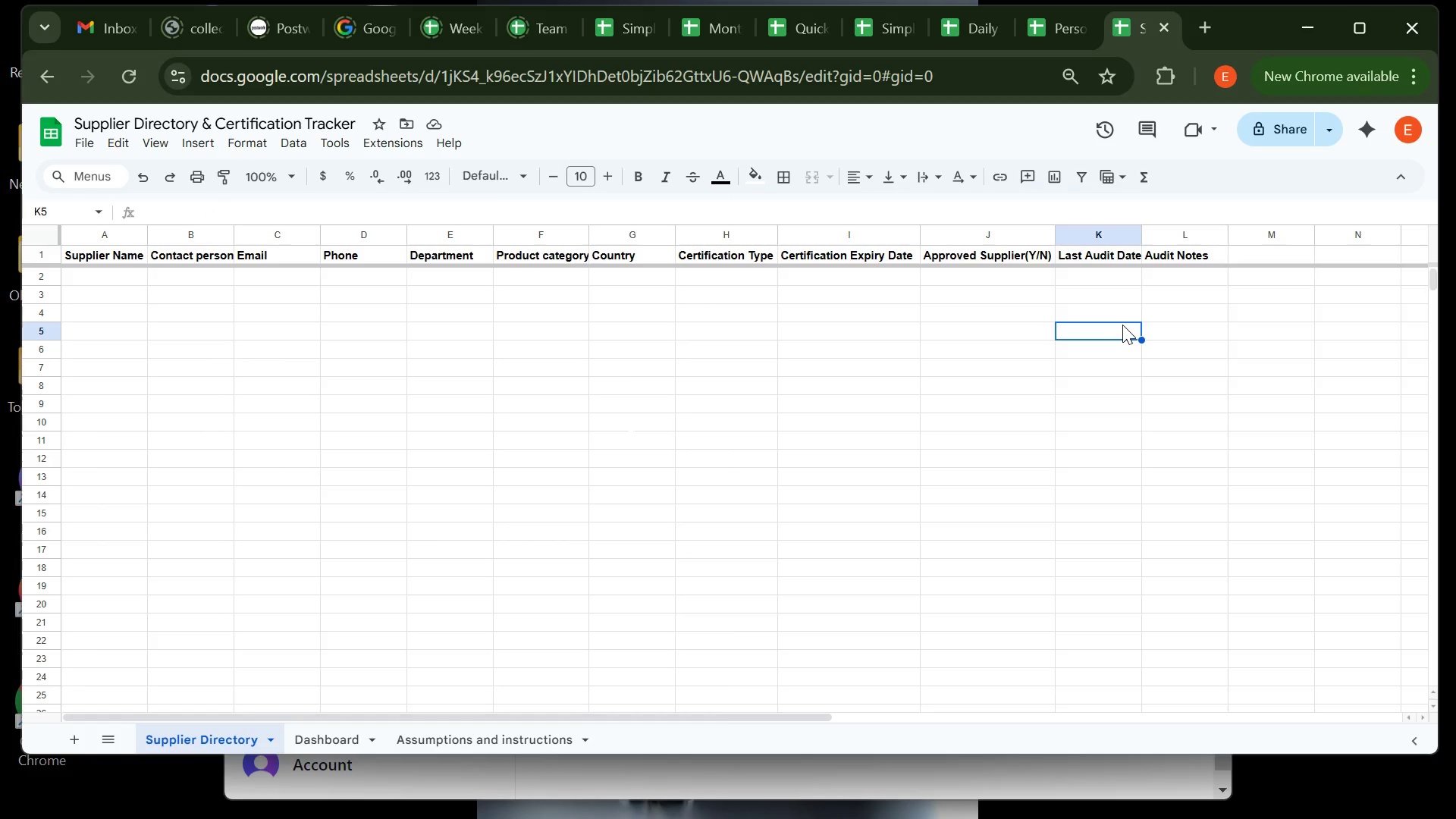 
wait(12.26)
 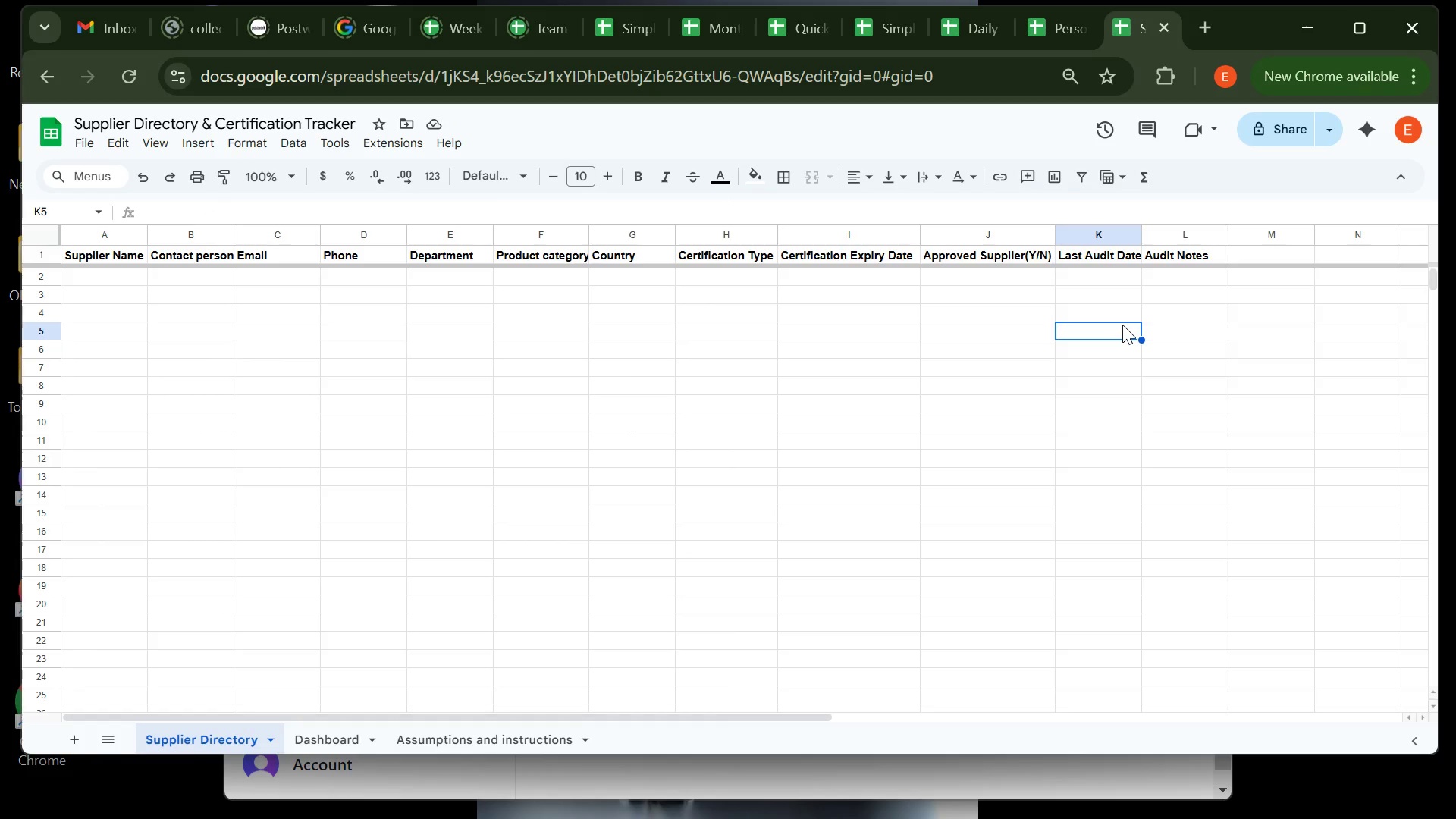 
left_click([1006, 231])
 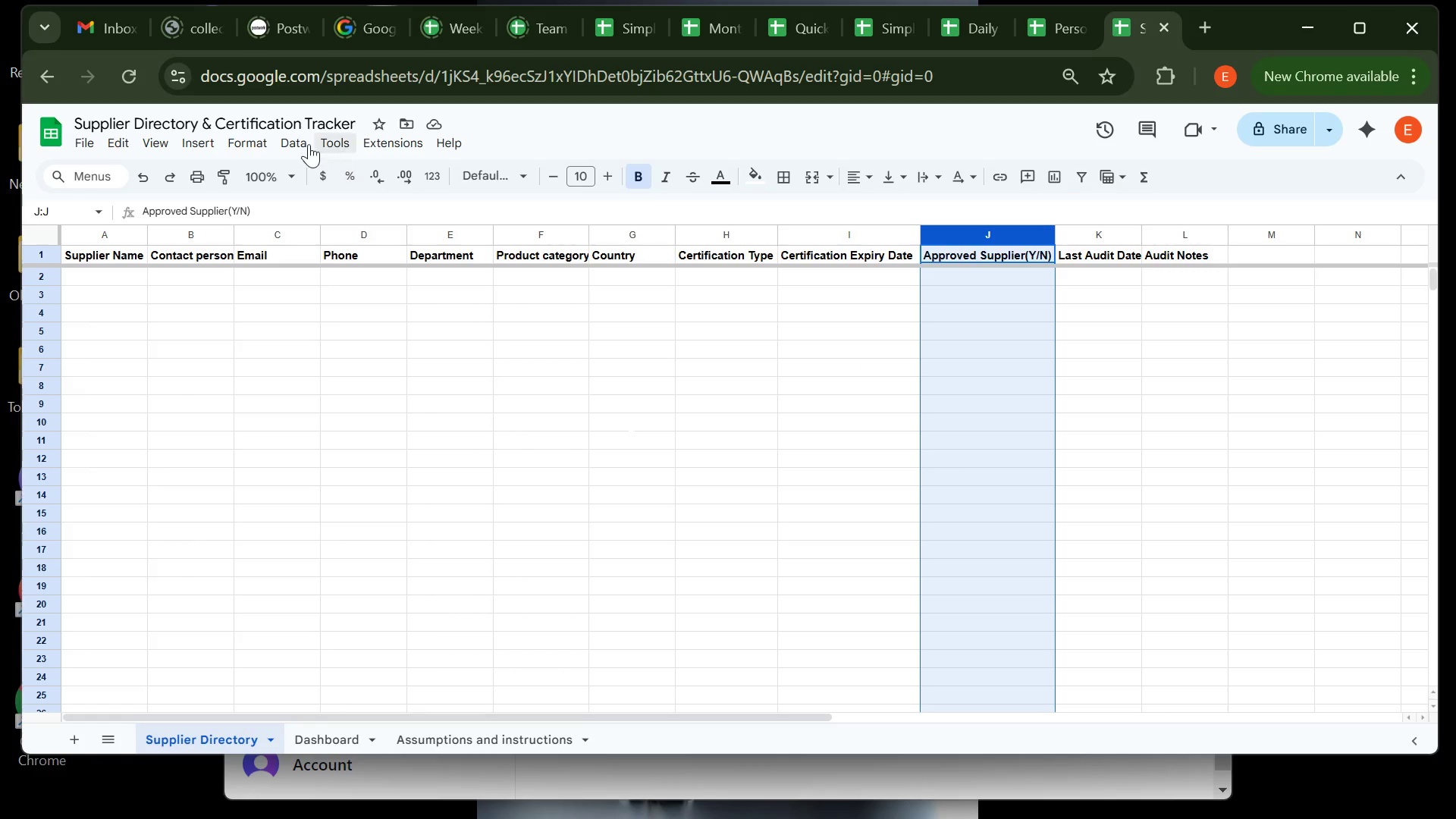 
wait(10.25)
 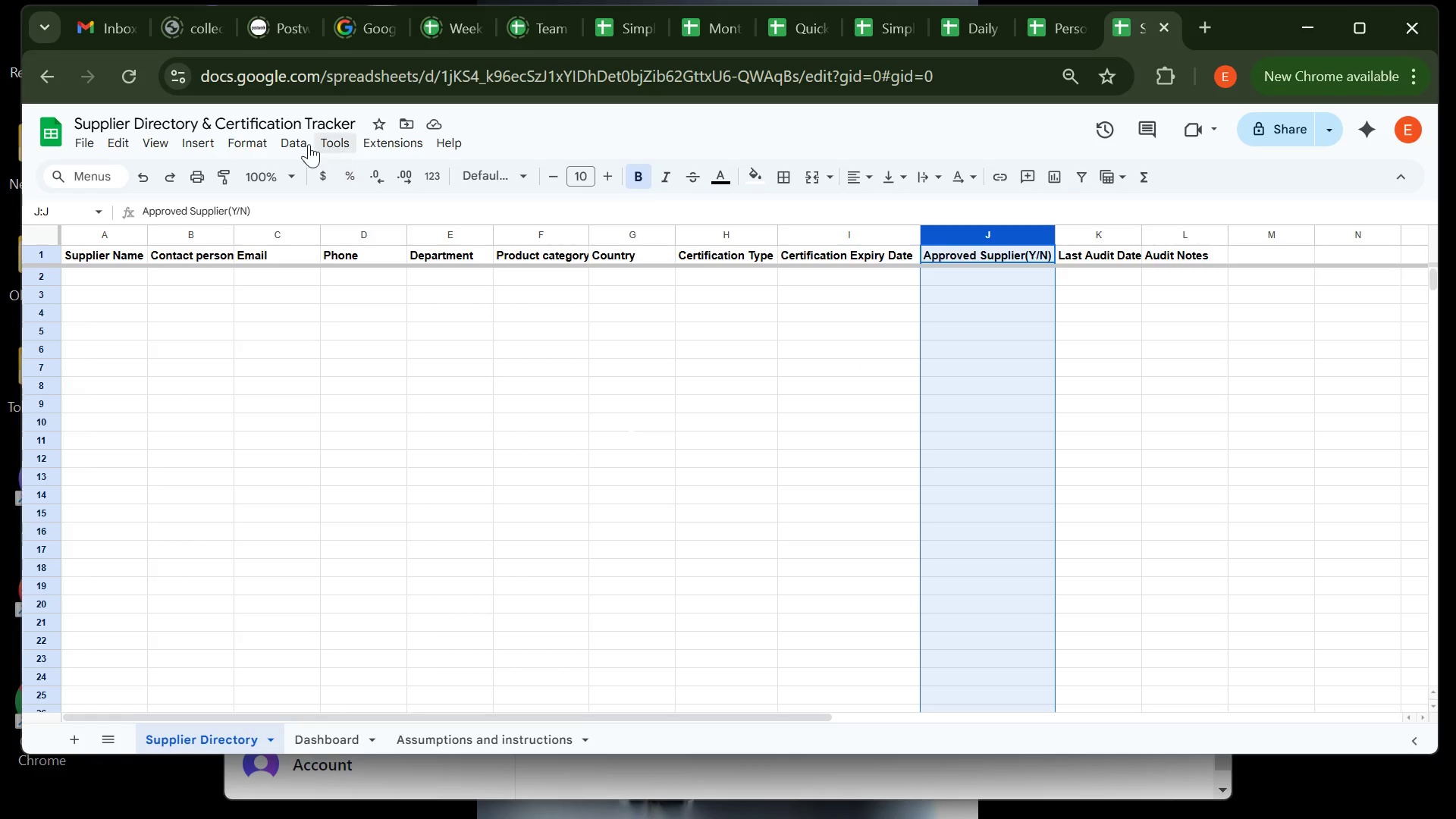 
left_click([242, 143])
 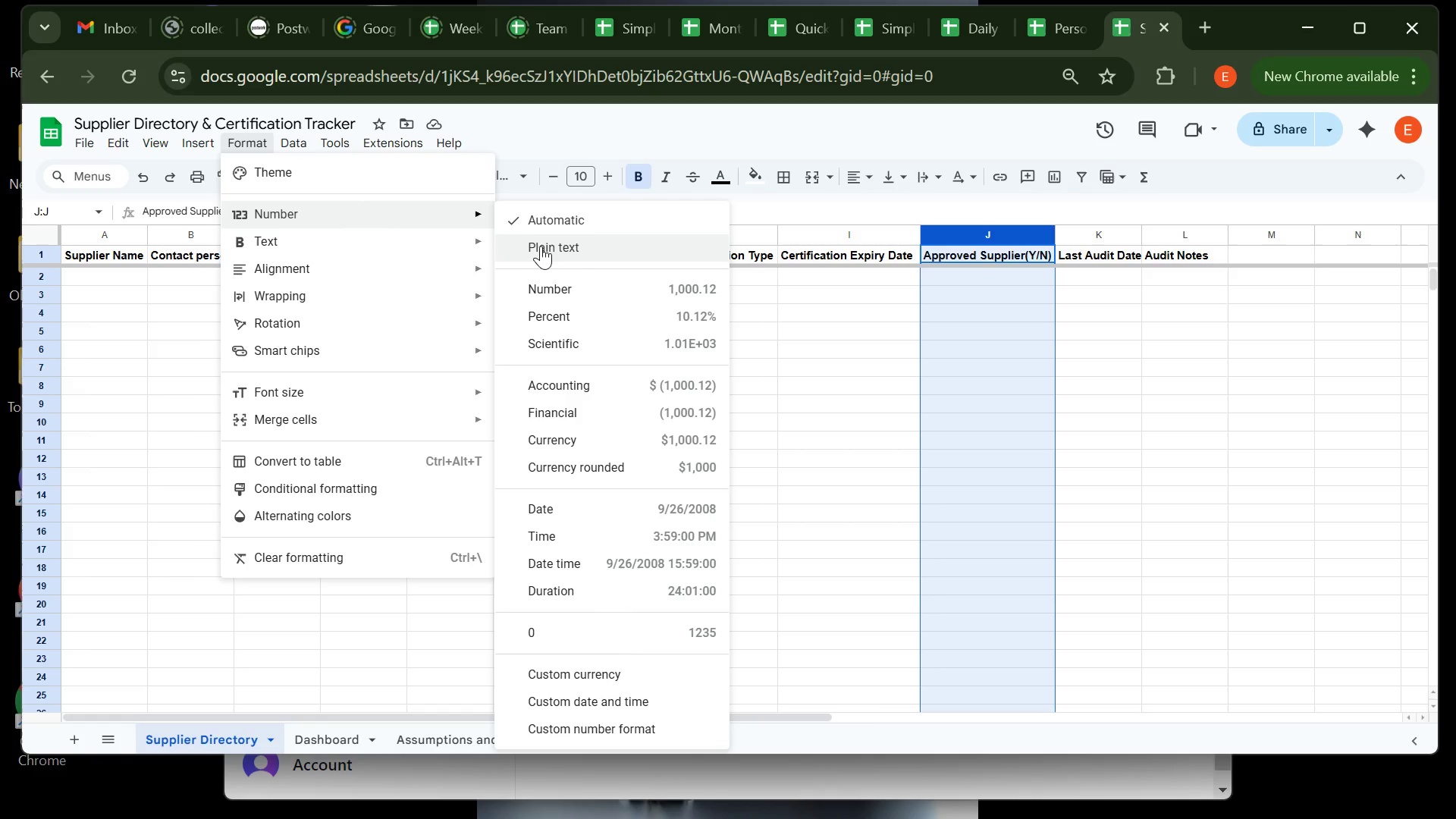 
left_click([549, 246])
 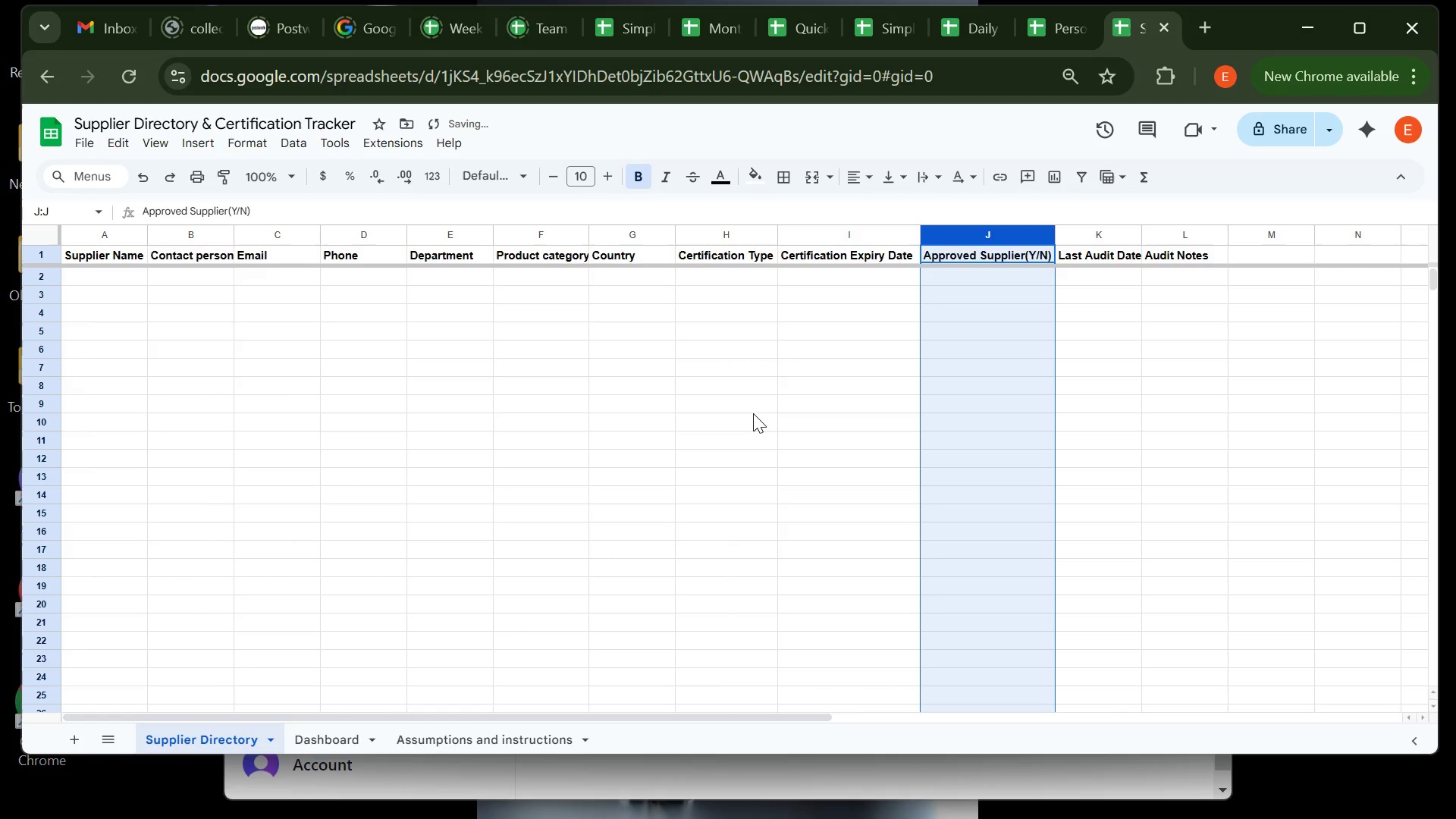 
left_click([753, 413])
 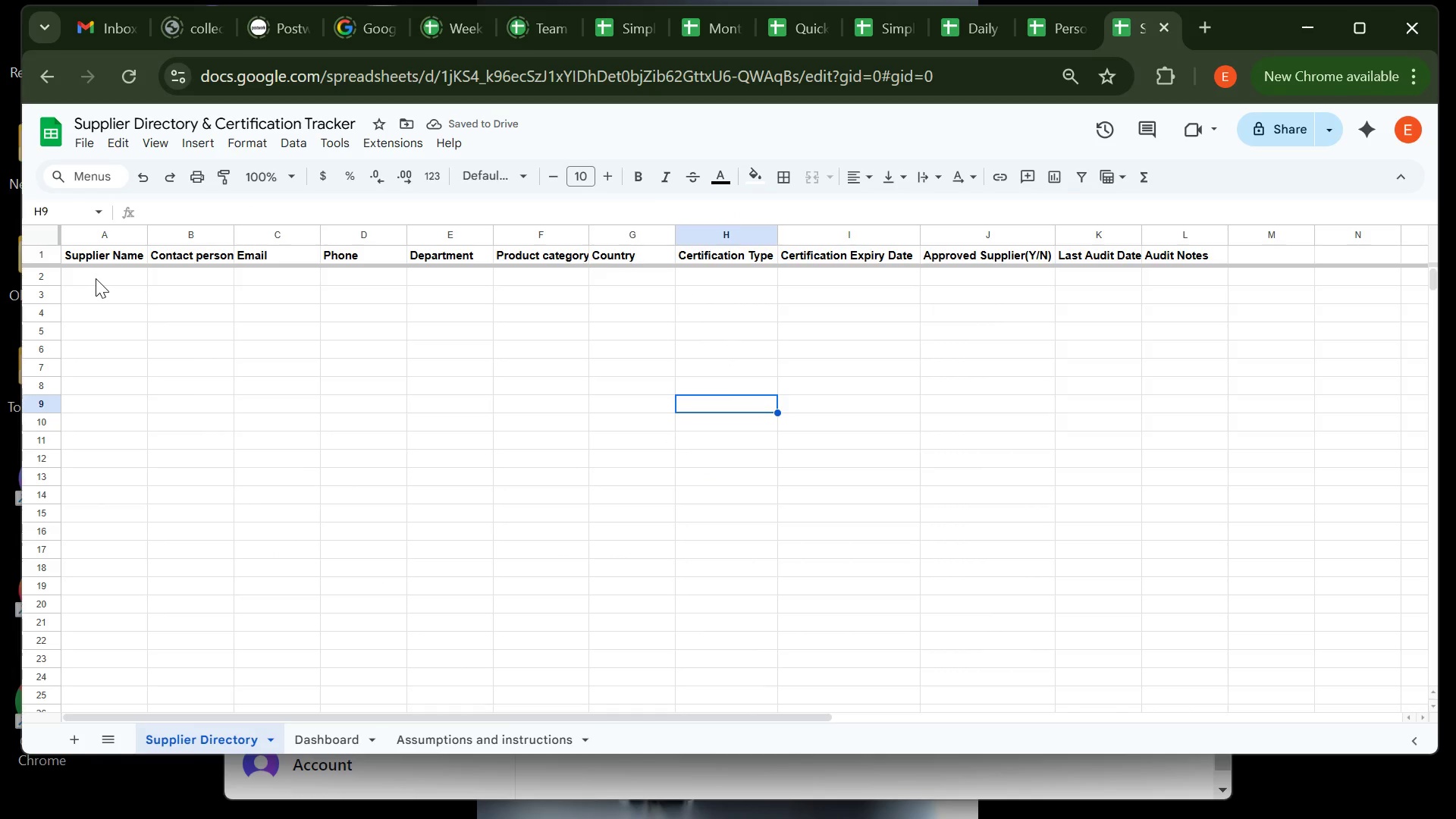 
left_click([96, 279])
 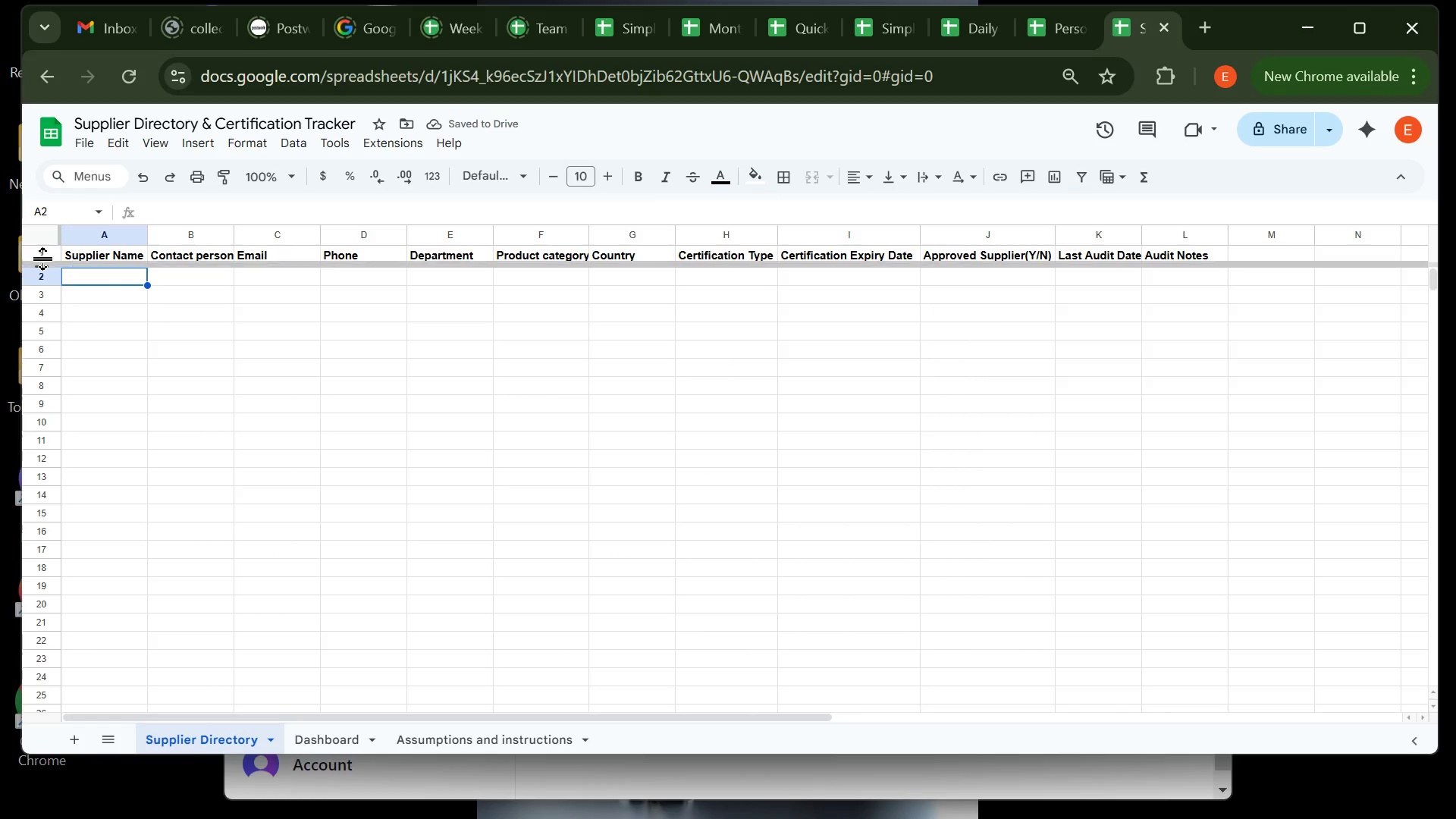 
left_click([44, 259])
 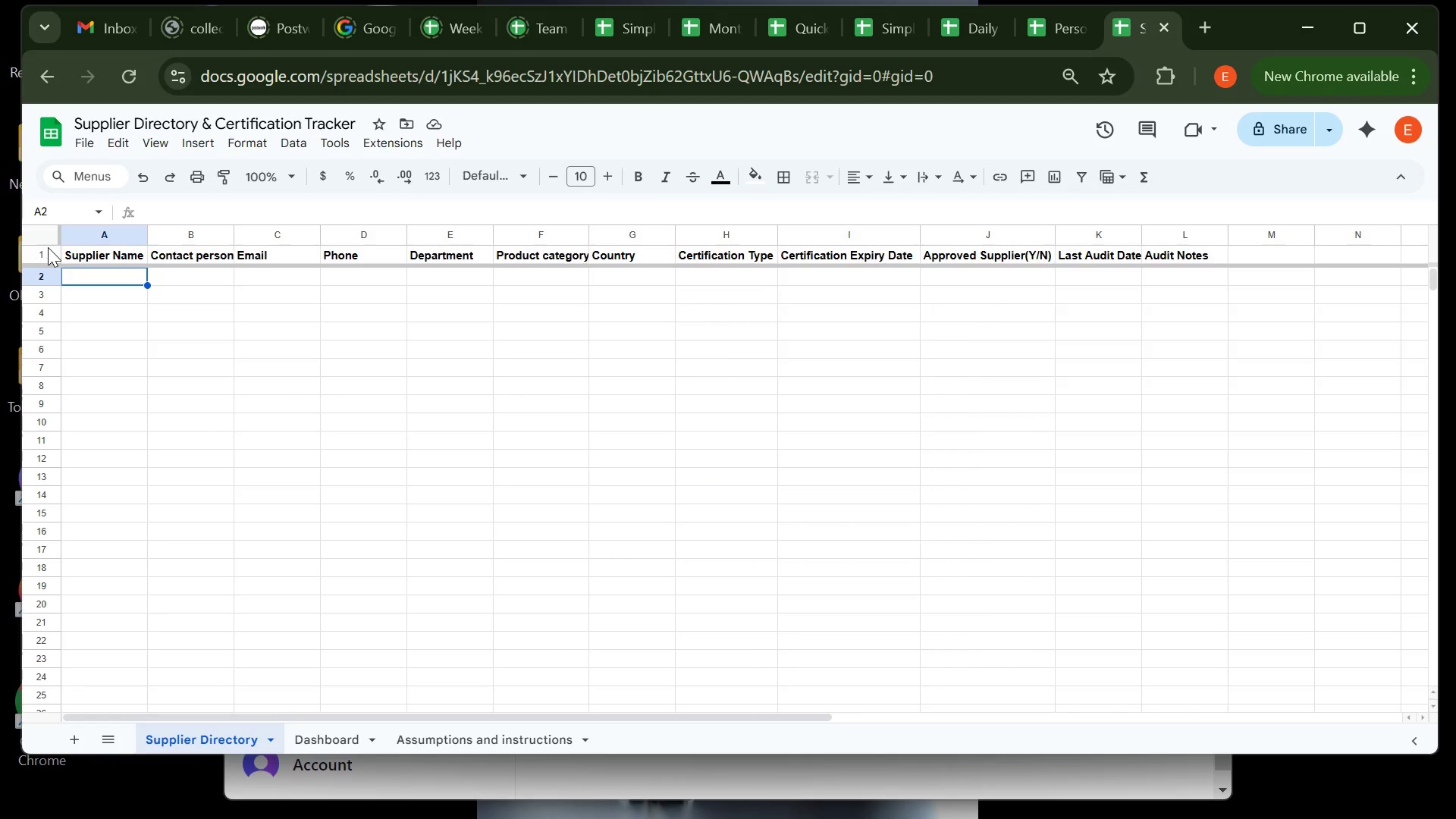 
left_click([48, 247])
 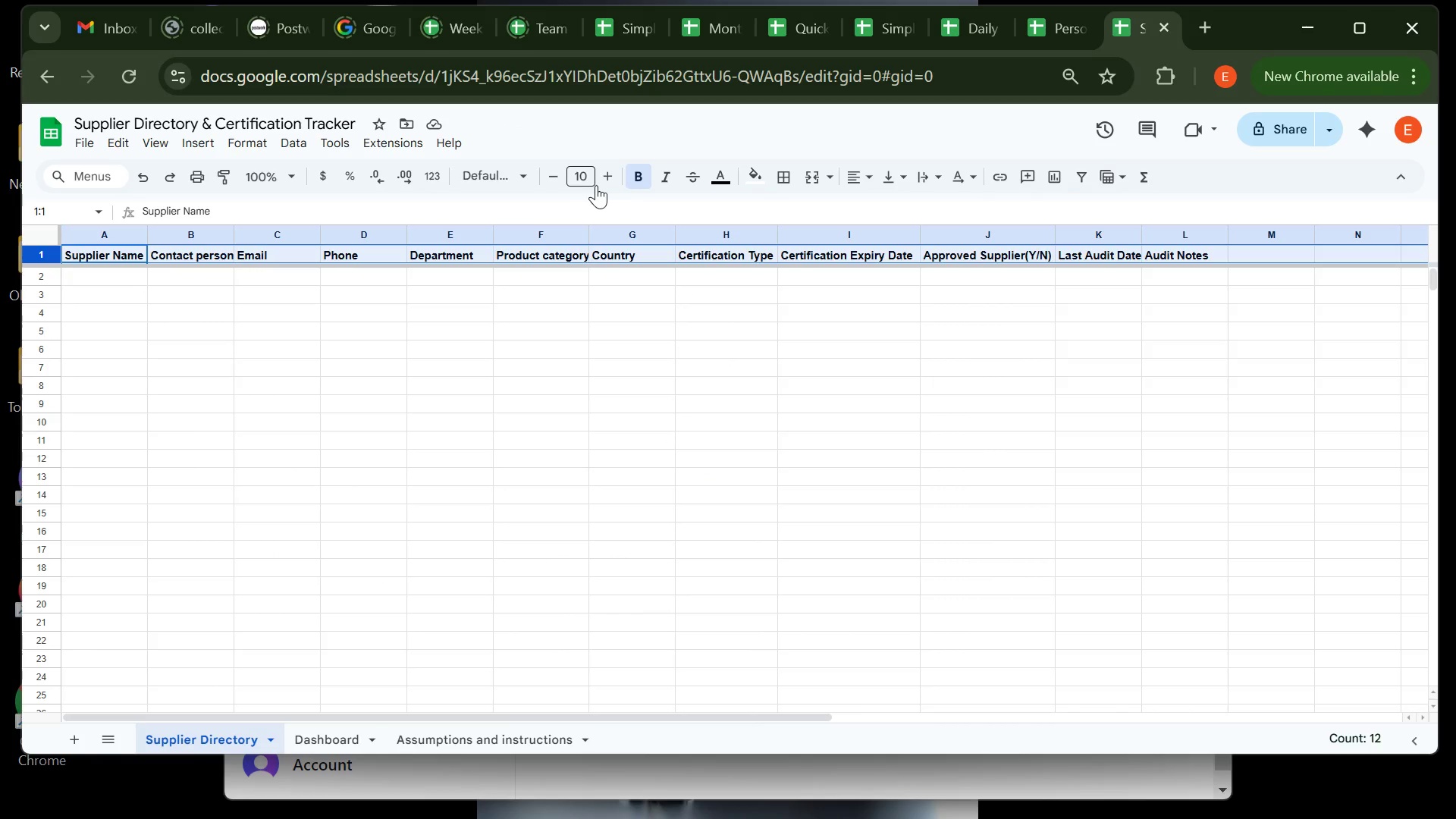 
left_click([610, 175])
 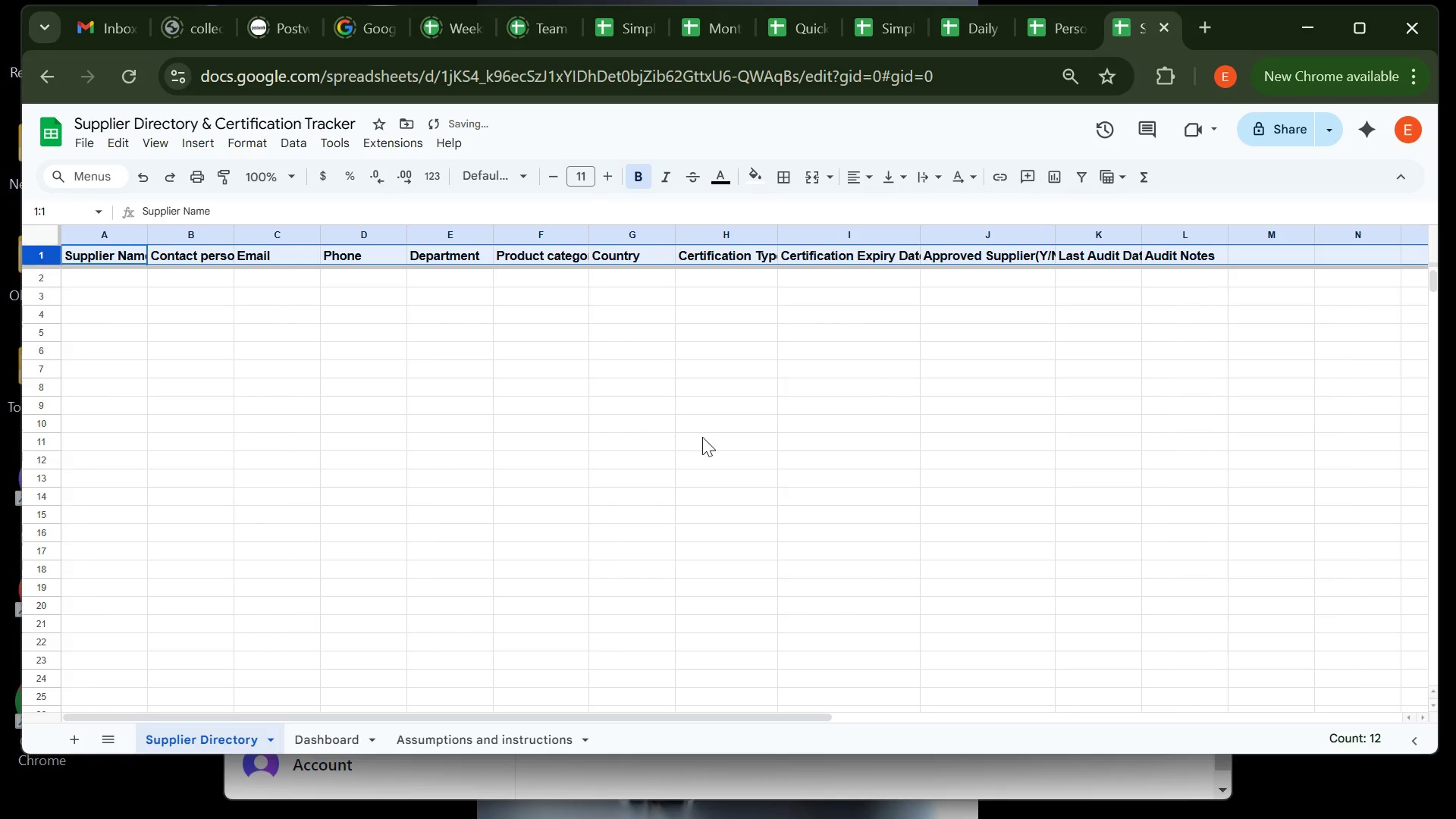 
left_click([702, 437])
 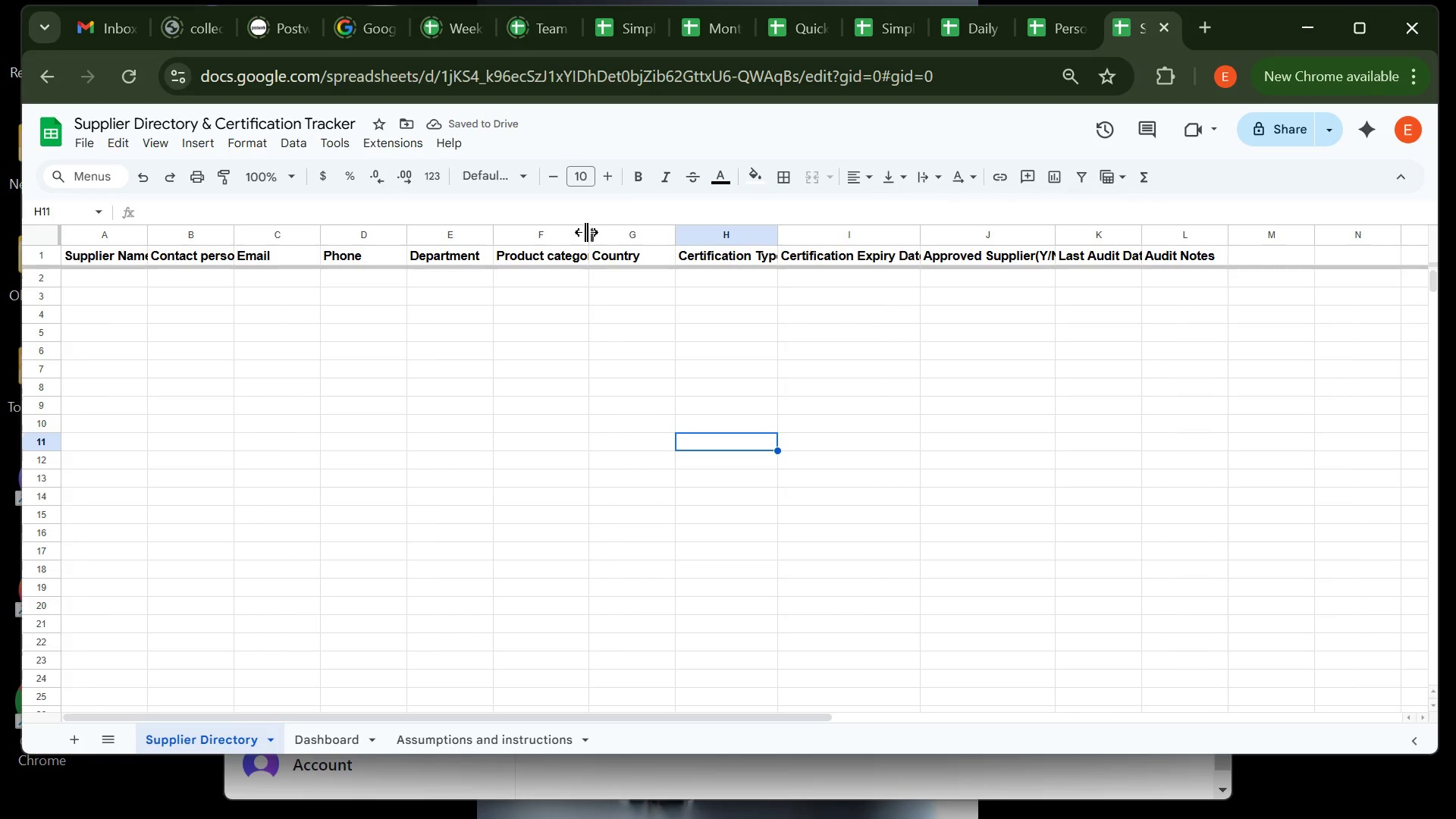 
double_click([586, 232])
 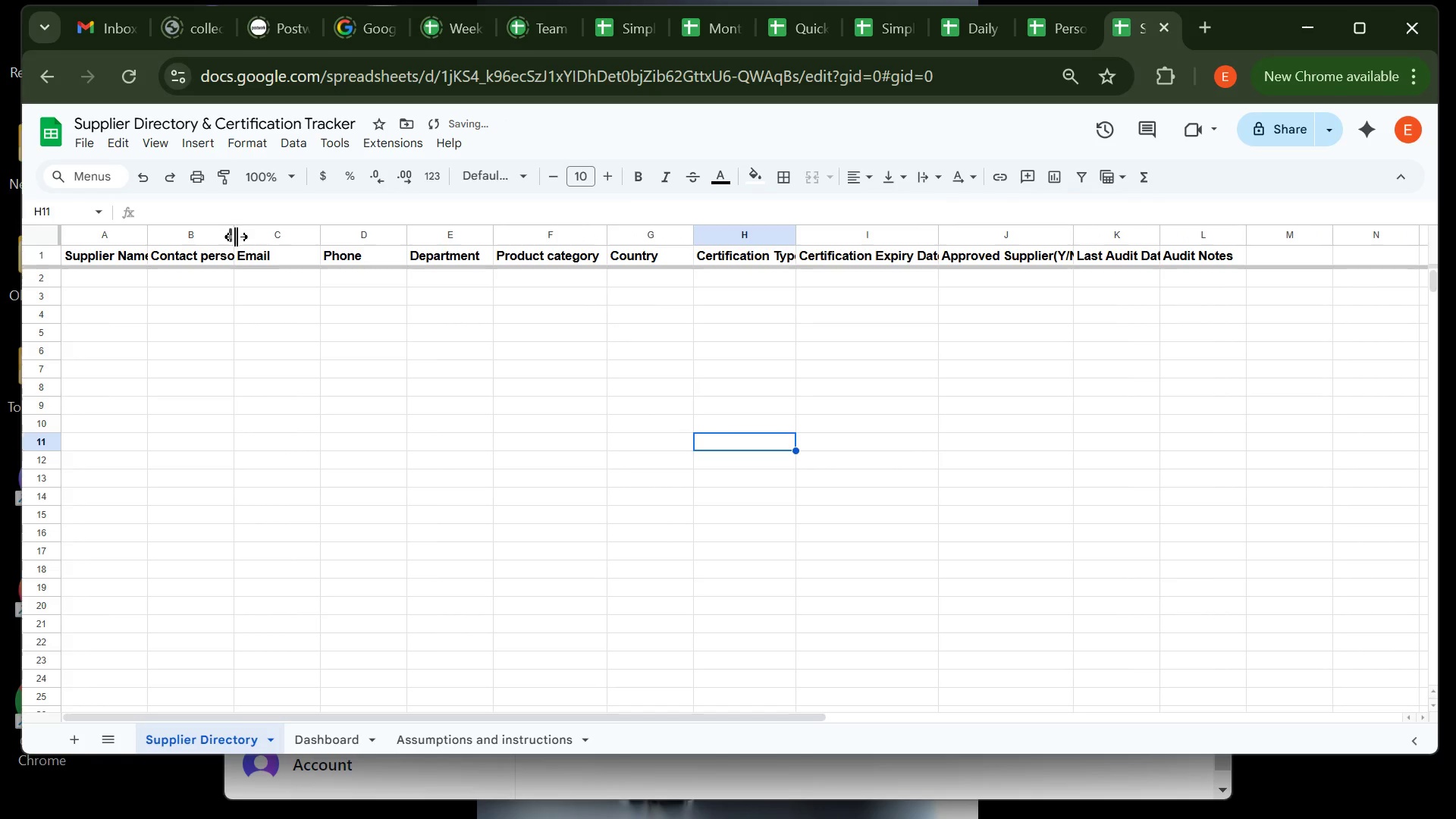 
double_click([236, 237])
 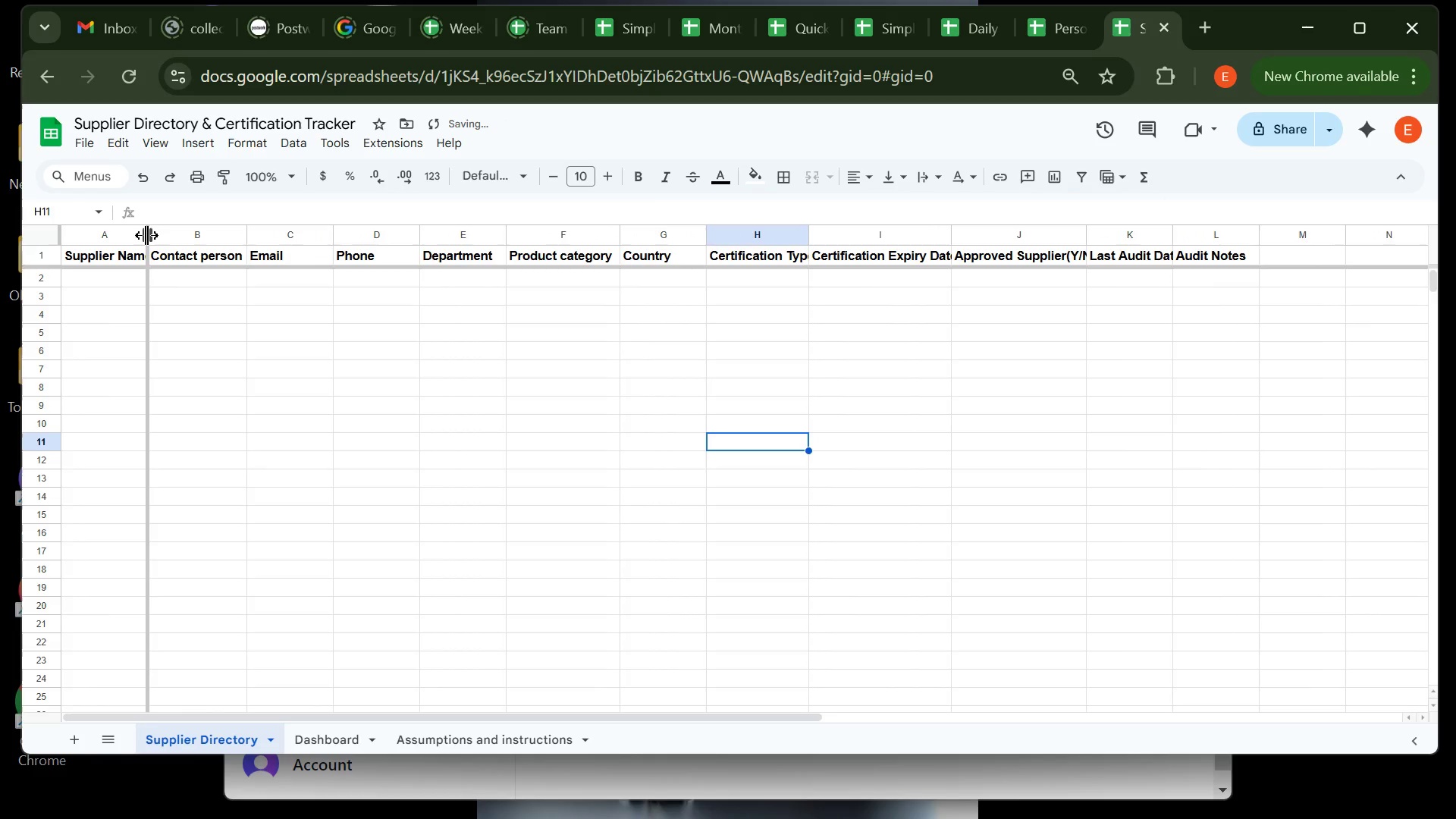 
double_click([146, 235])
 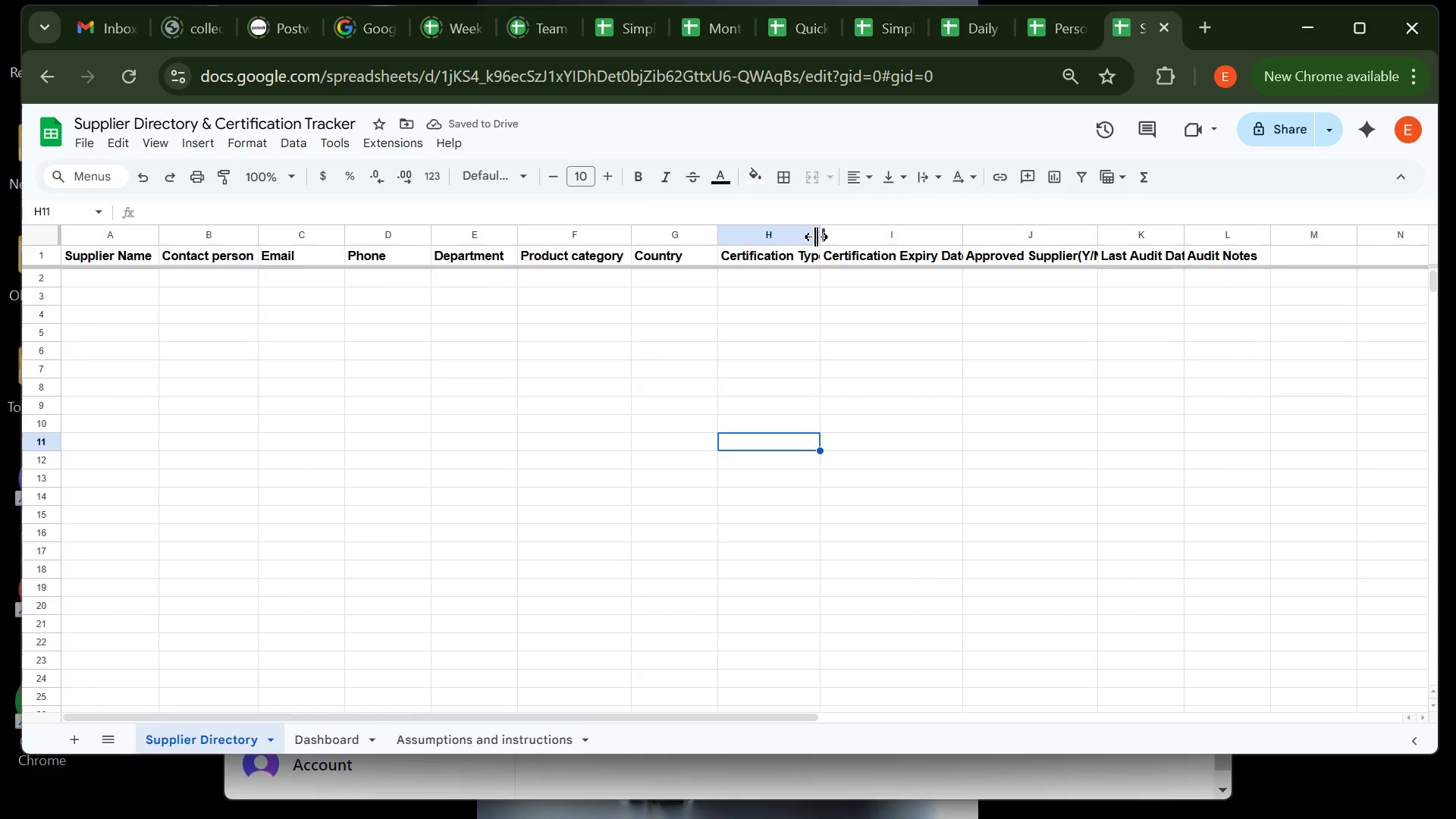 
double_click([819, 237])
 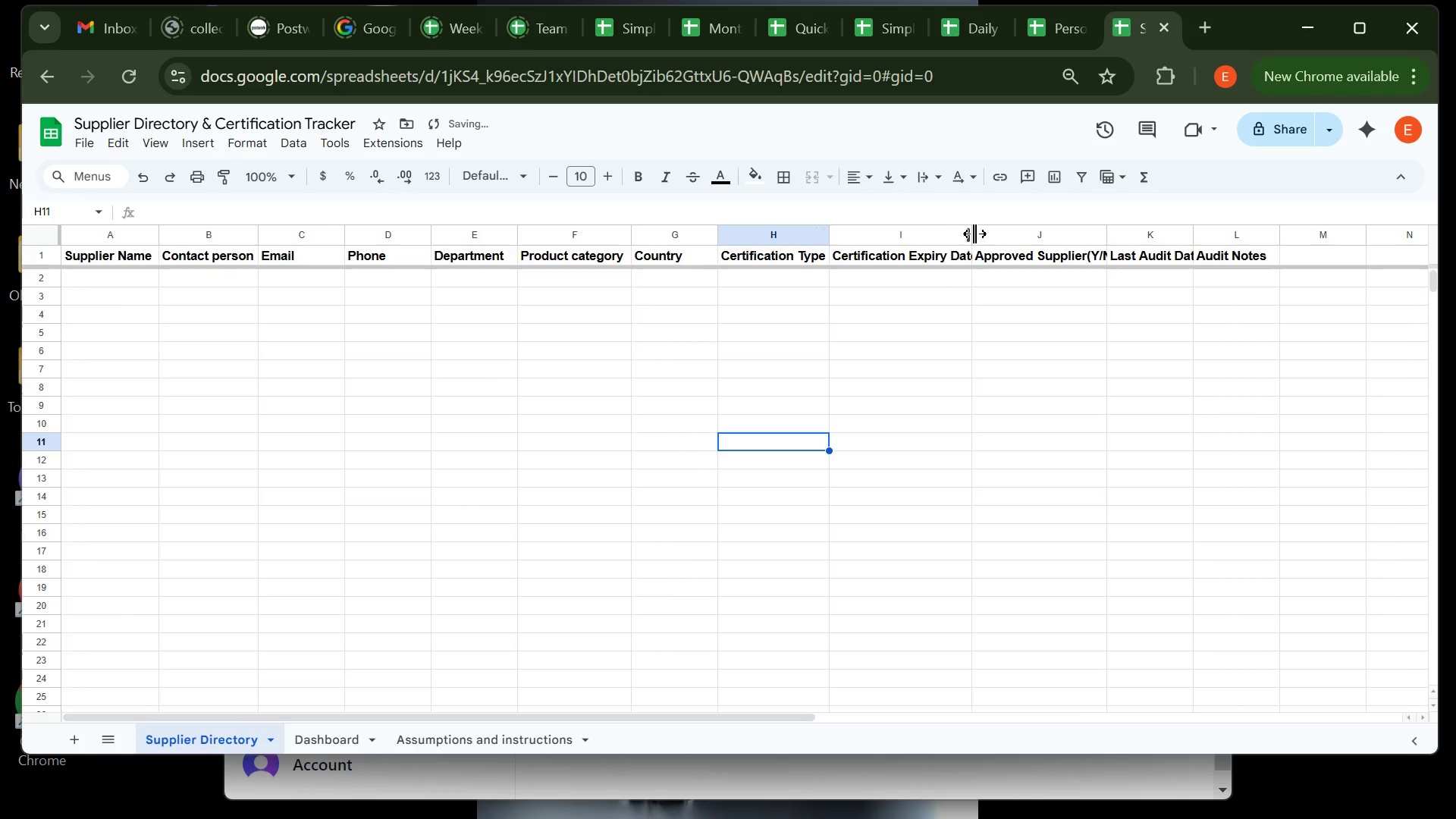 
double_click([974, 234])
 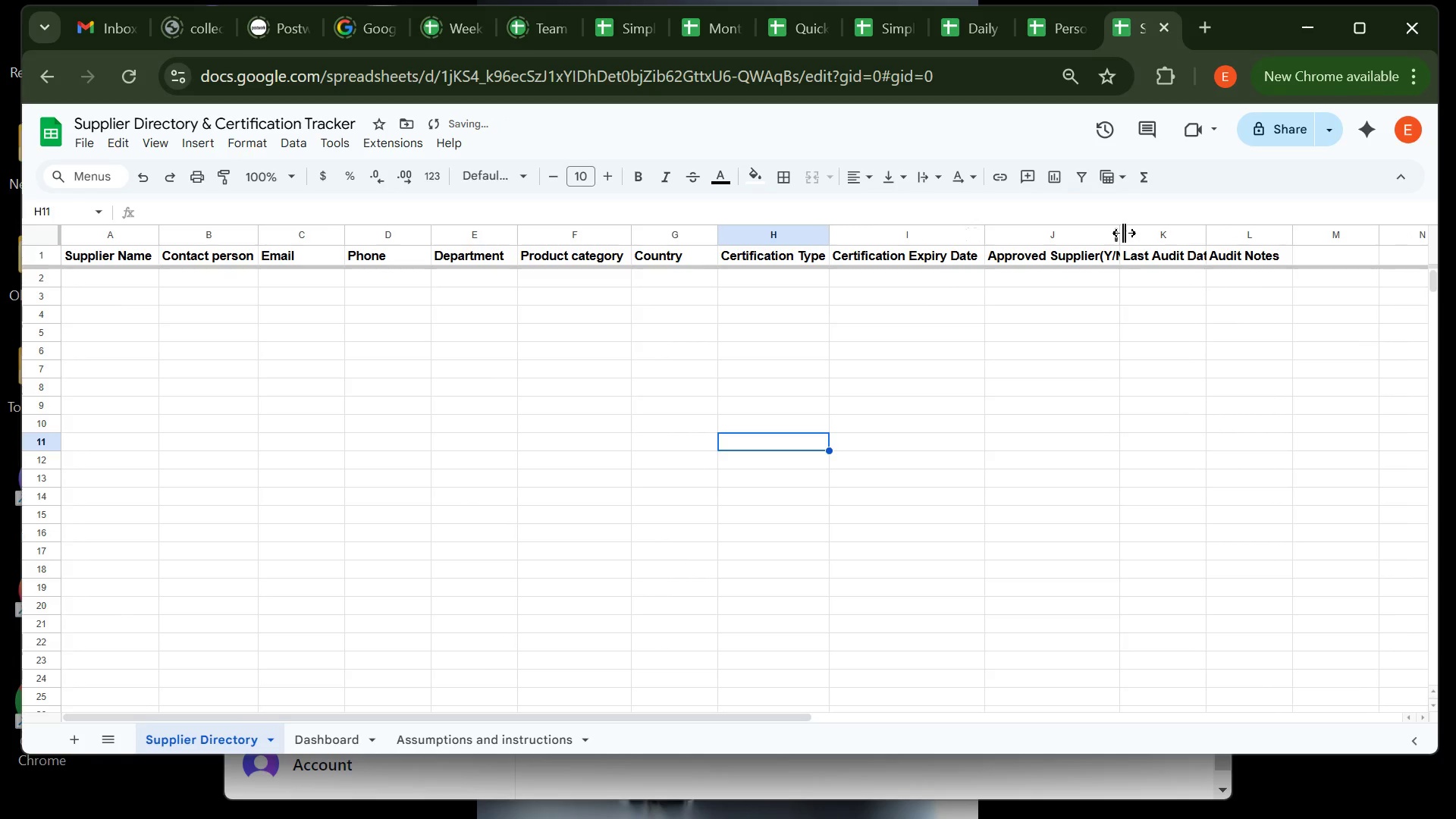 
double_click([1124, 233])
 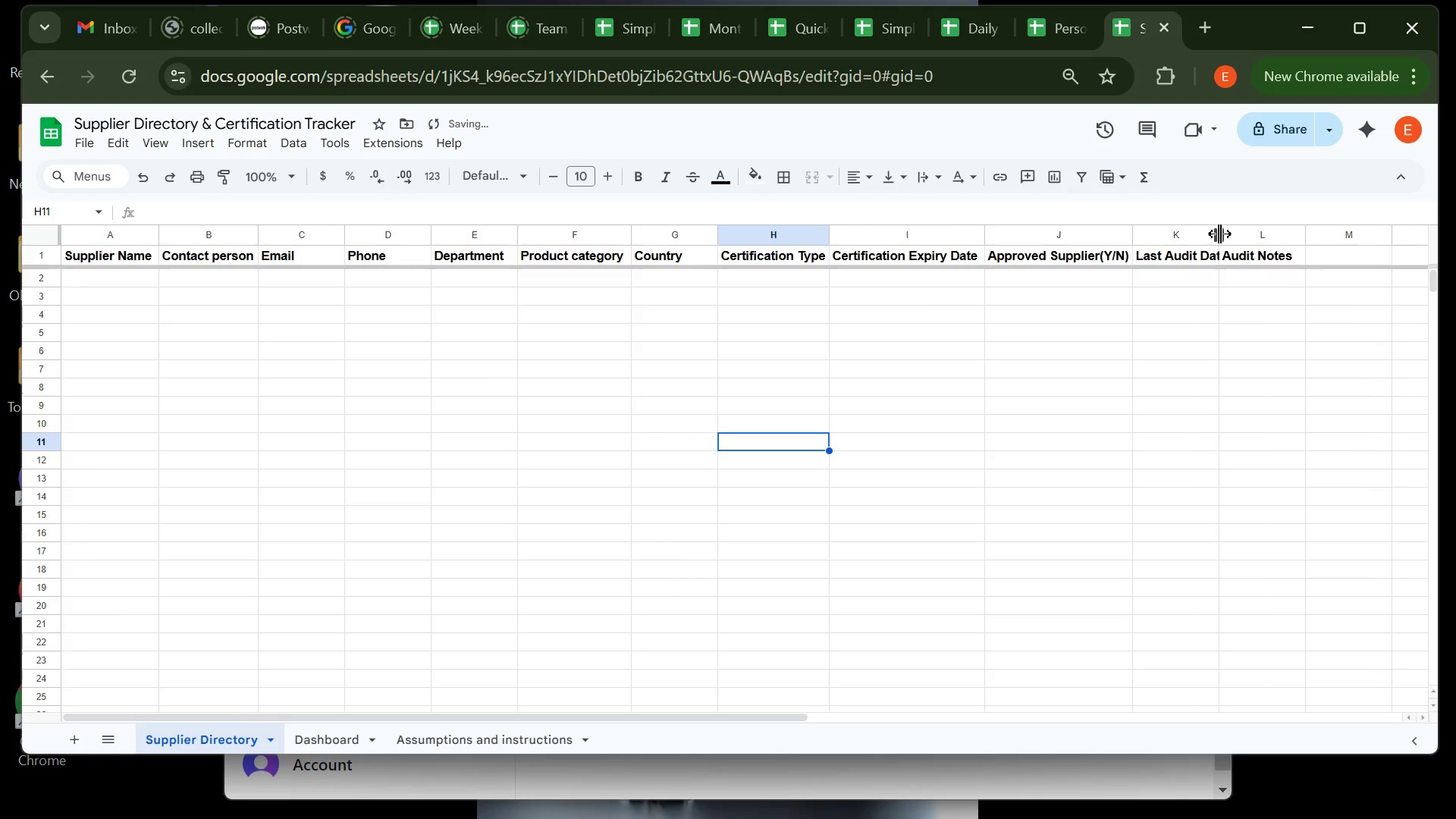 
double_click([1219, 234])
 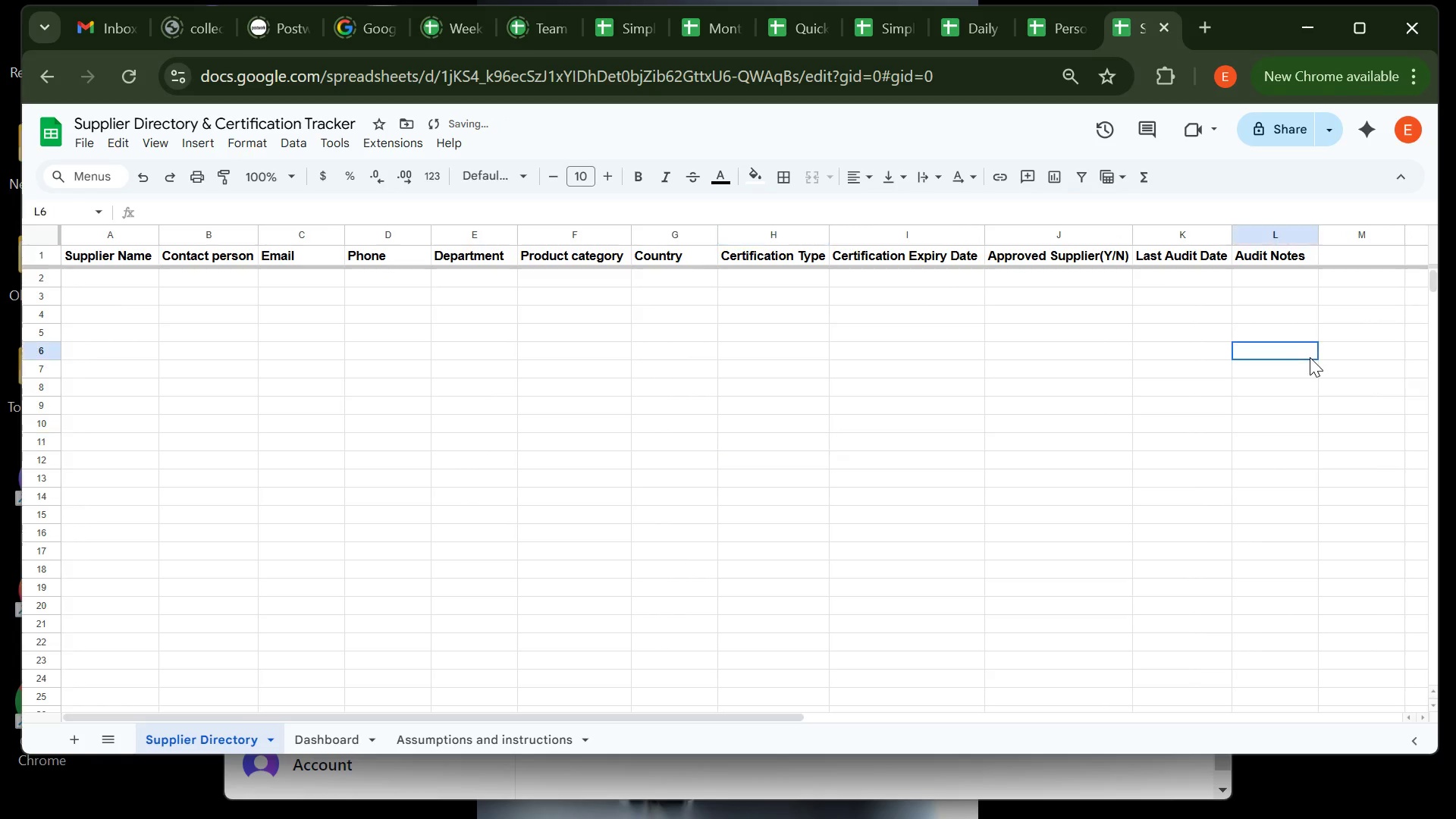 
left_click([1310, 357])
 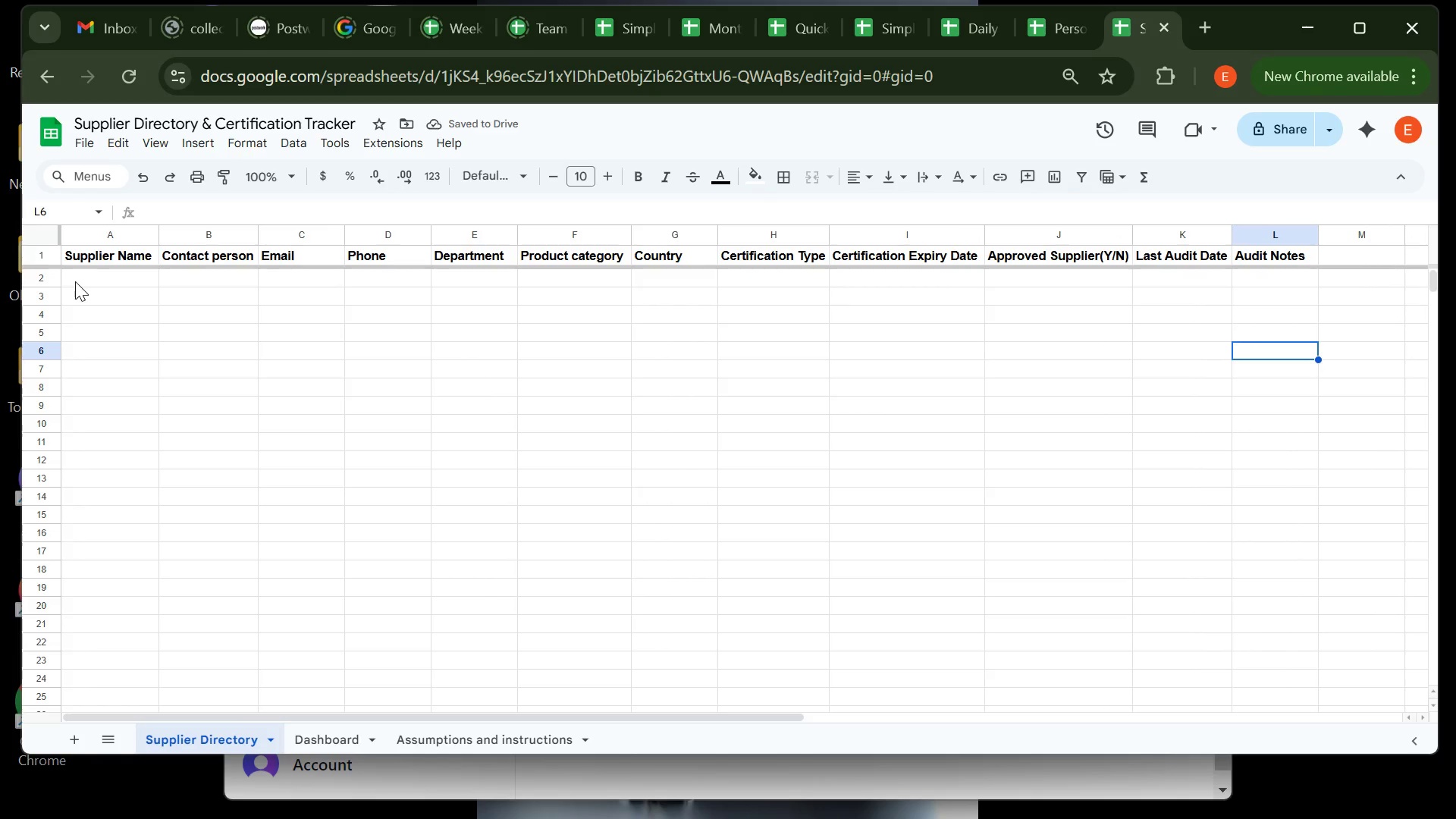 
left_click([76, 282])
 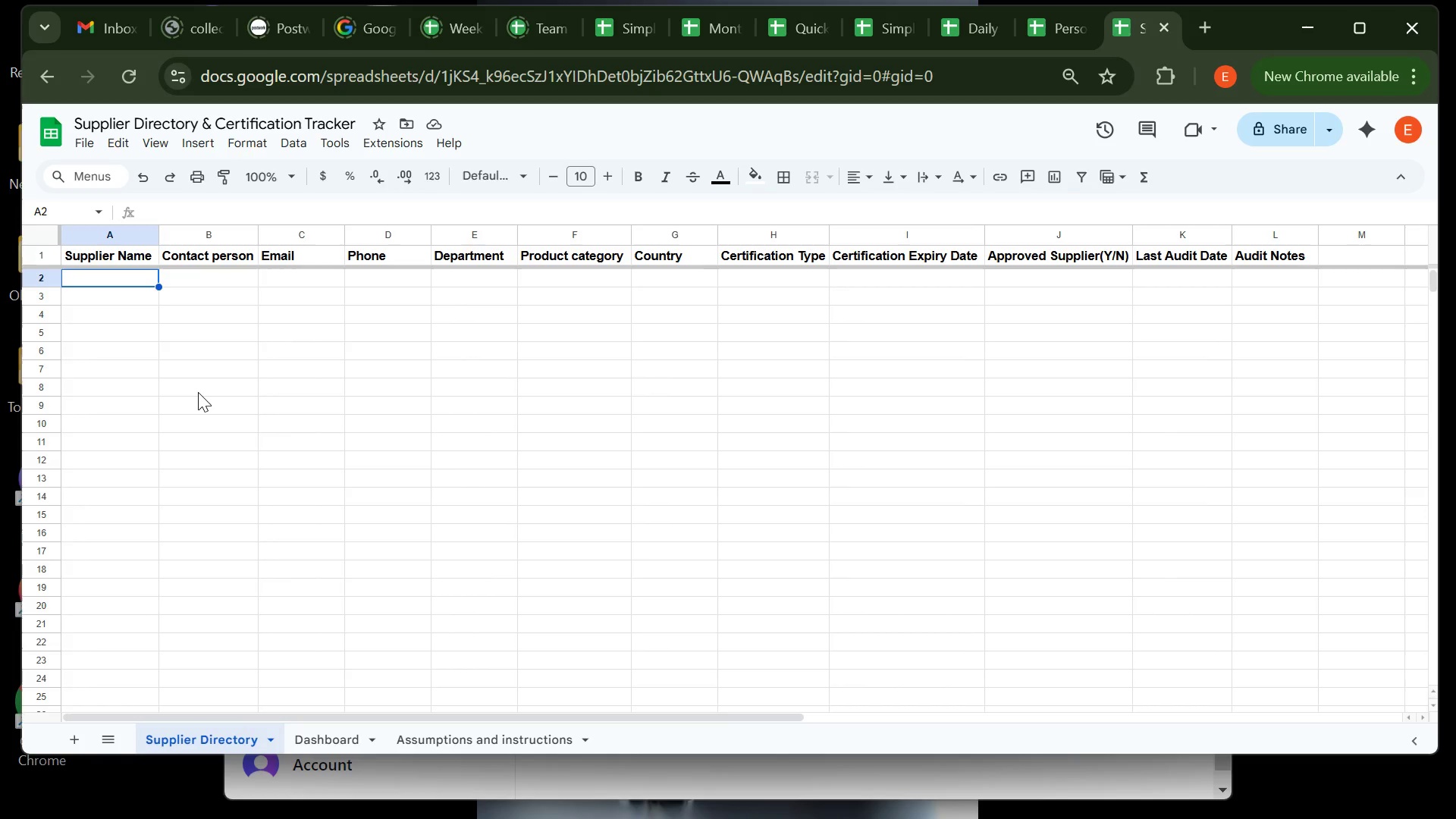 
wait(19.55)
 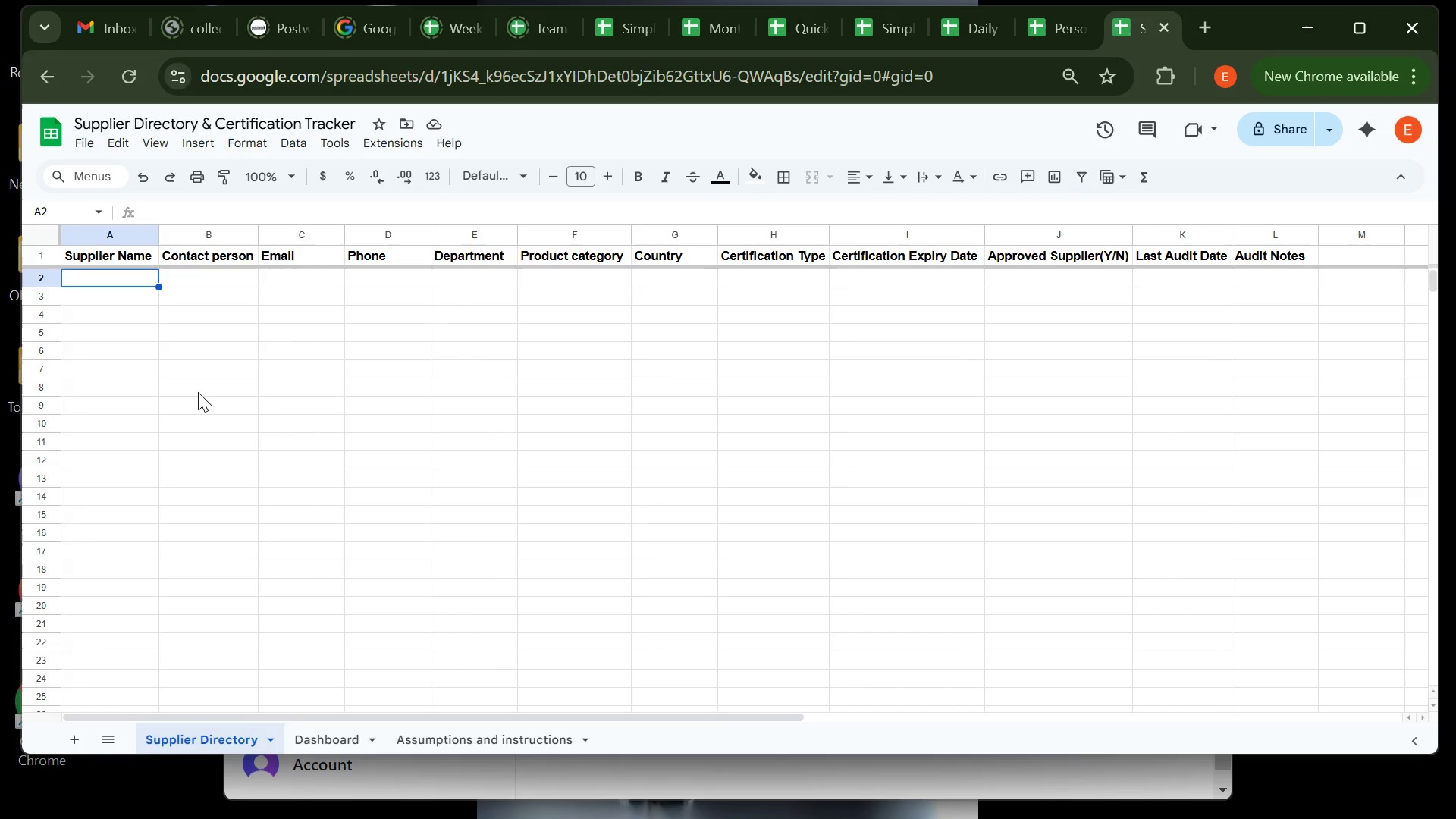 
left_click([1009, 234])
 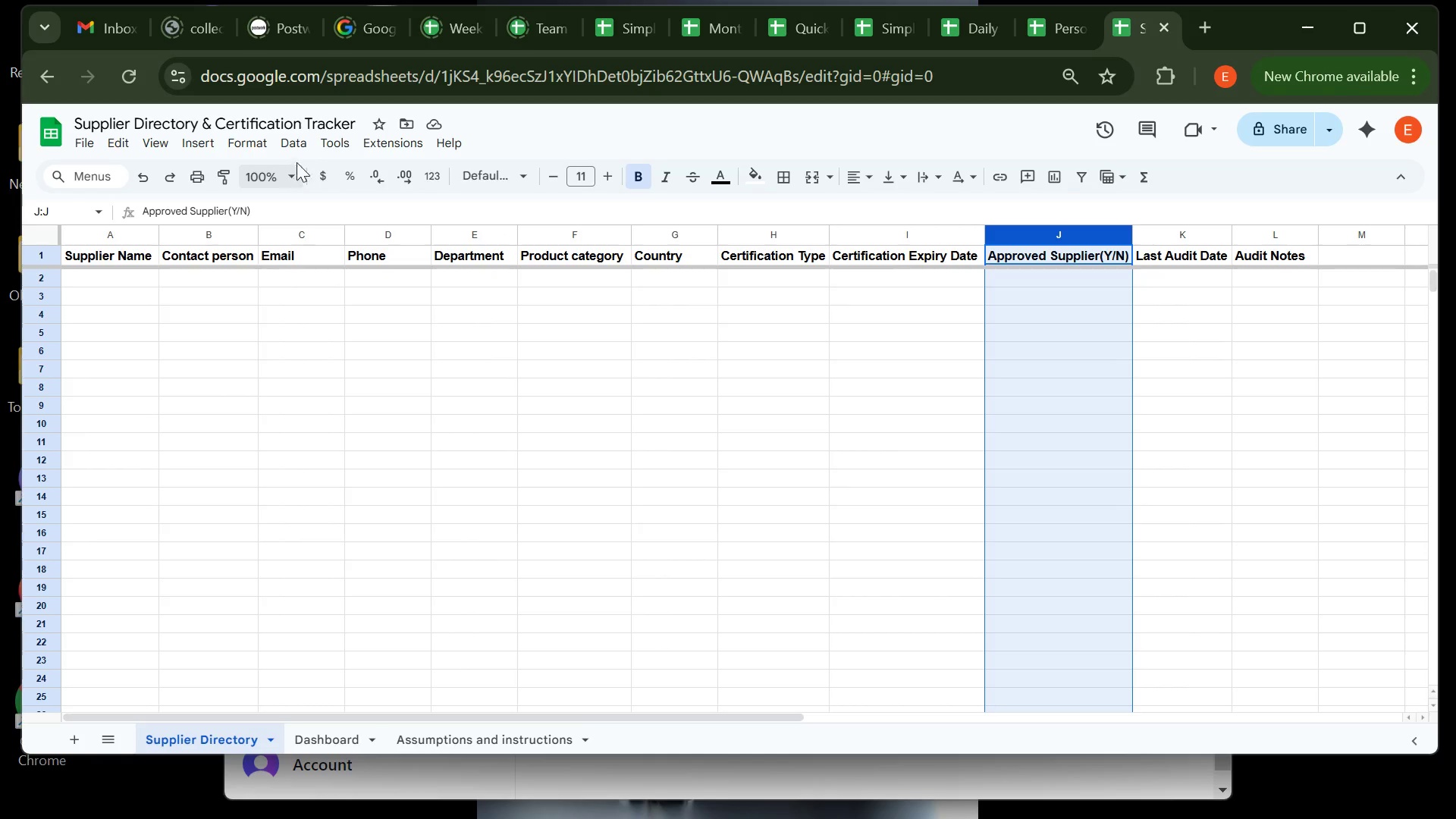 
left_click([297, 149])
 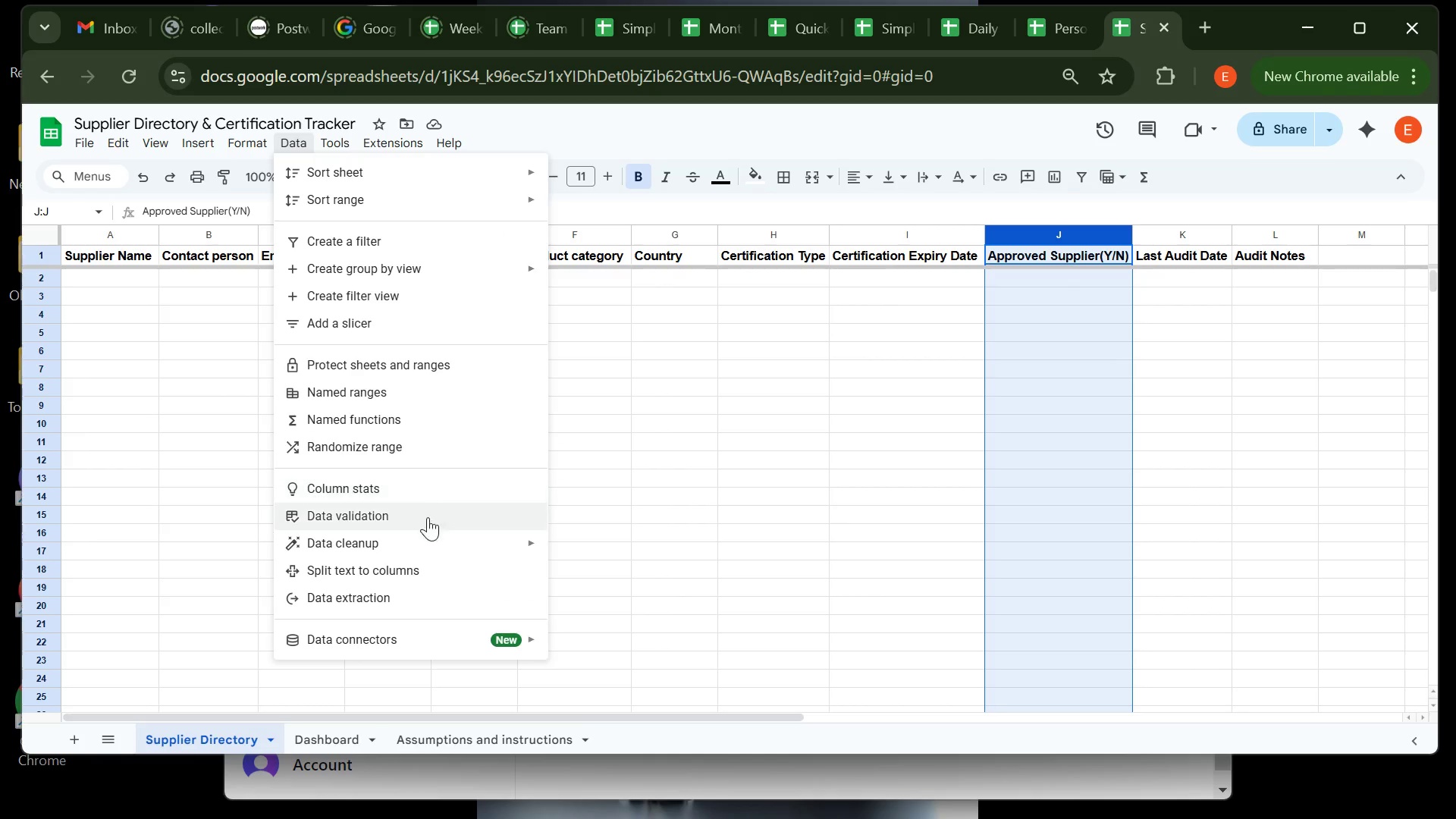 
left_click([427, 520])
 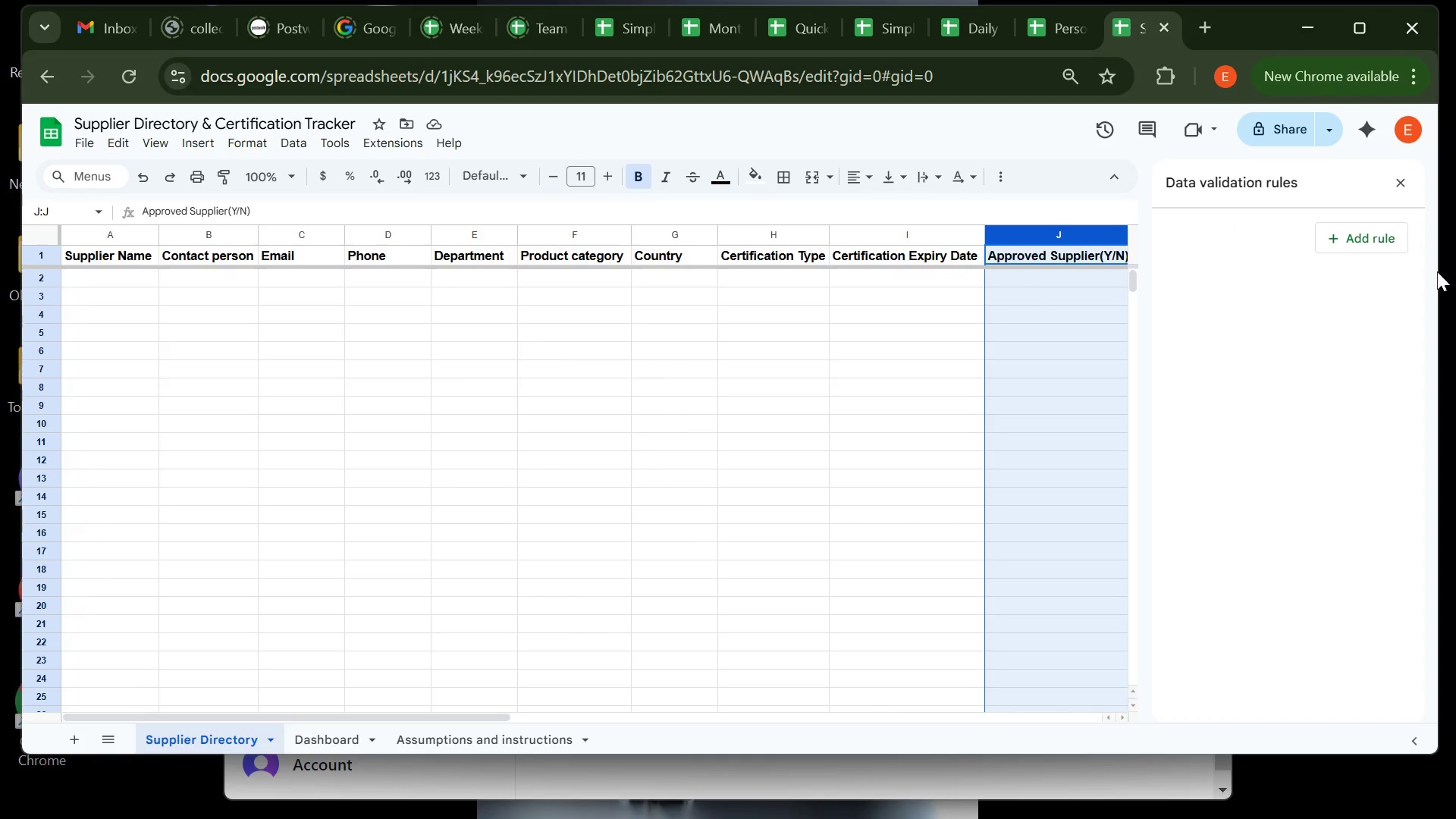 
left_click([1384, 237])
 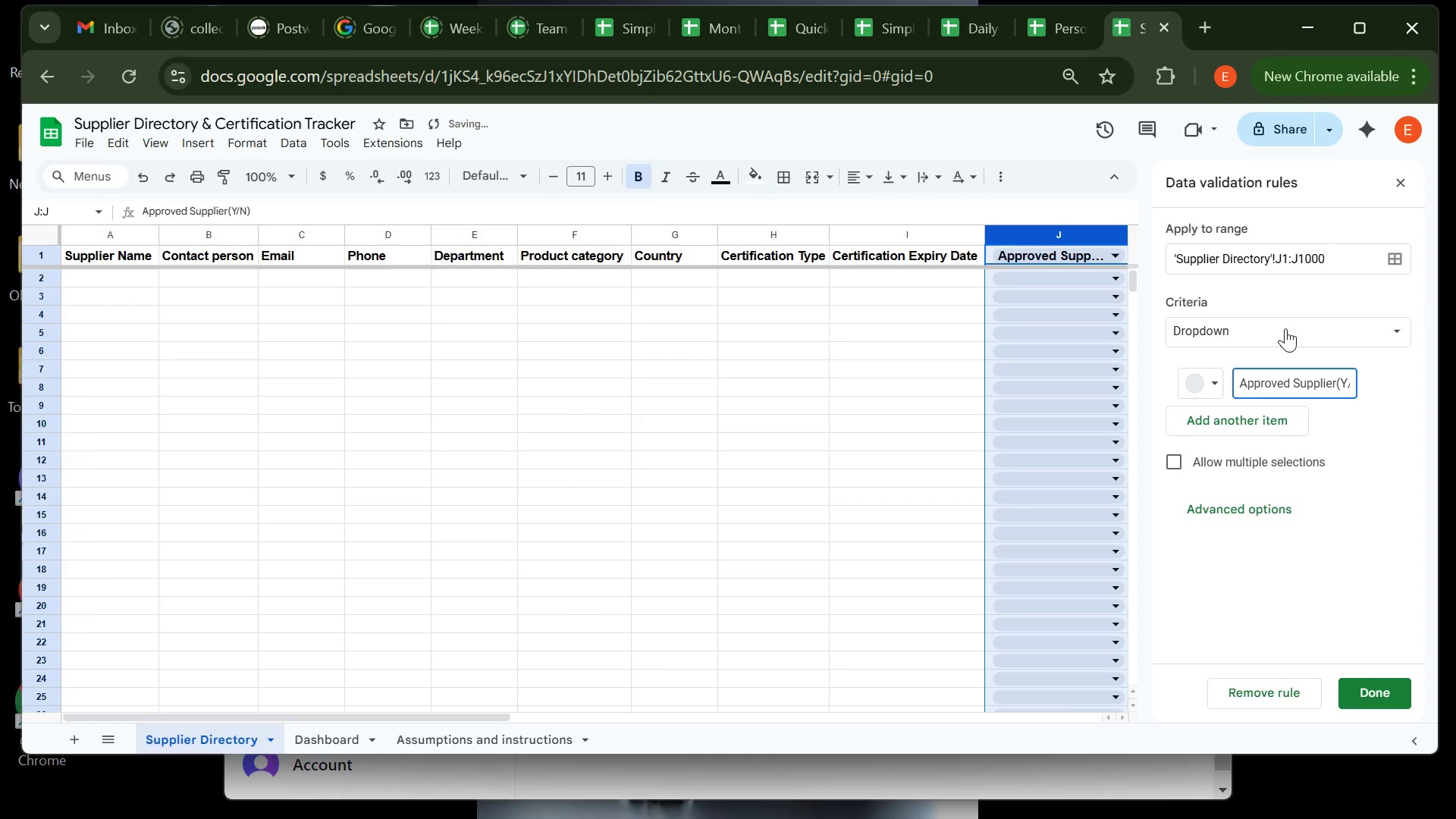 
left_click([1285, 328])
 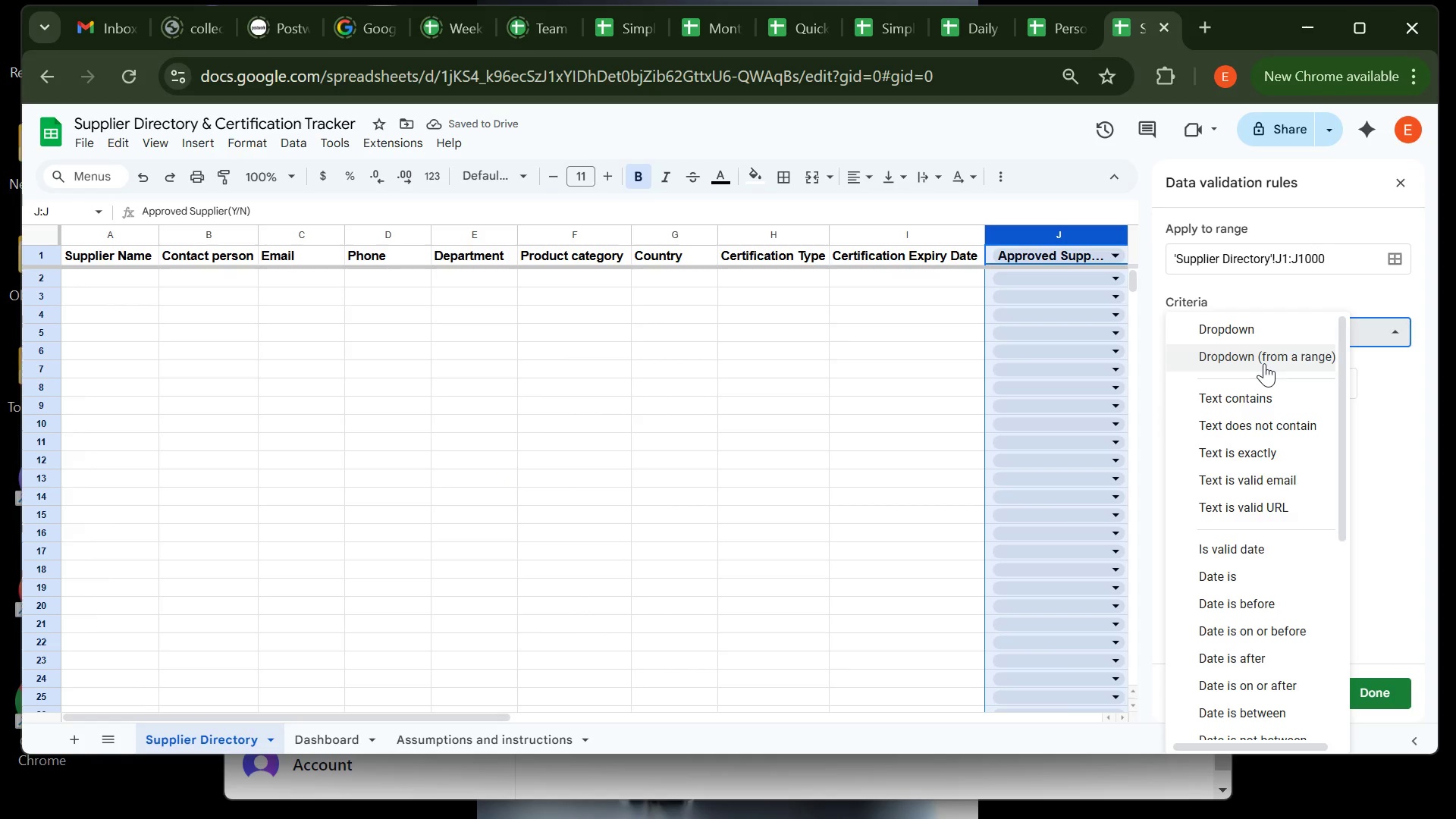 
left_click([1264, 363])
 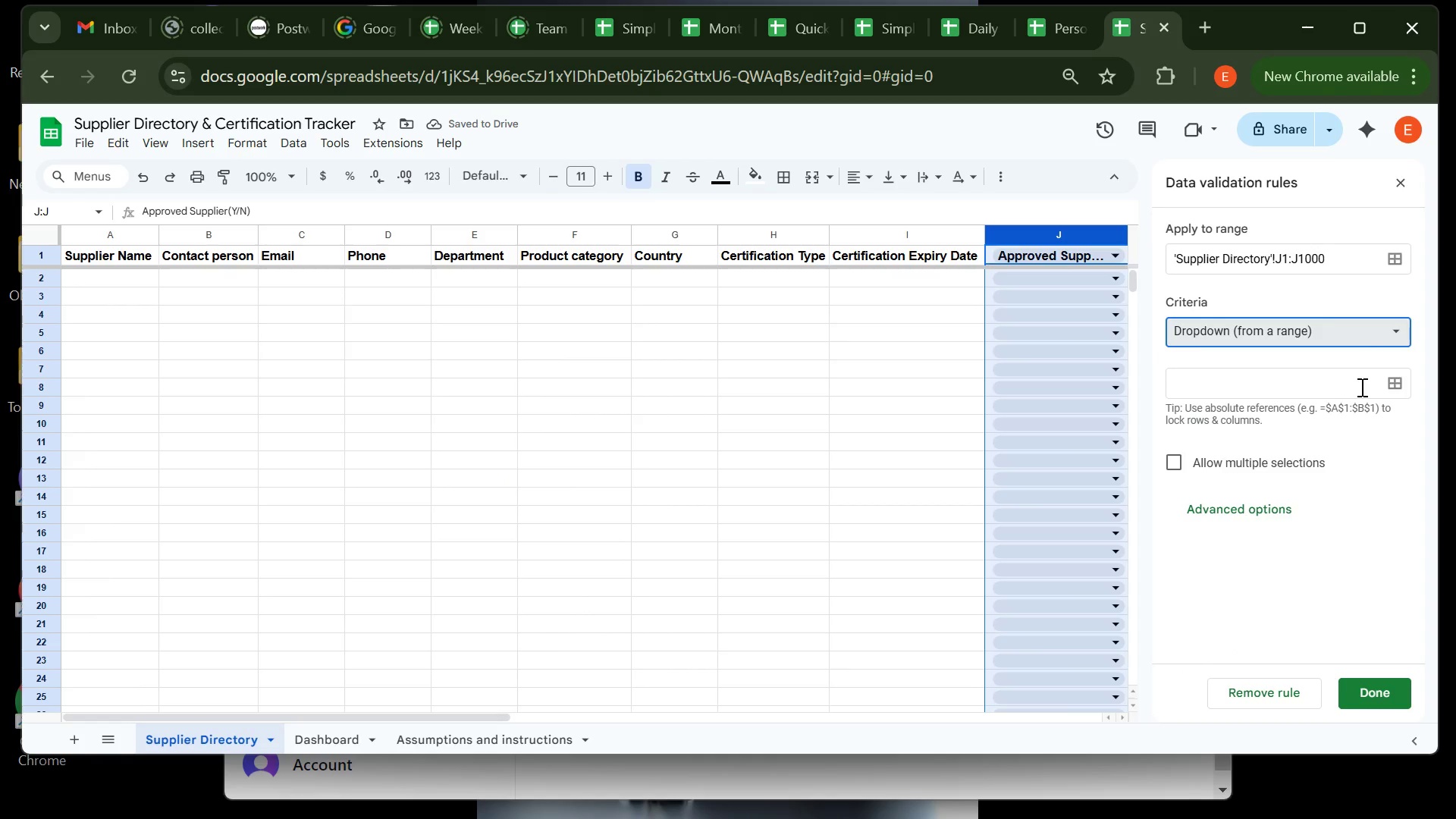 
mouse_move([1380, 376])
 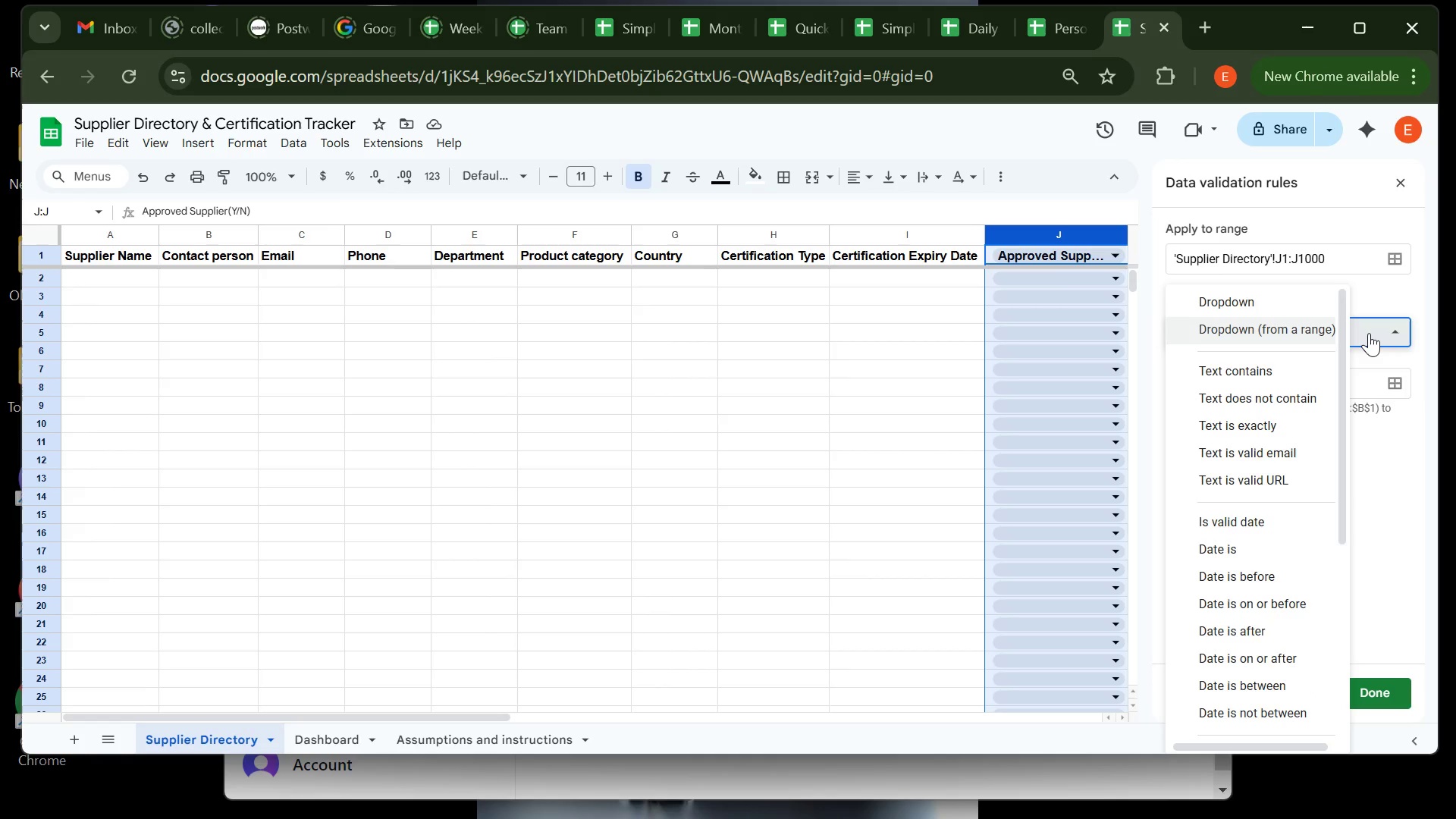 
left_click([1369, 333])
 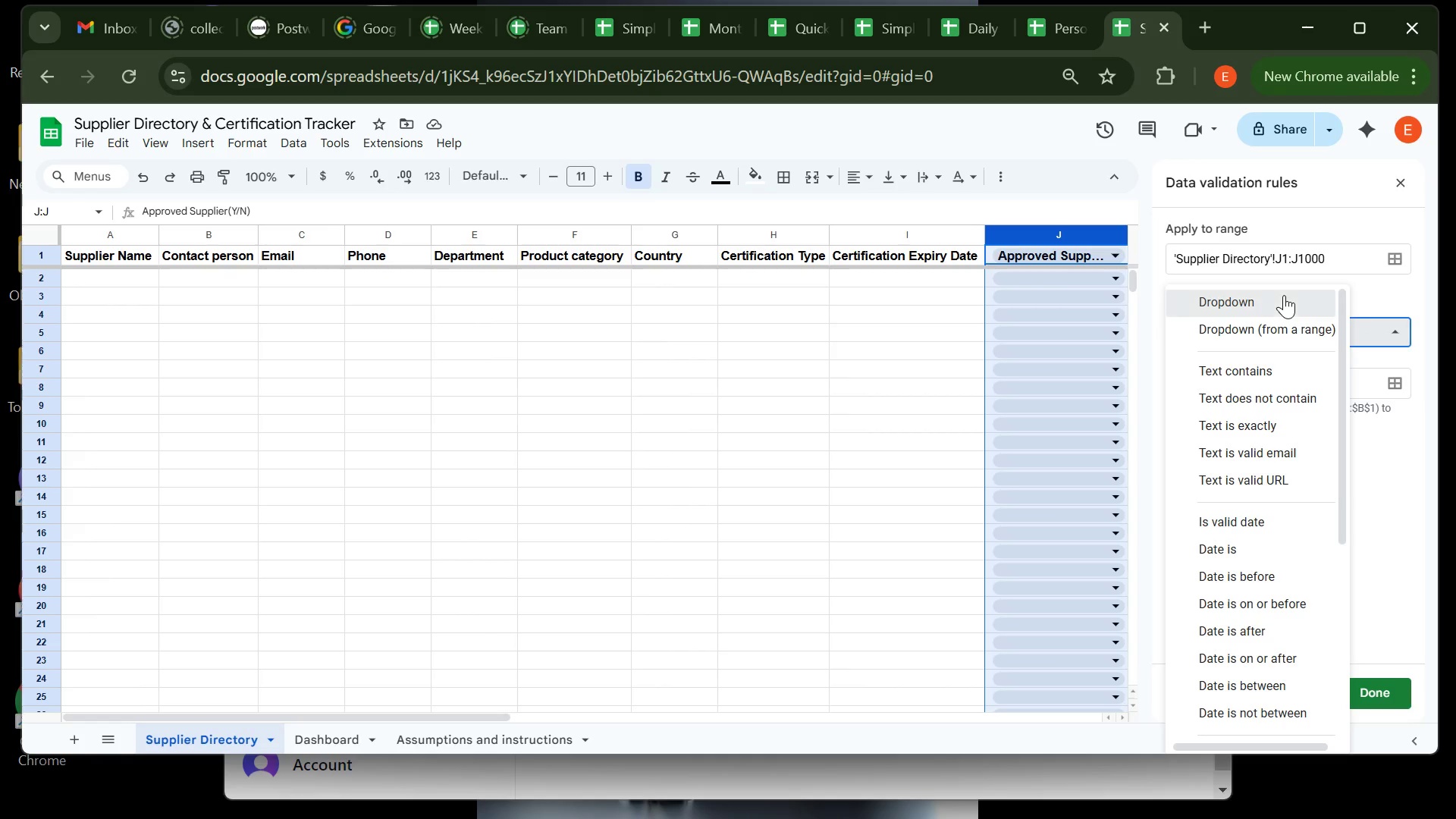 
left_click([1284, 295])
 